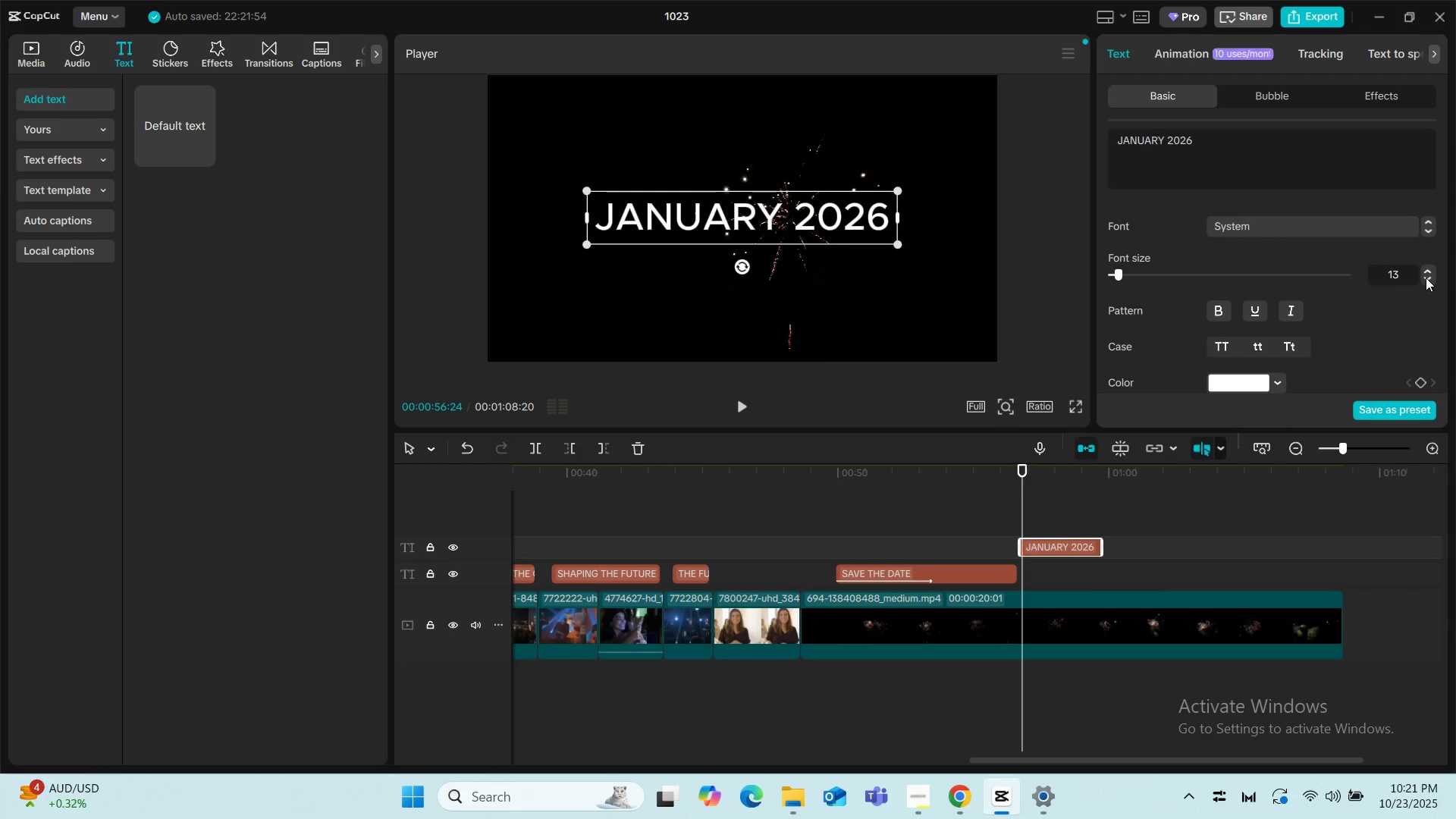 
left_click([1426, 278])
 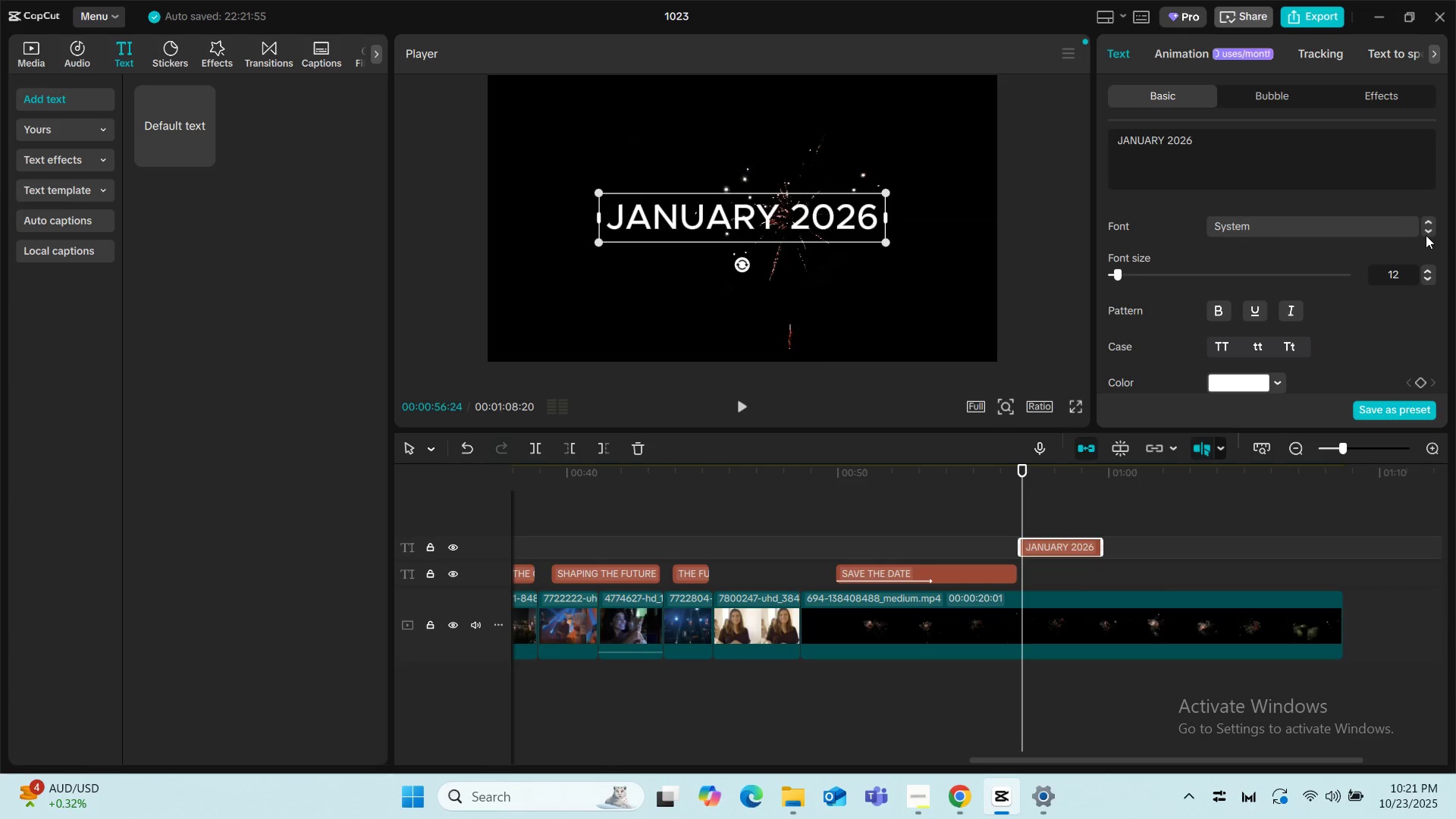 
left_click([1426, 235])
 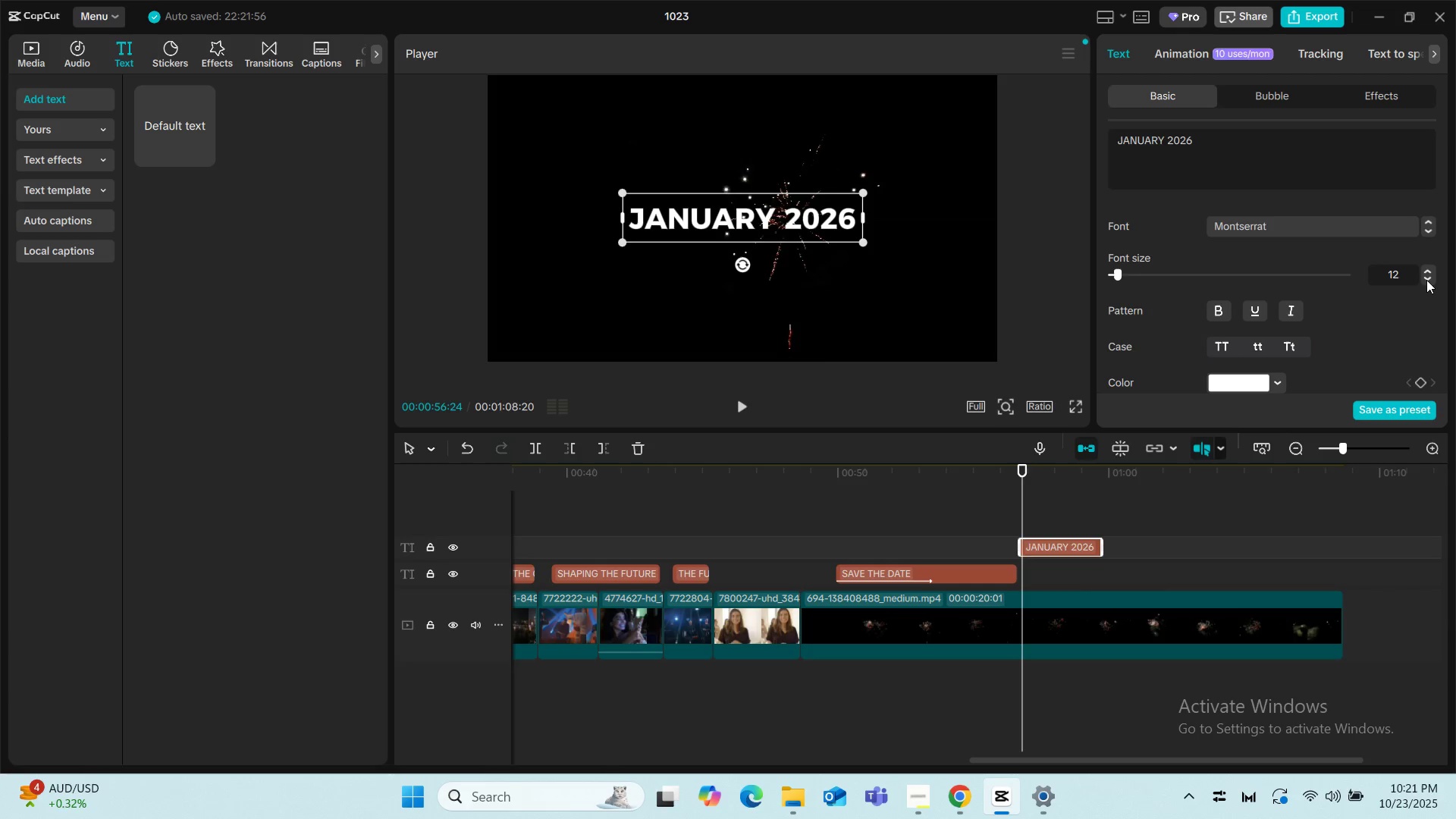 
double_click([1426, 278])
 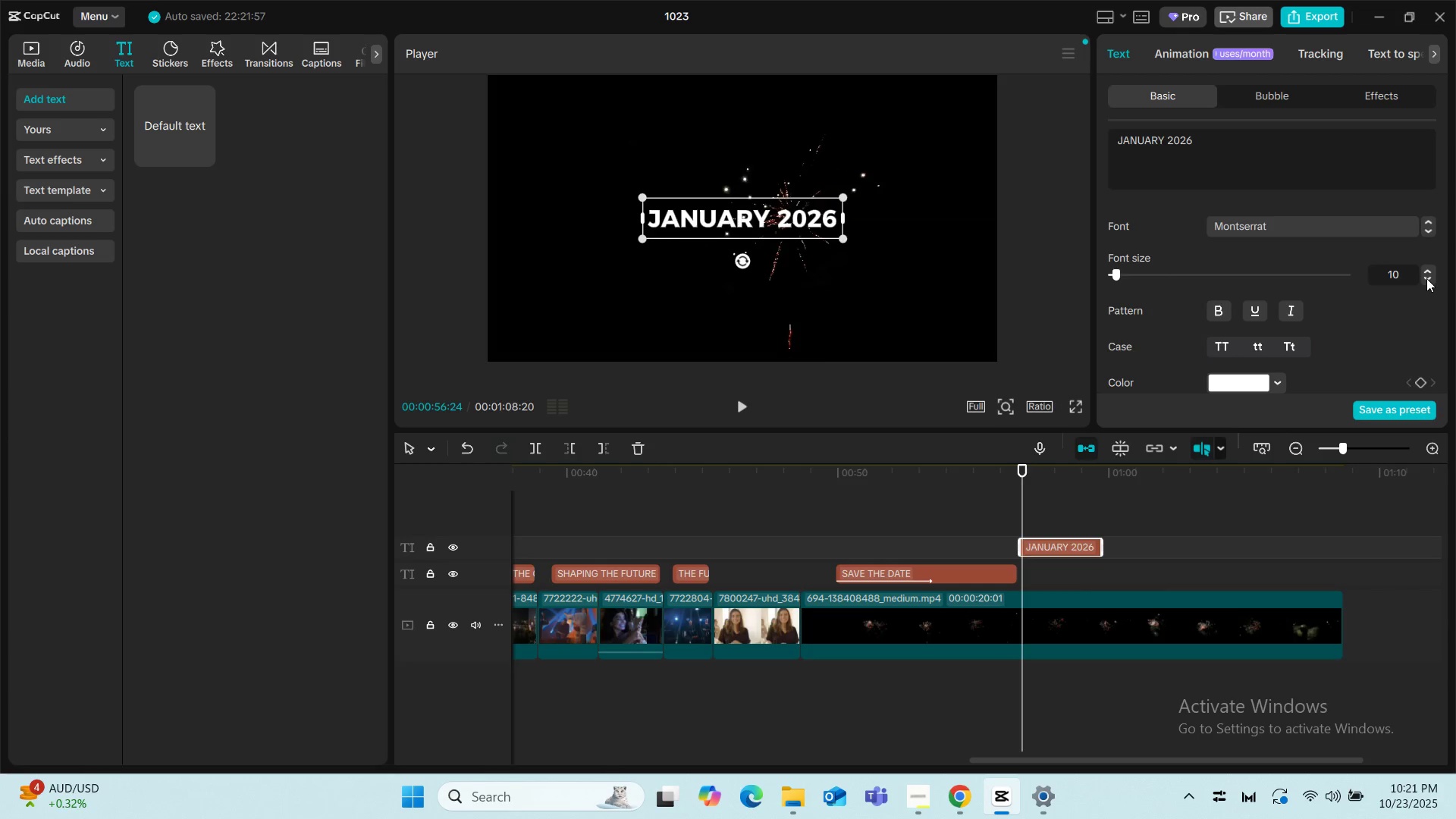 
left_click([1426, 278])
 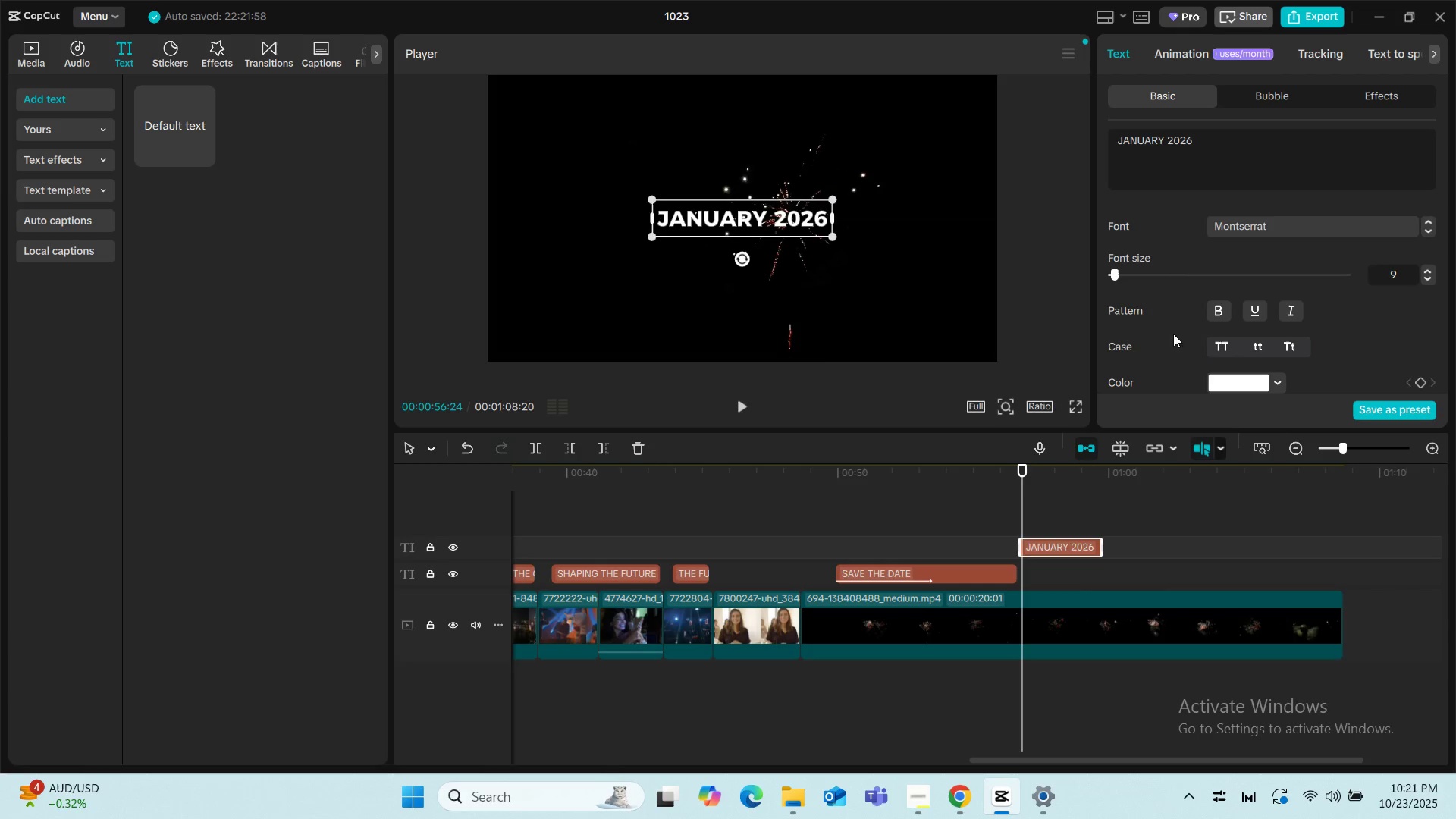 
scroll: coordinate [1207, 318], scroll_direction: down, amount: 4.0
 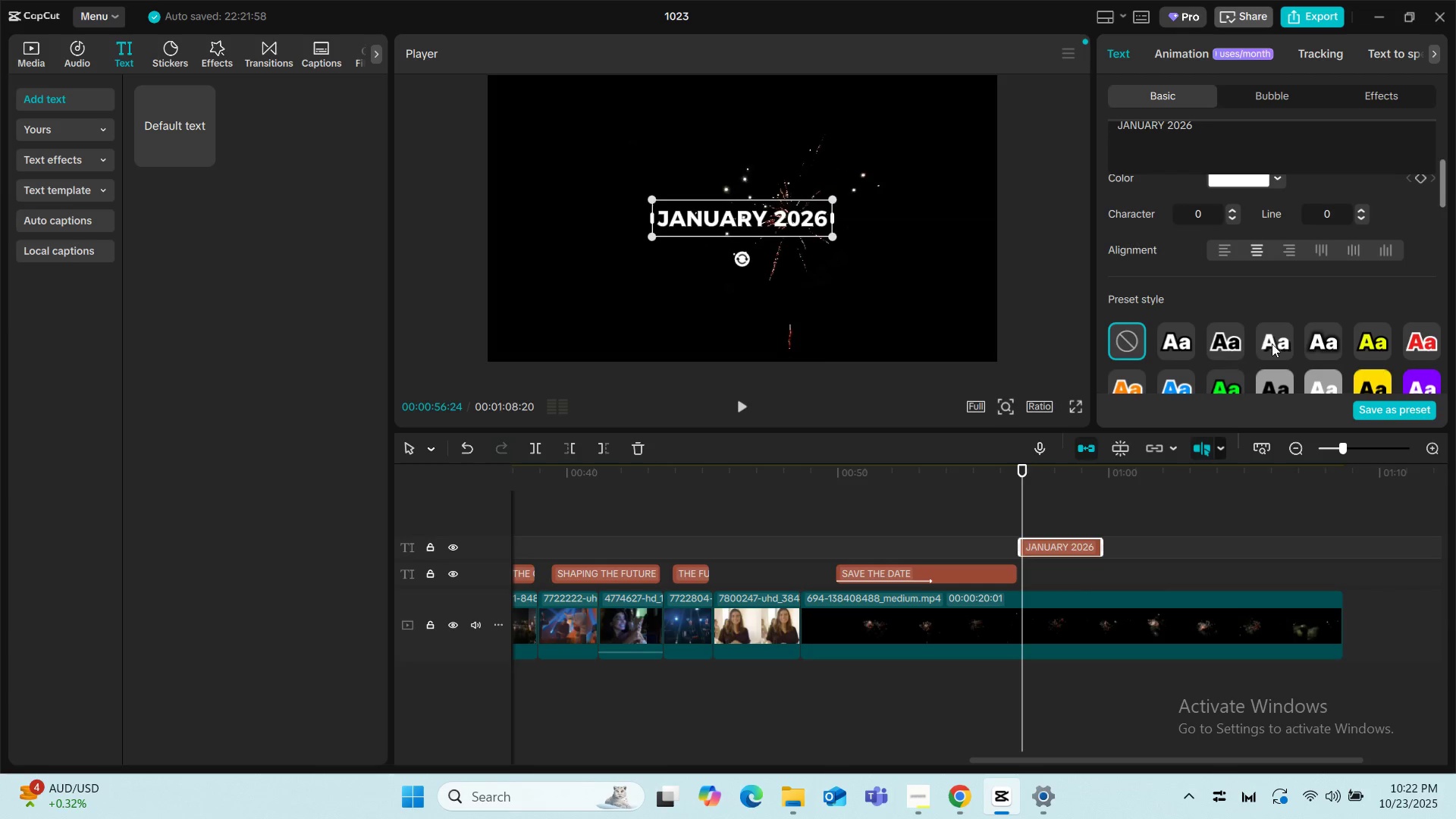 
left_click([1272, 344])
 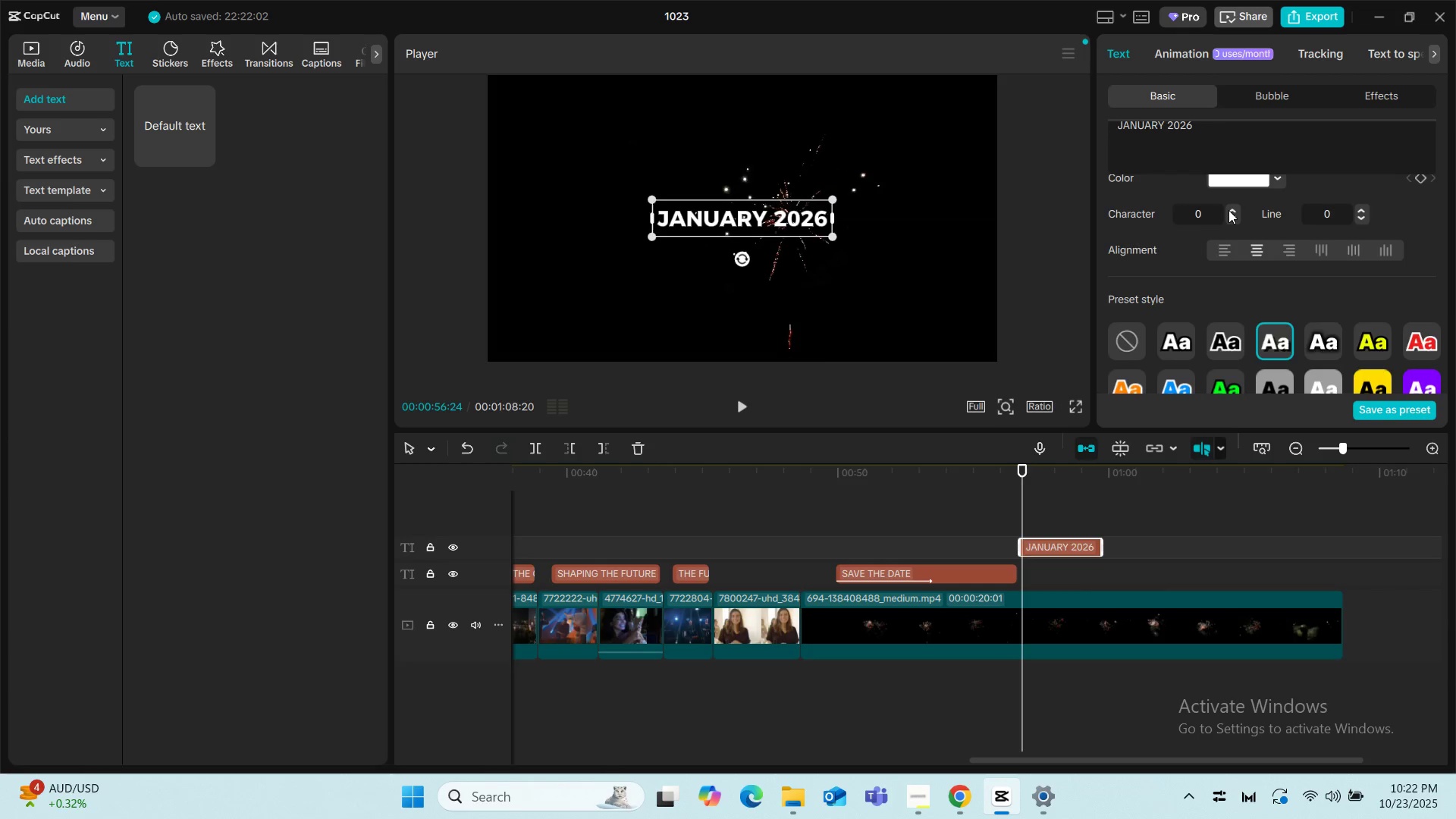 
double_click([1228, 210])
 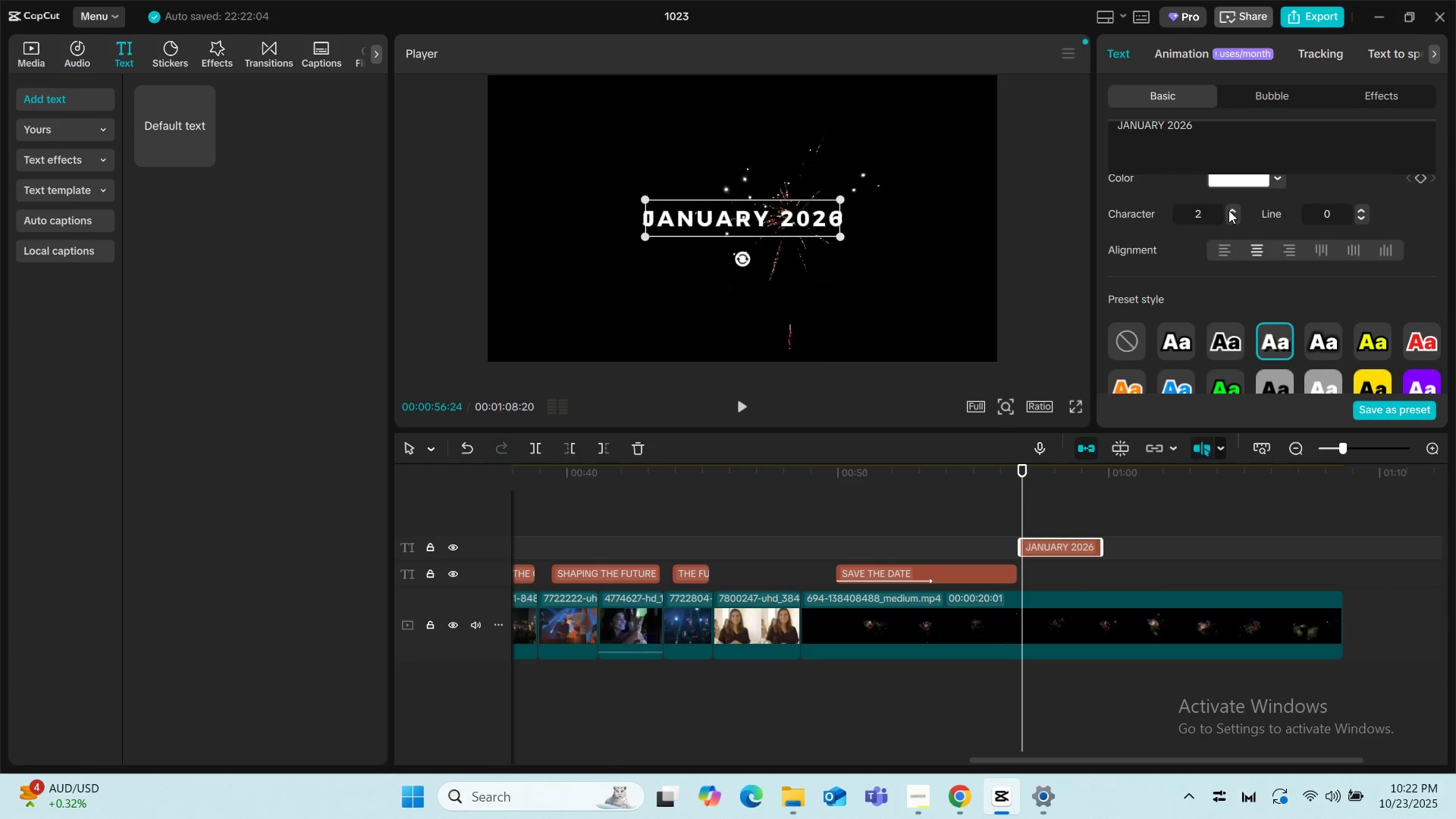 
triple_click([1228, 210])
 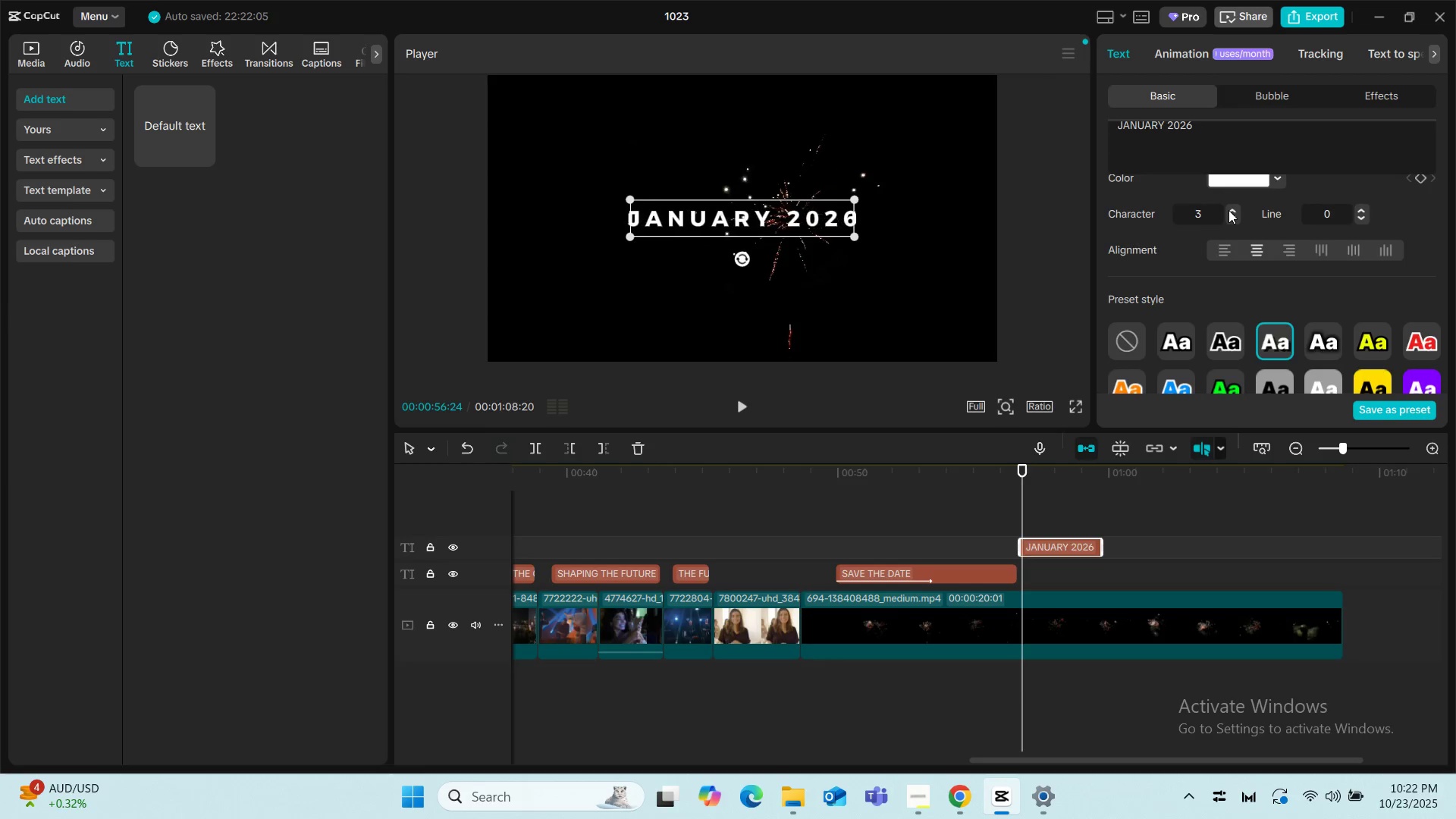 
triple_click([1228, 210])
 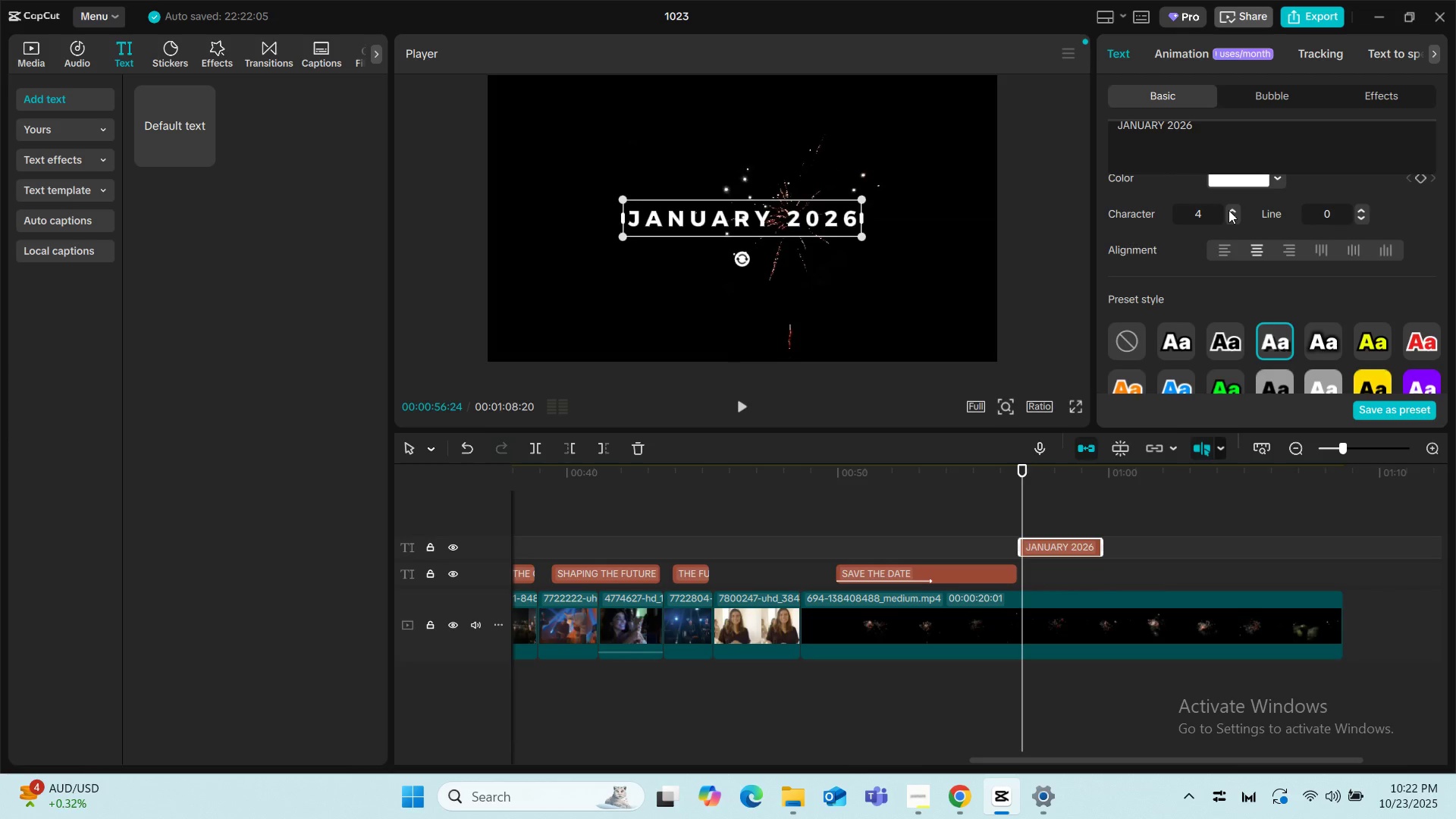 
triple_click([1228, 210])
 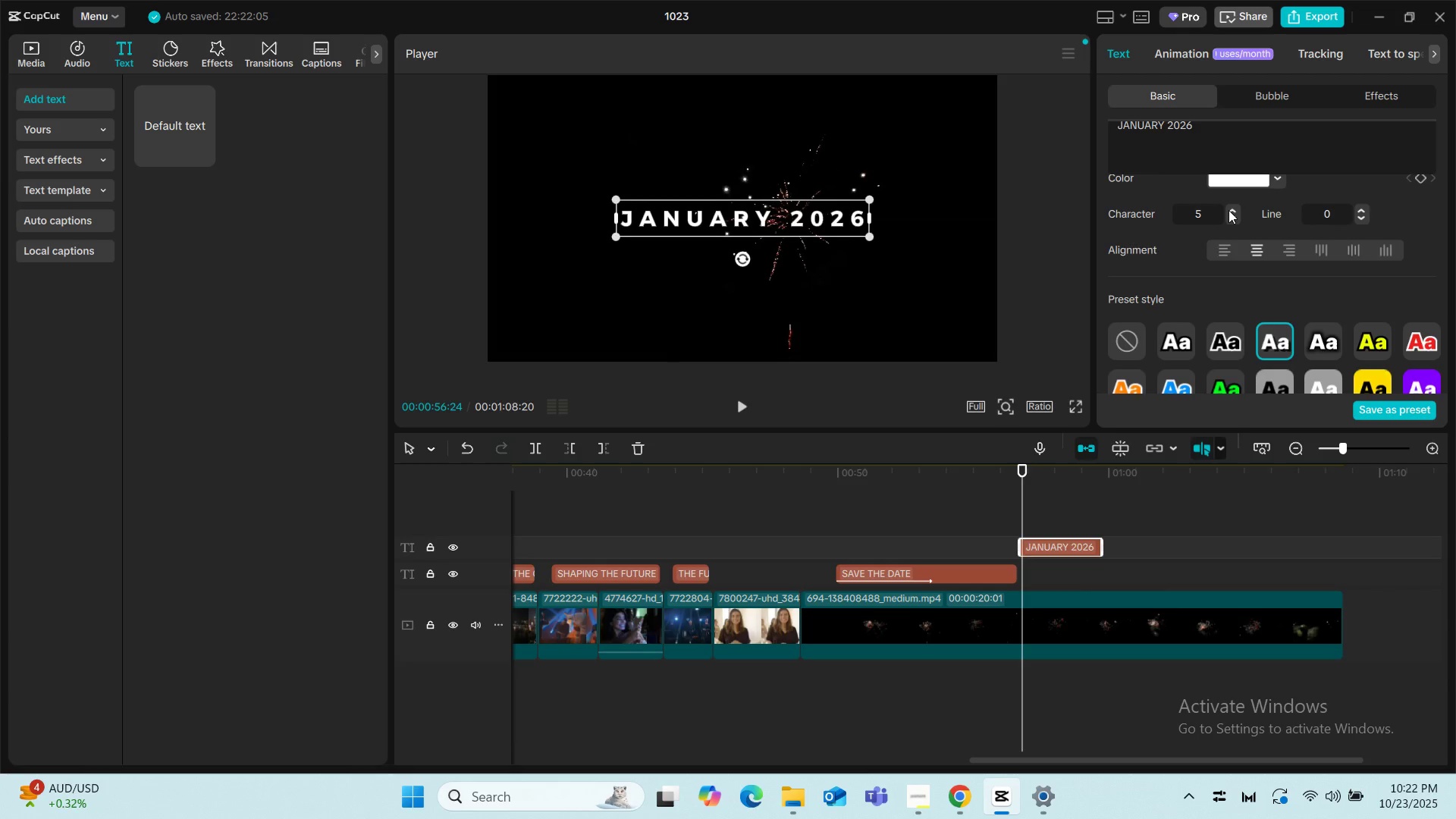 
triple_click([1228, 210])
 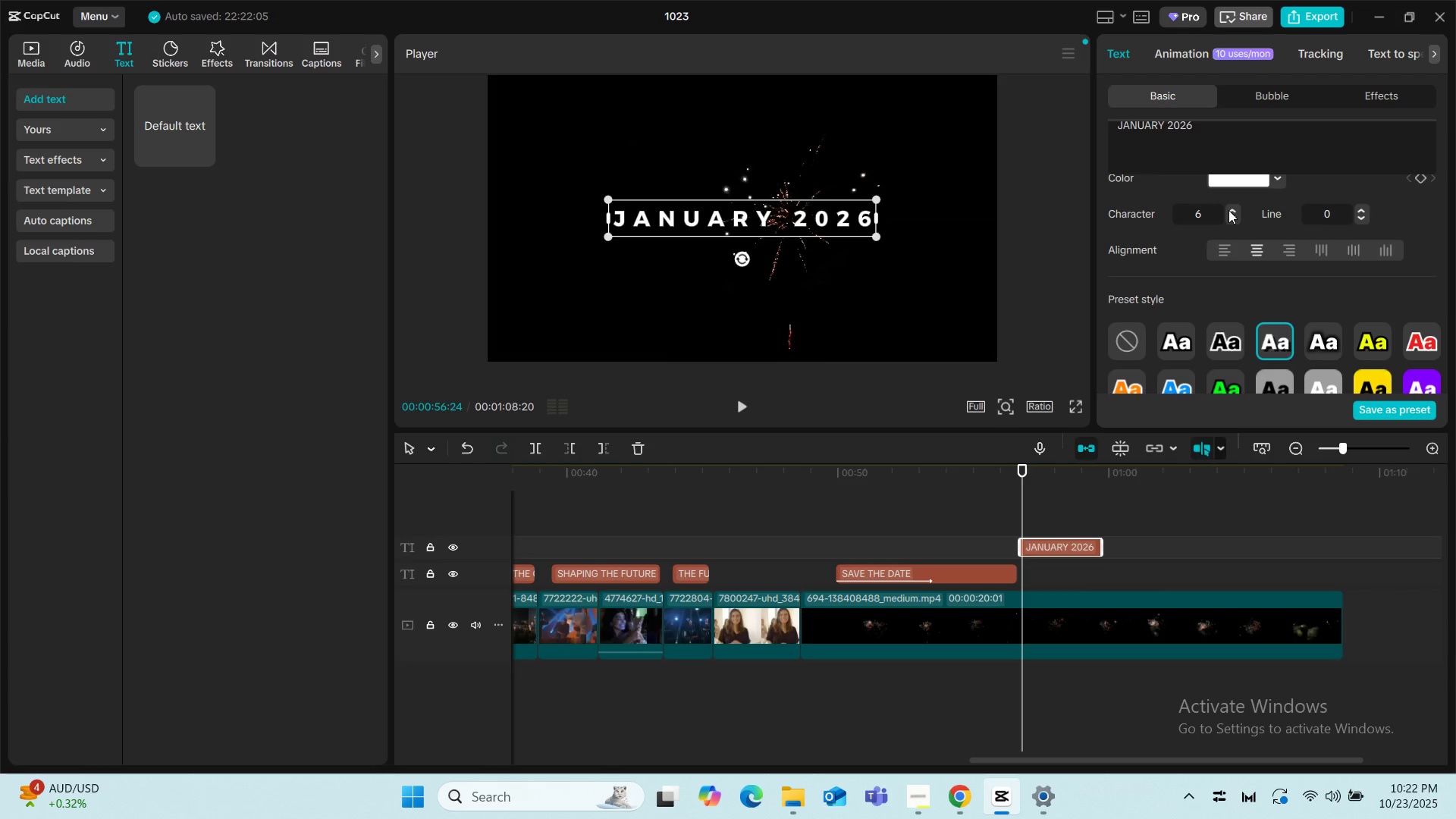 
left_click([1228, 210])
 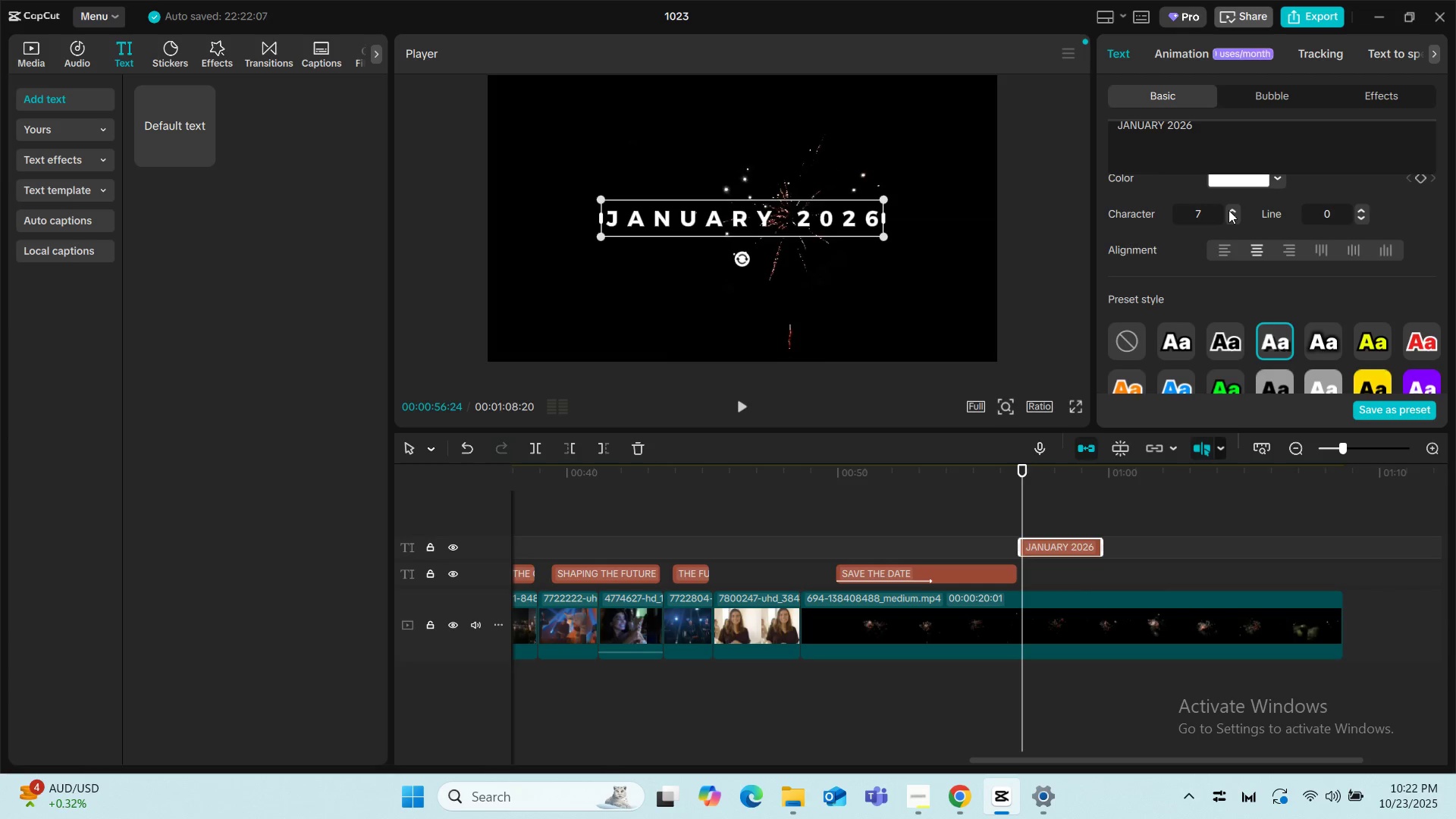 
left_click([1228, 210])
 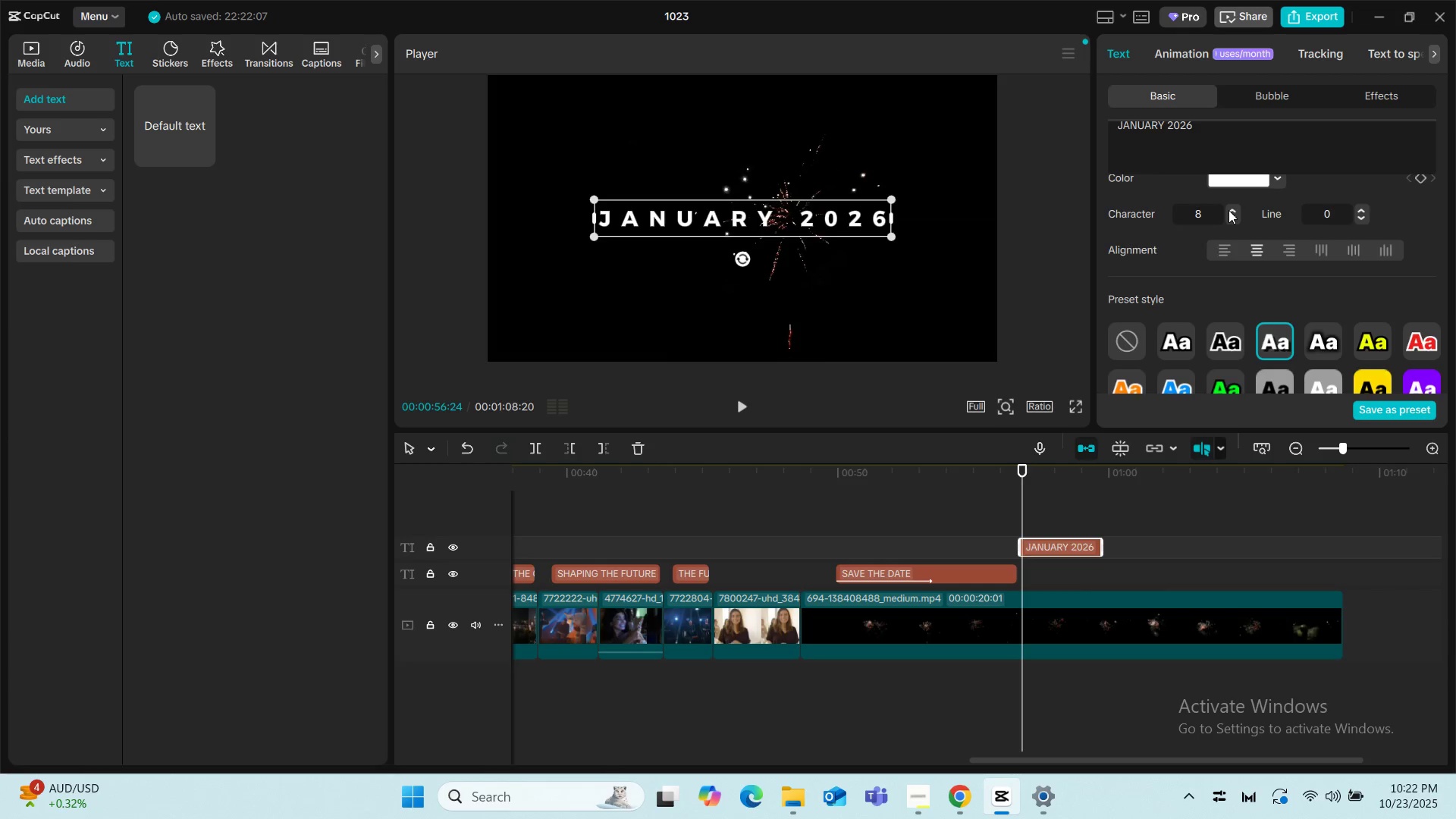 
left_click([1228, 210])
 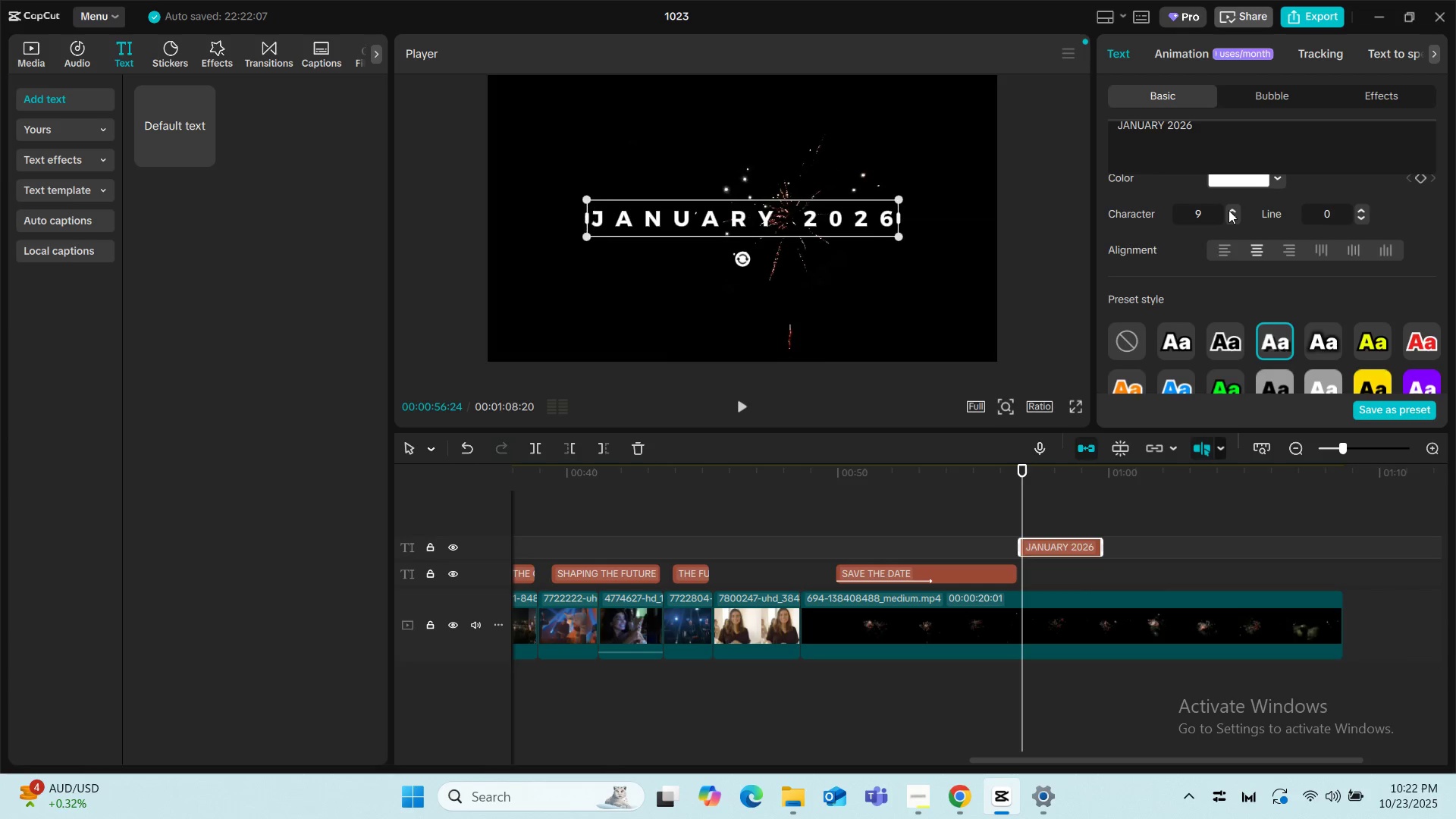 
left_click([1228, 210])
 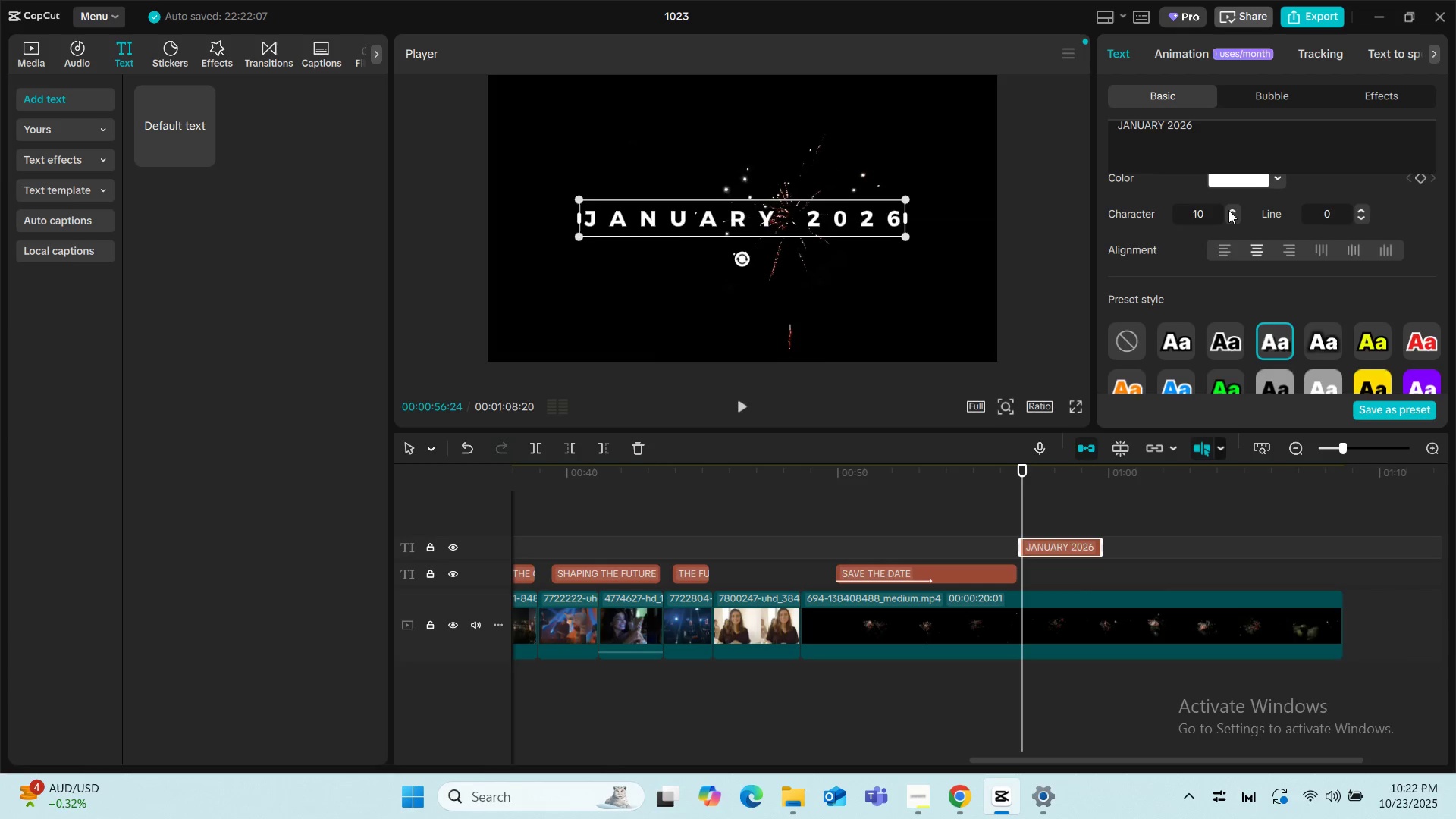 
left_click([1228, 210])
 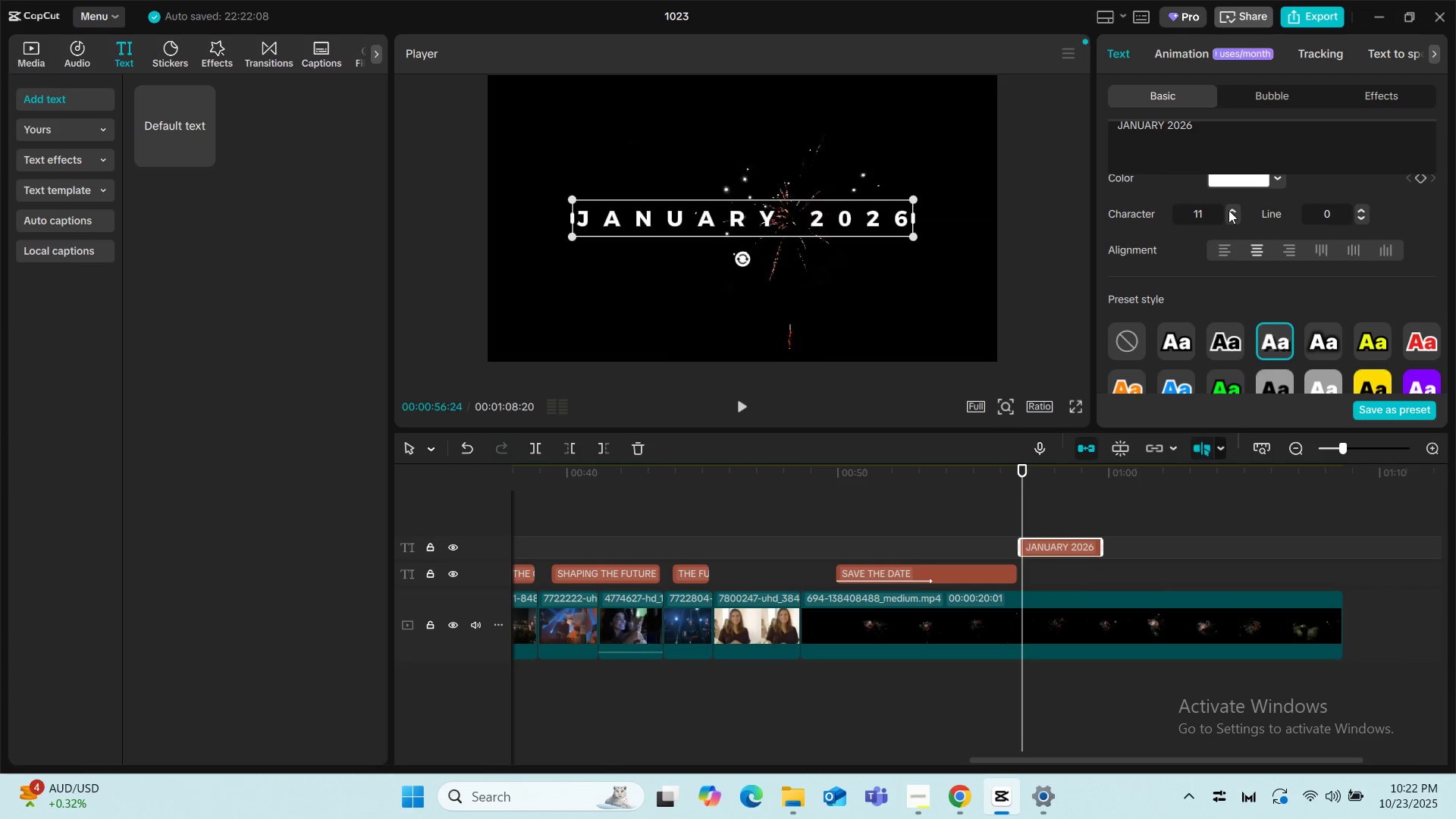 
left_click([1228, 210])
 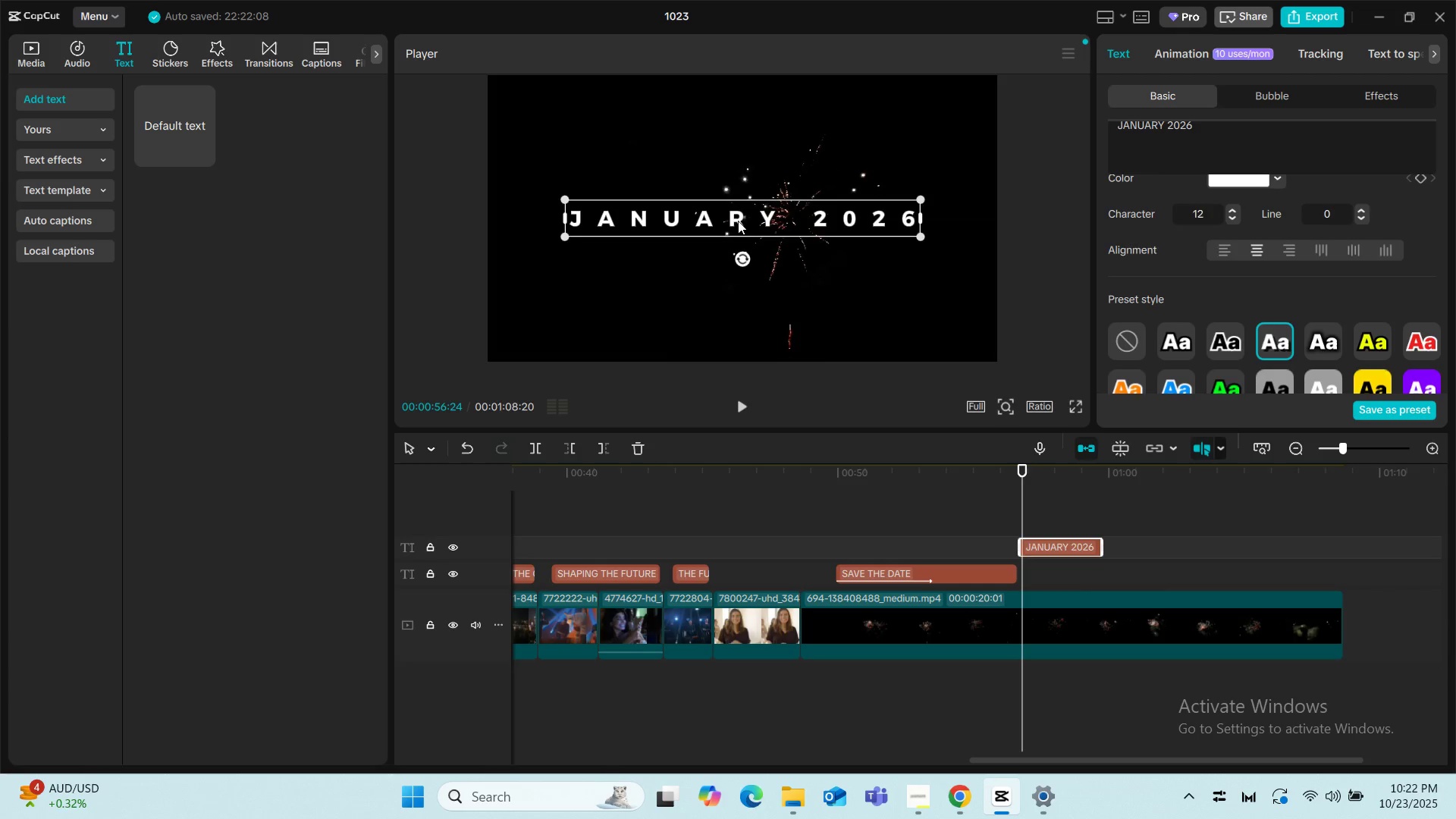 
left_click_drag(start_coordinate=[736, 216], to_coordinate=[735, 240])
 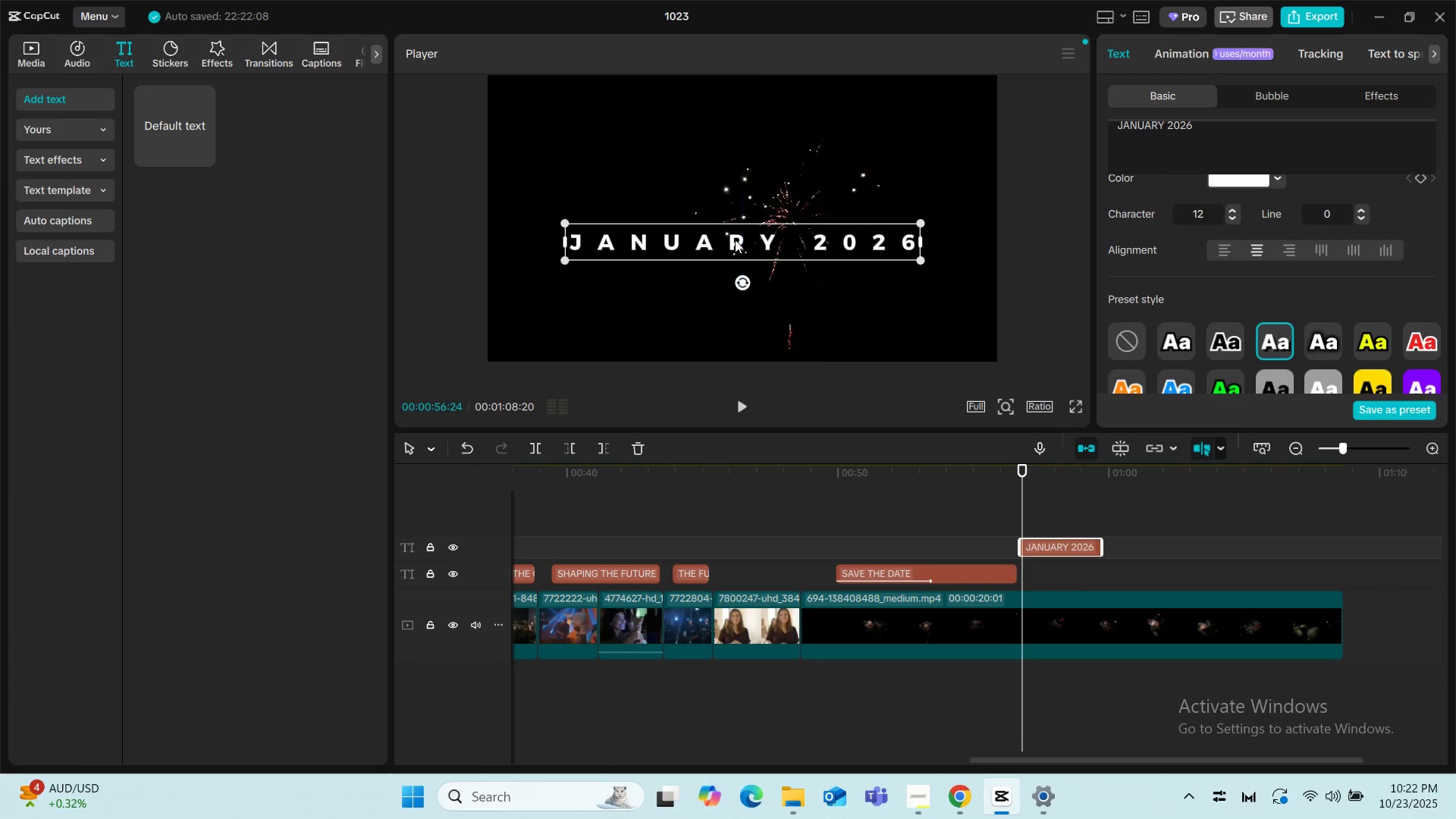 
left_click_drag(start_coordinate=[735, 240], to_coordinate=[735, 250])
 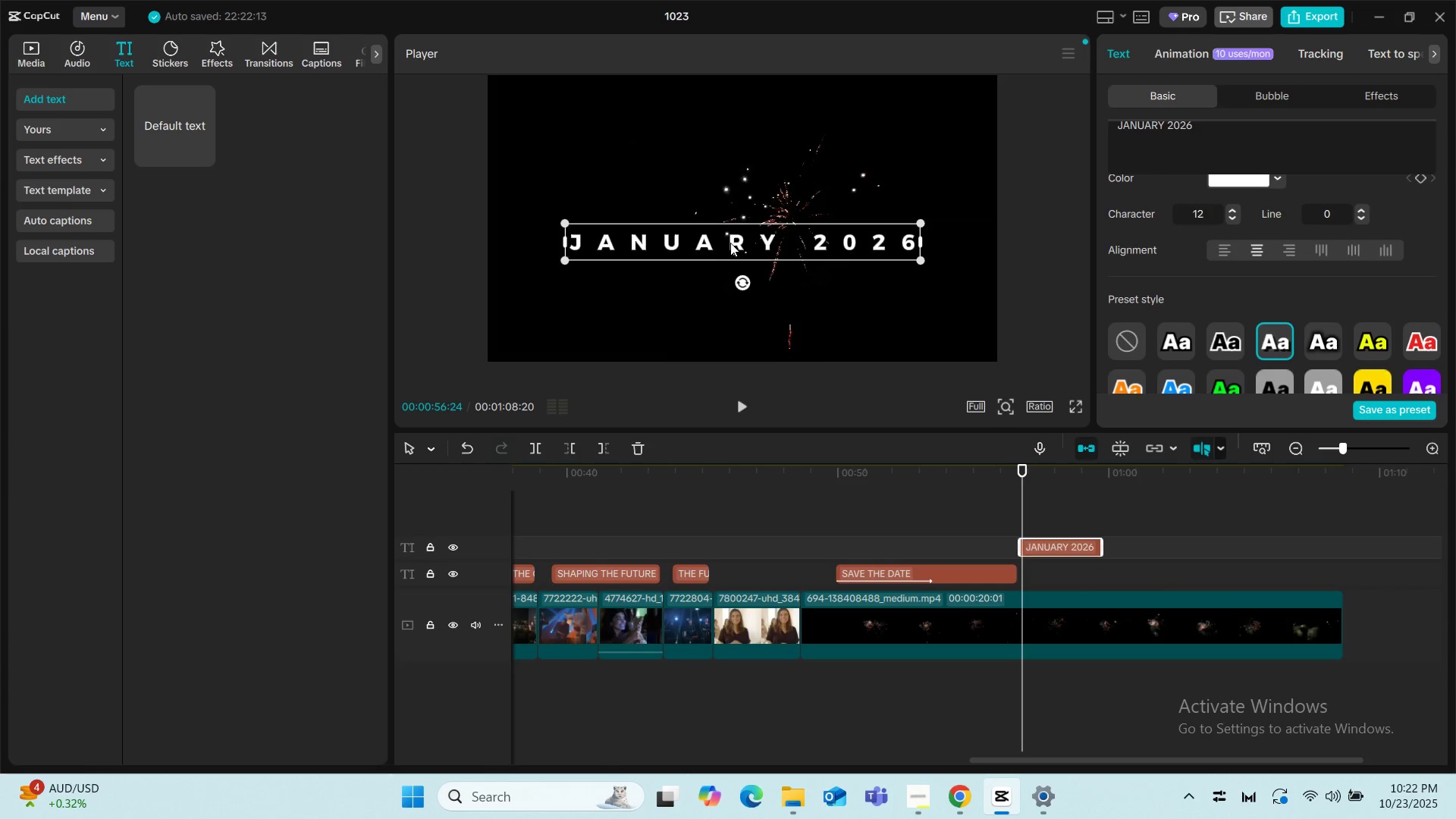 
left_click_drag(start_coordinate=[730, 243], to_coordinate=[733, 281])
 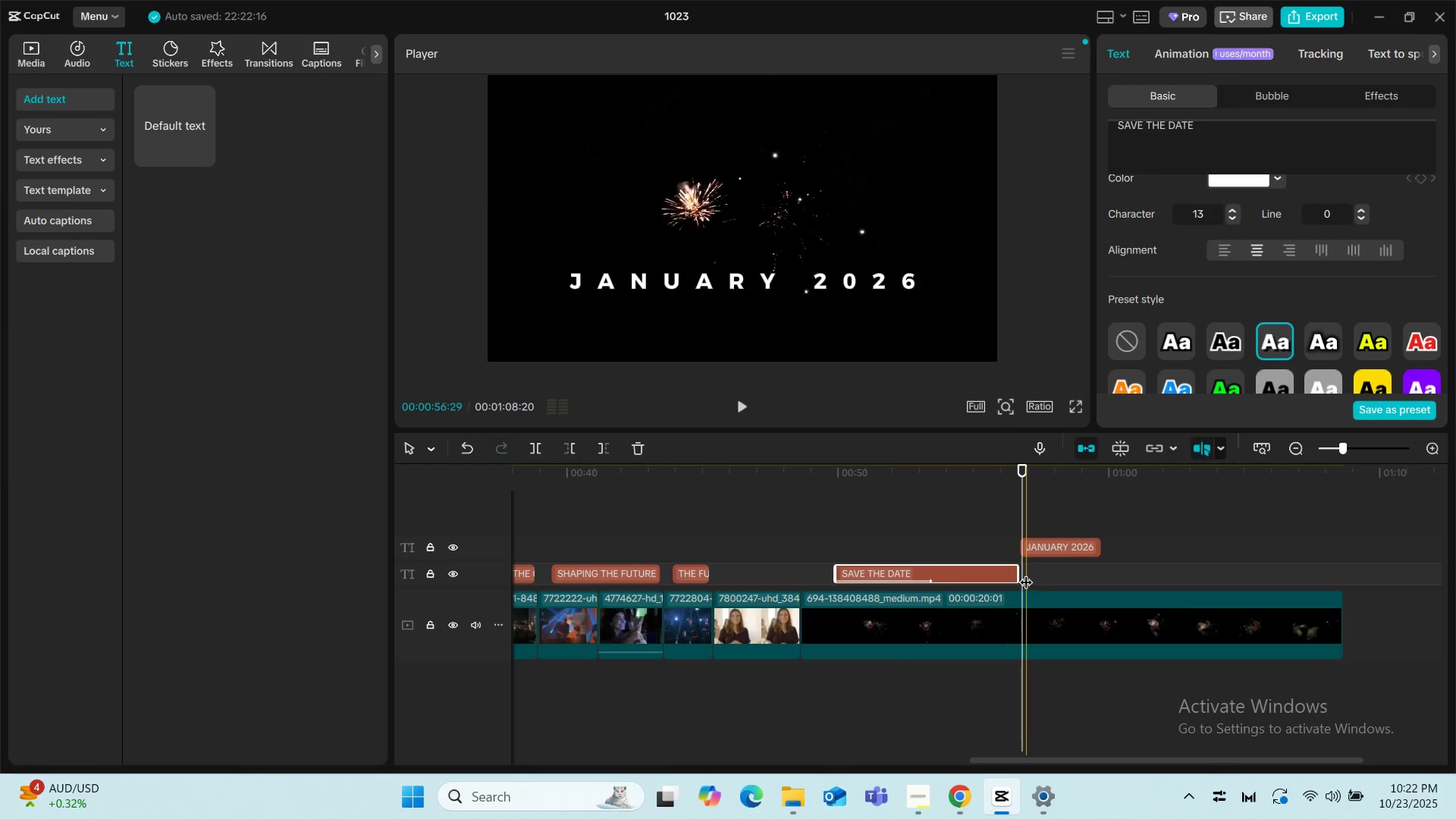 
left_click_drag(start_coordinate=[1018, 567], to_coordinate=[1134, 570])
 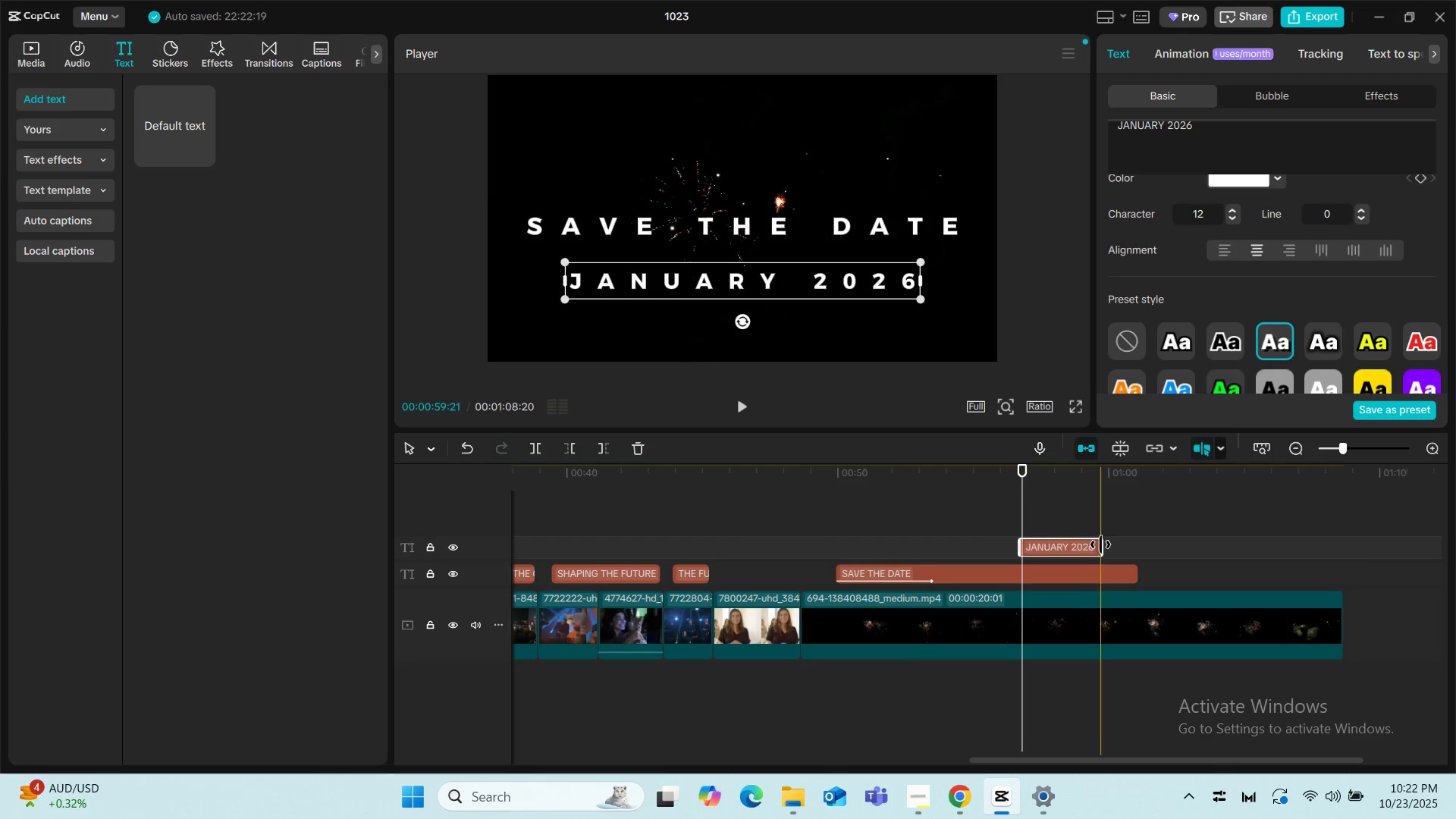 
left_click_drag(start_coordinate=[1100, 544], to_coordinate=[1134, 545])
 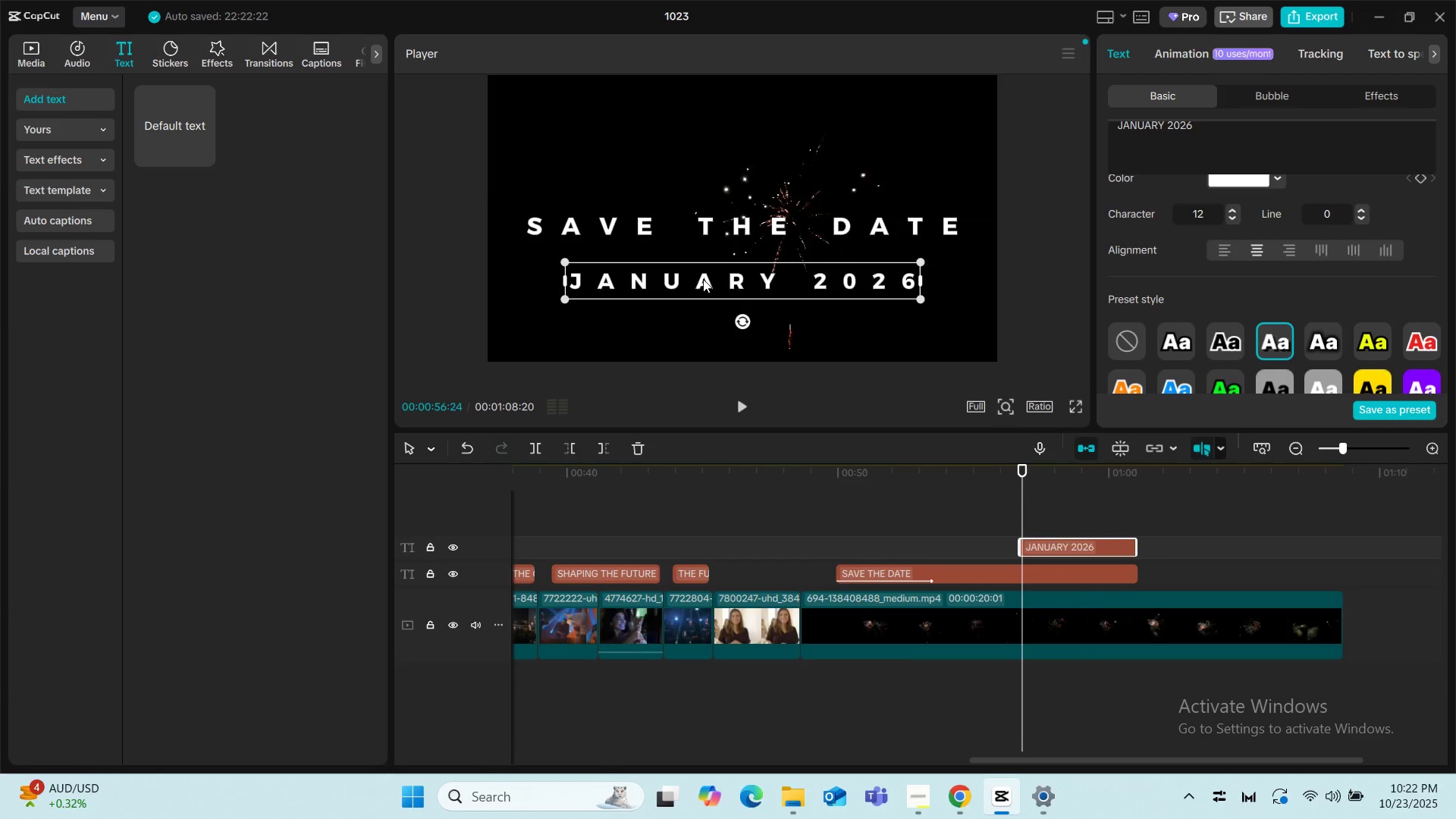 
left_click_drag(start_coordinate=[703, 279], to_coordinate=[701, 259])
 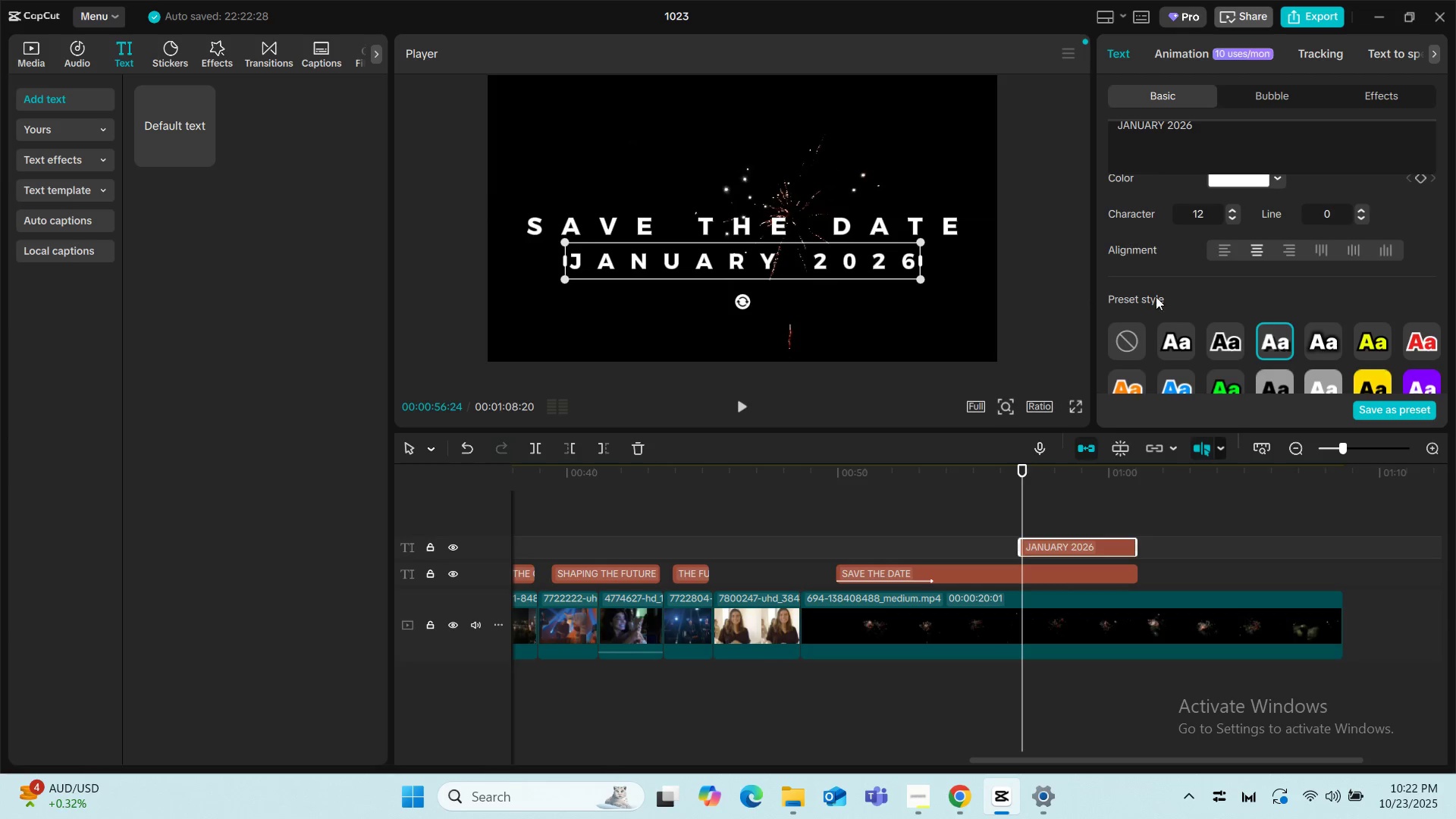 
scroll: coordinate [1439, 236], scroll_direction: up, amount: 3.0
 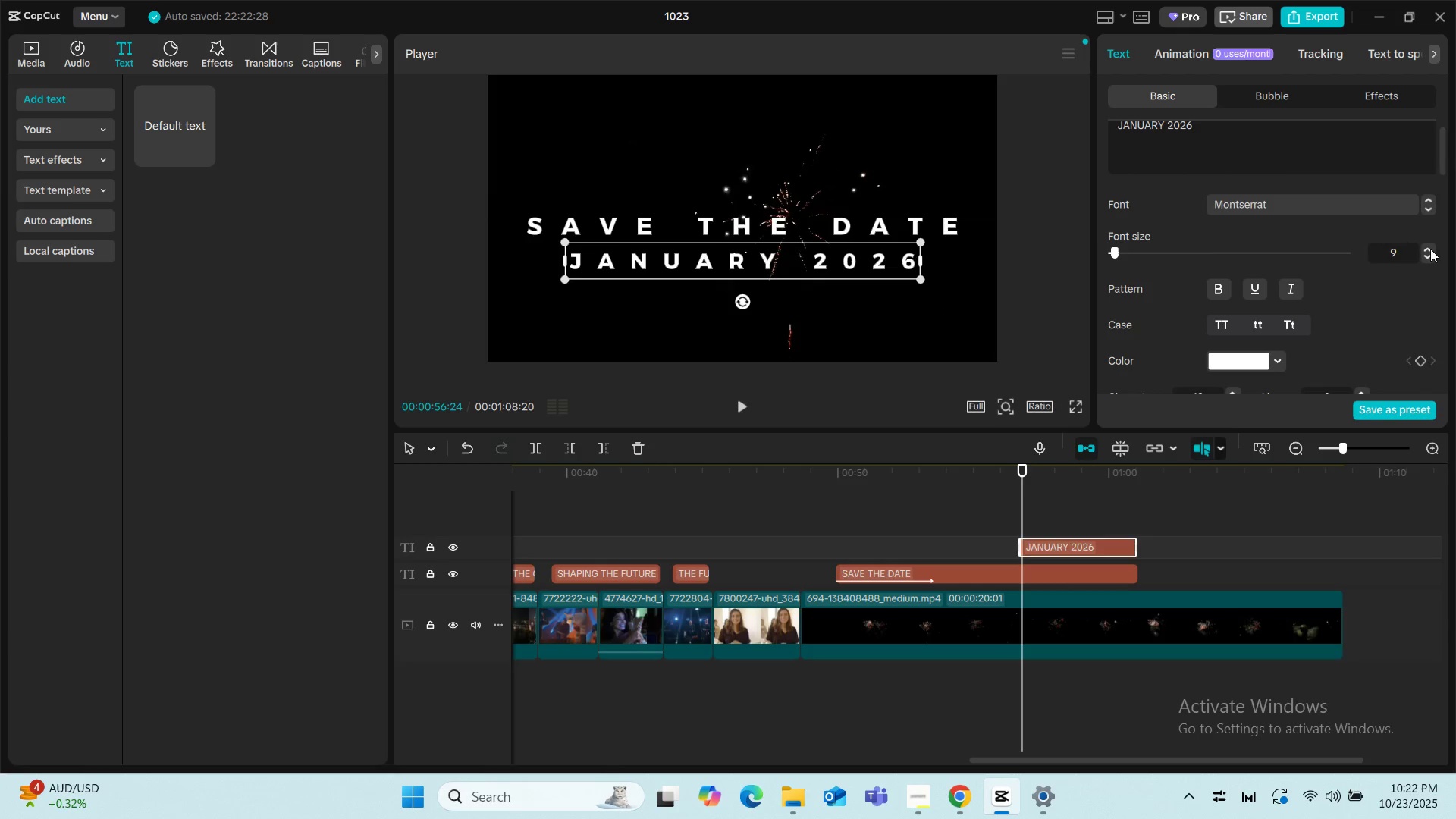 
double_click([1430, 248])
 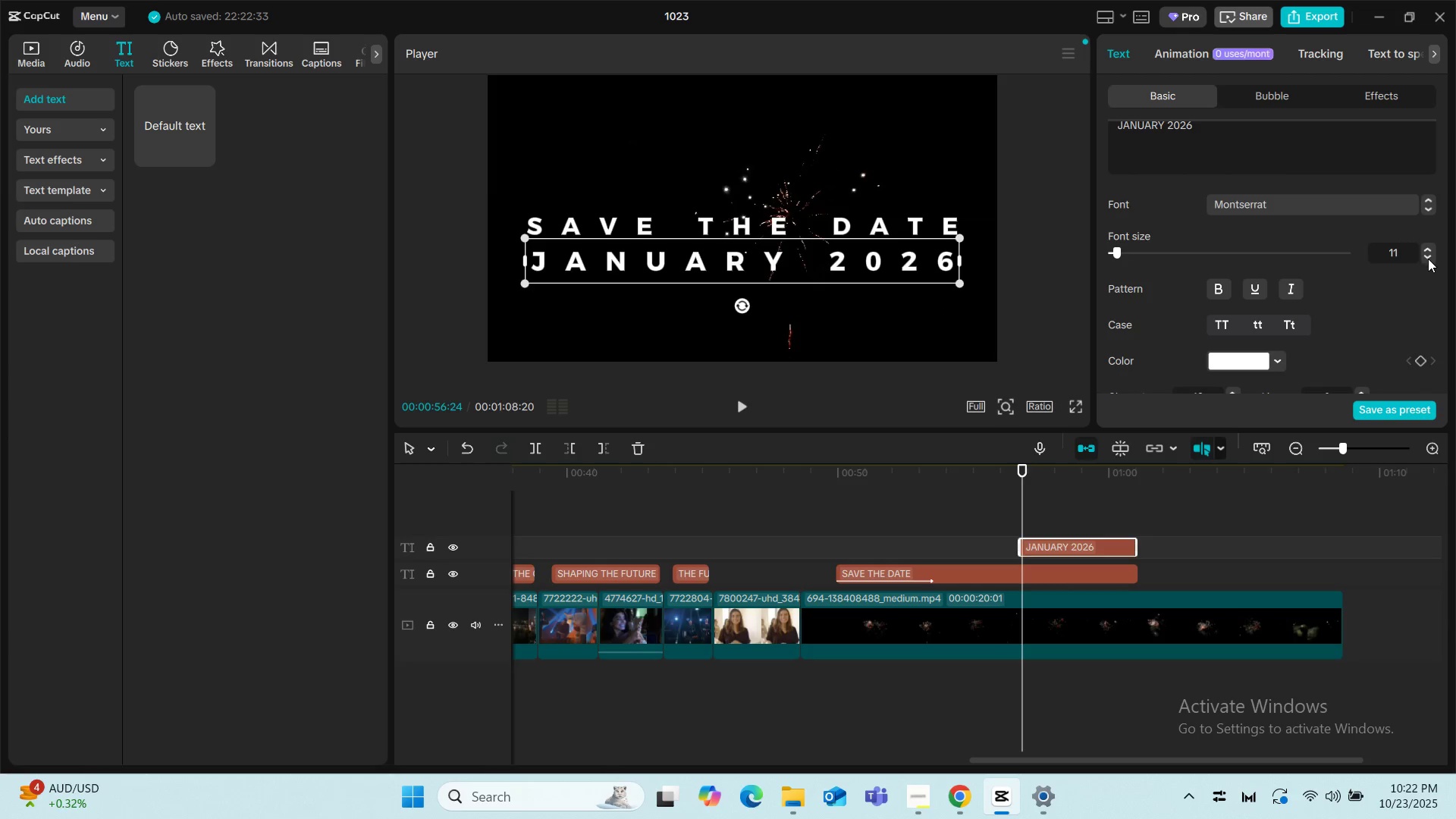 
double_click([1428, 259])
 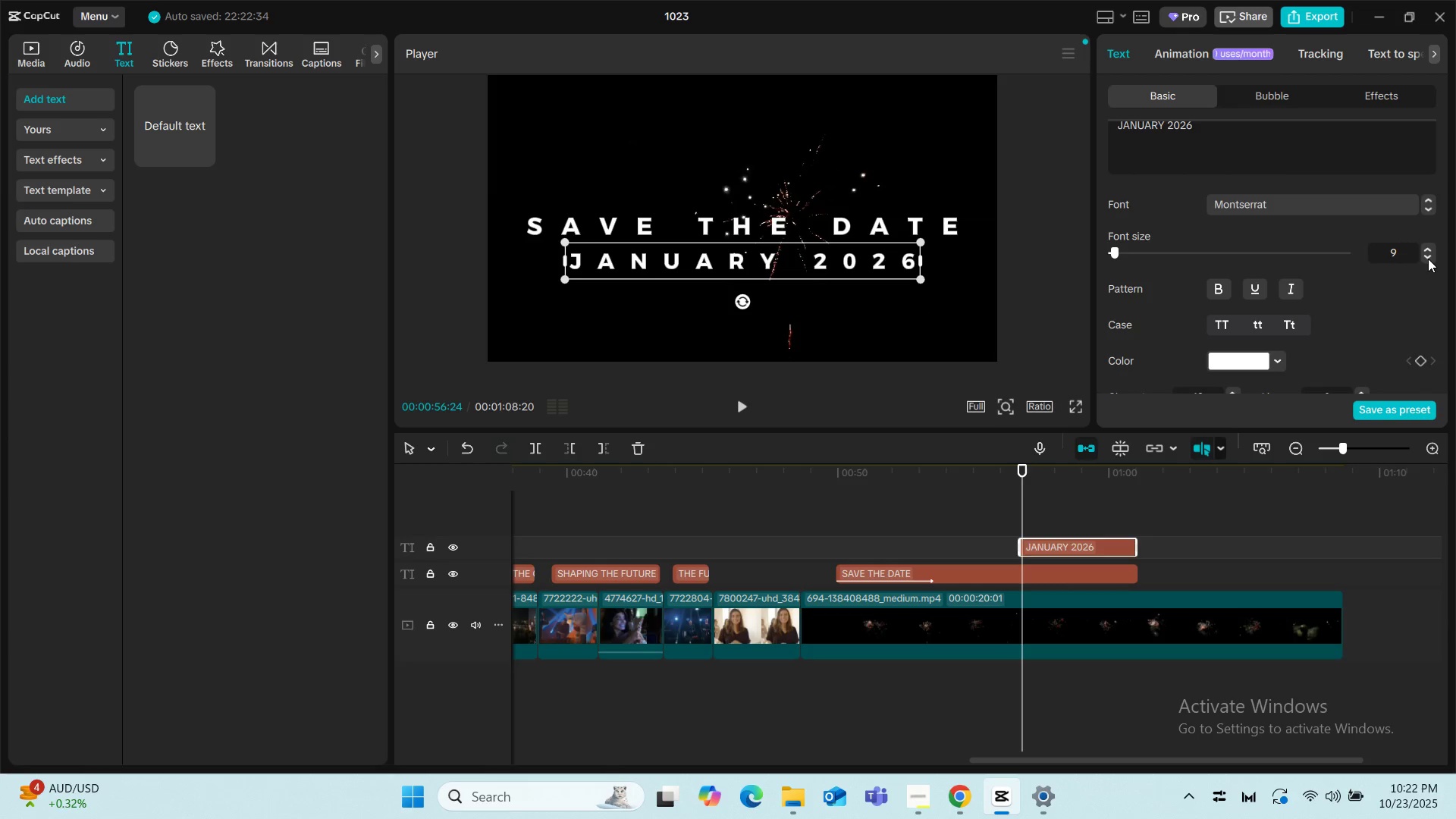 
left_click([1428, 259])
 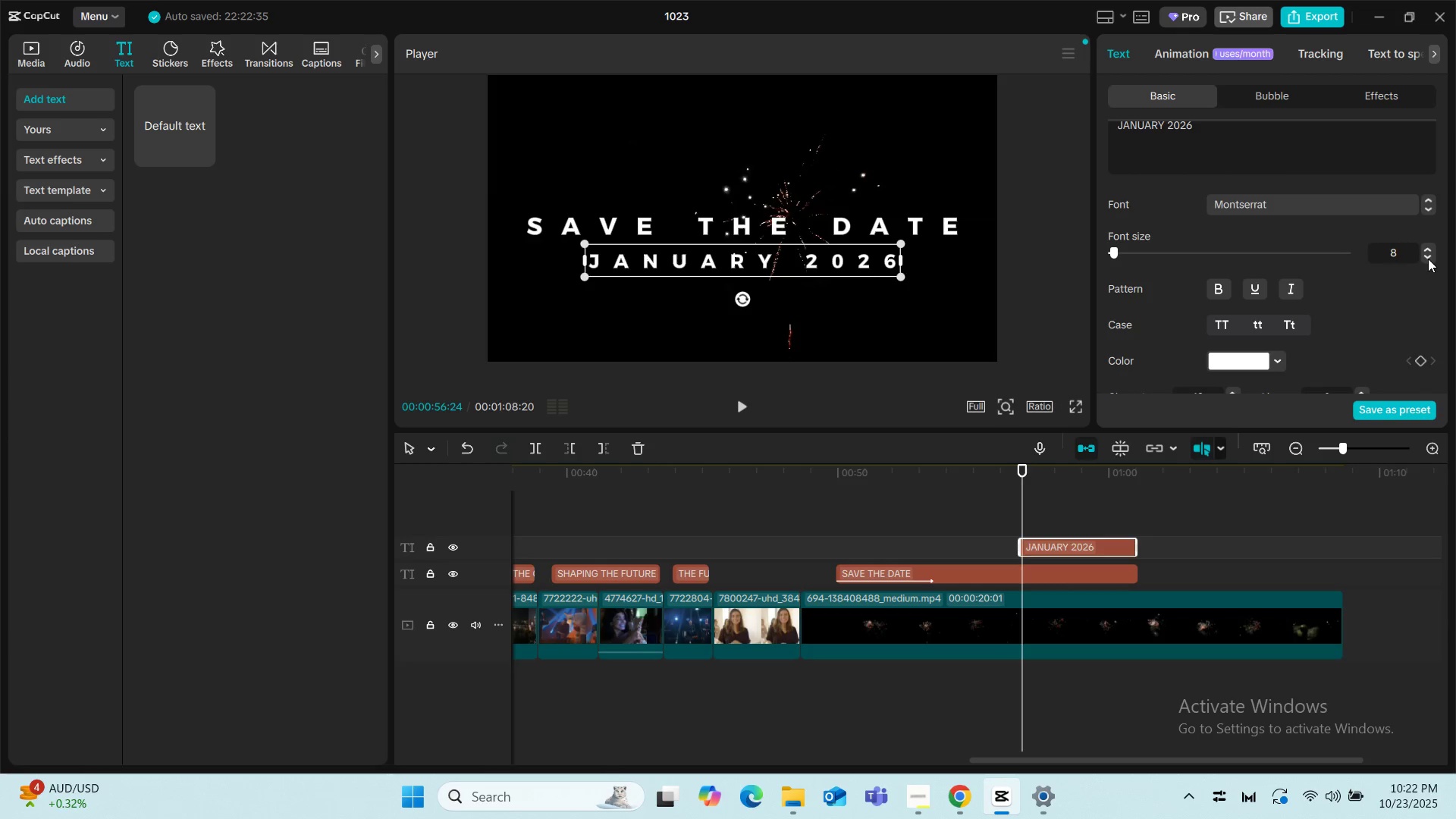 
left_click([1428, 259])
 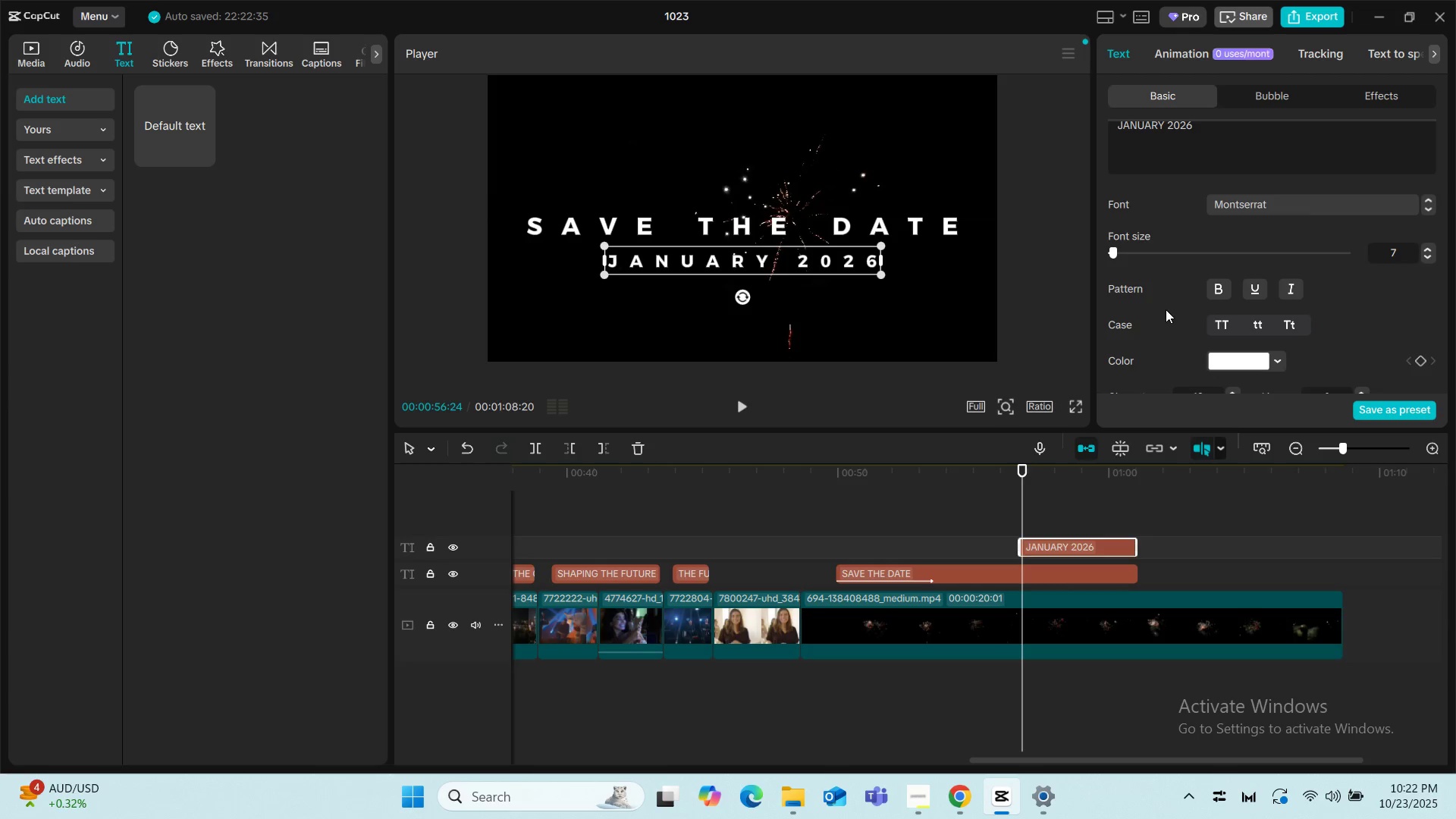 
wait(8.64)
 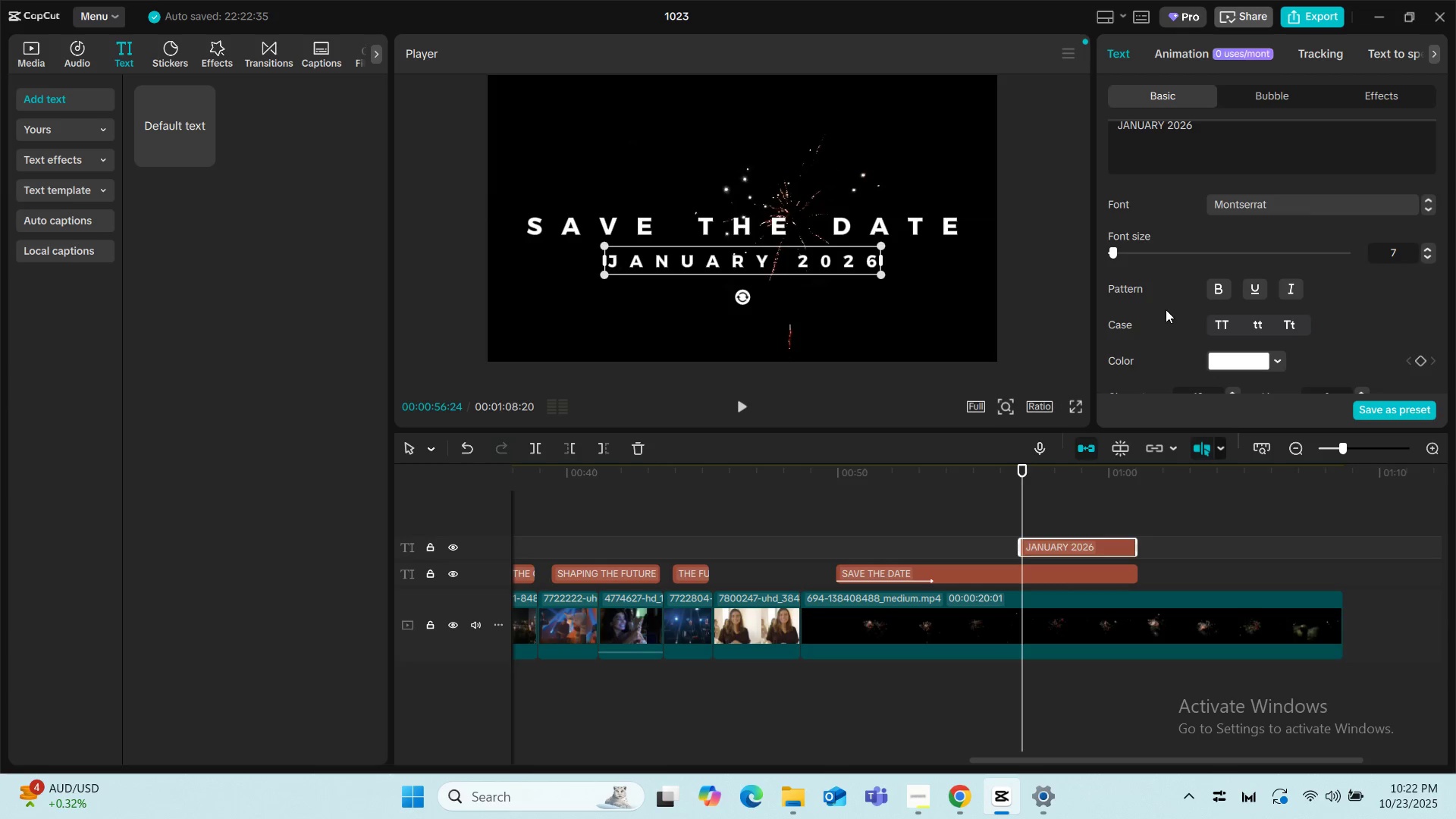 
scroll: coordinate [1178, 218], scroll_direction: up, amount: 1.0
 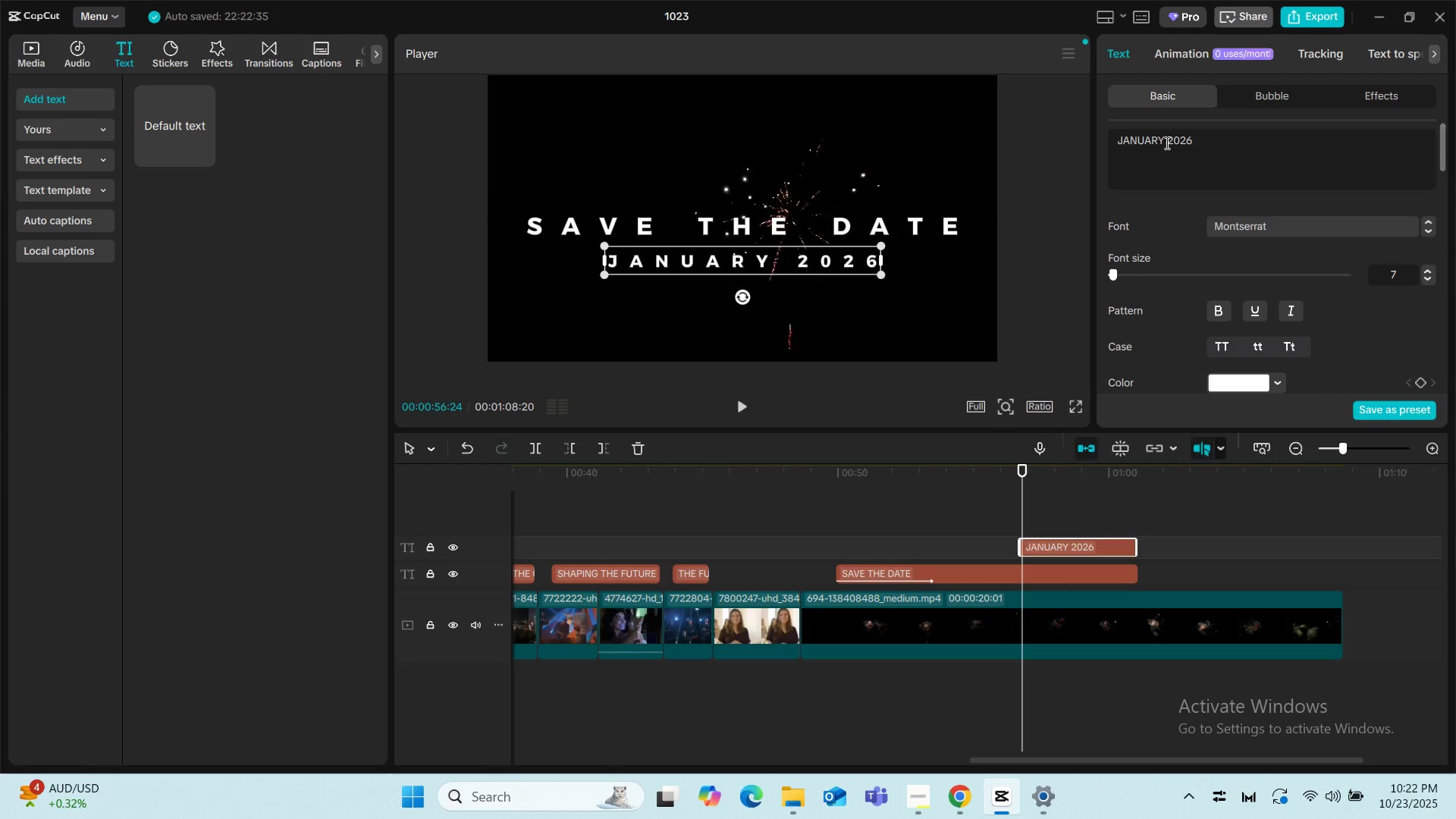 
left_click([1164, 140])
 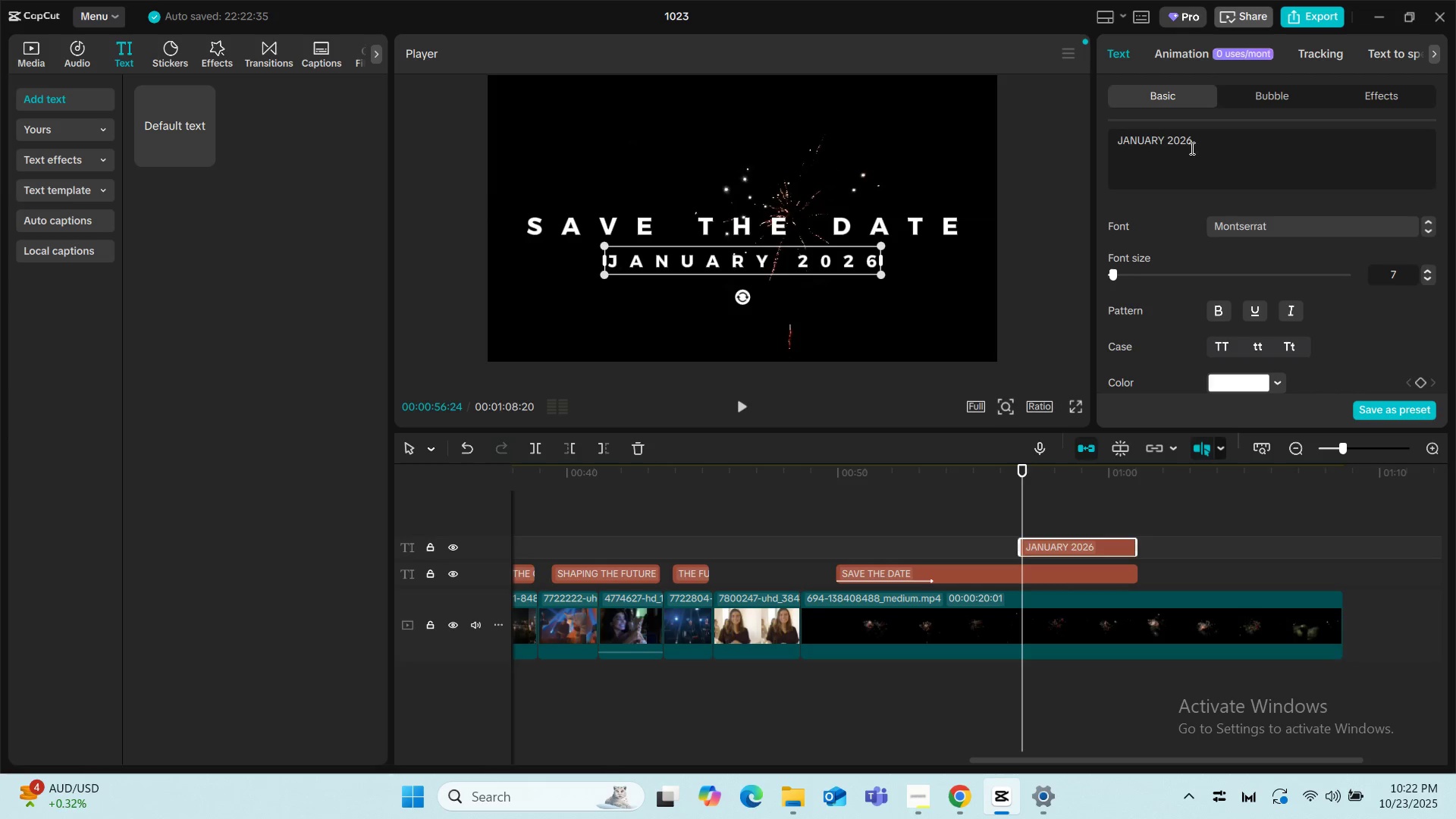 
key(Backspace)
 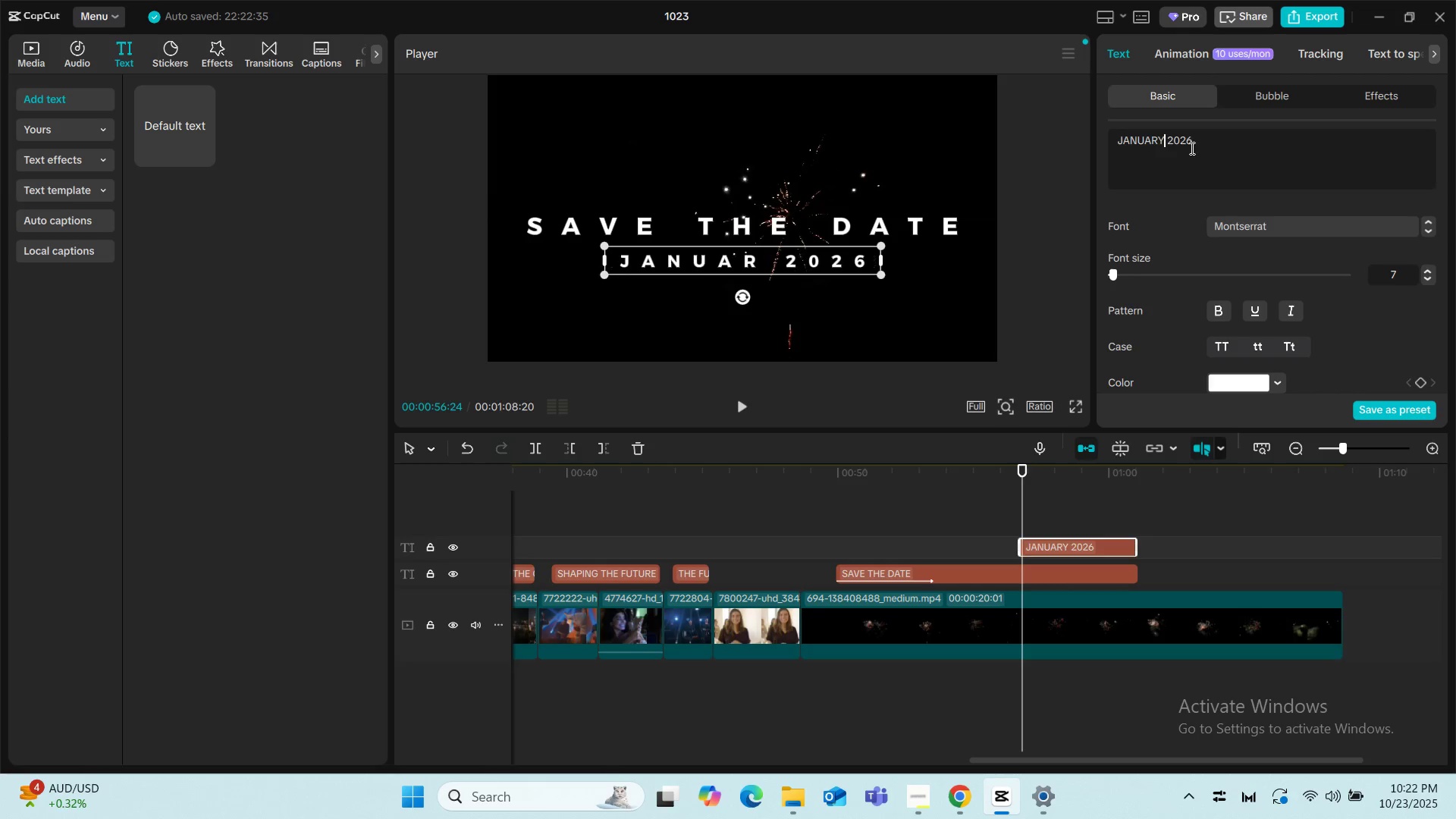 
key(Backspace)
 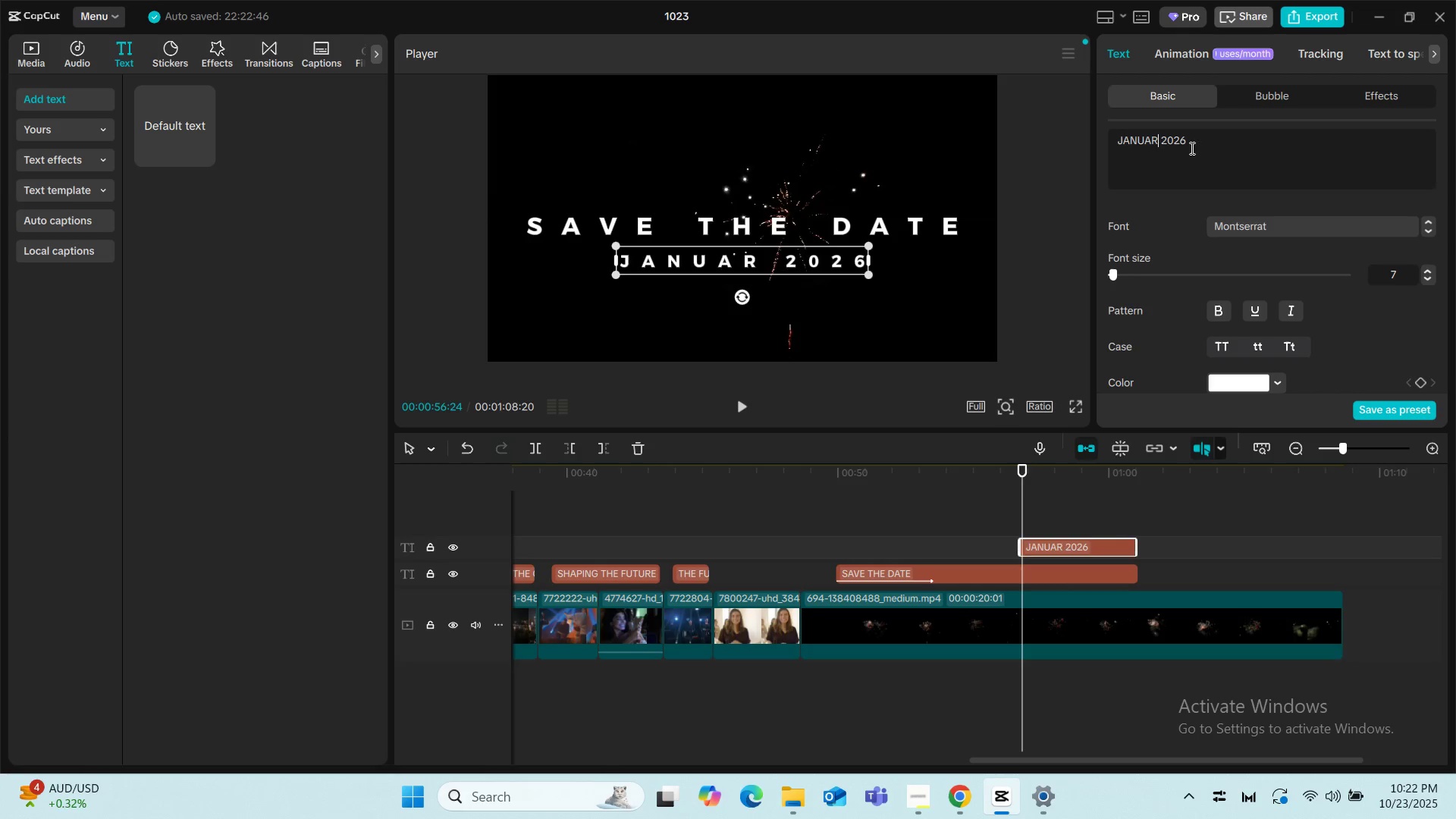 
key(Backspace)
 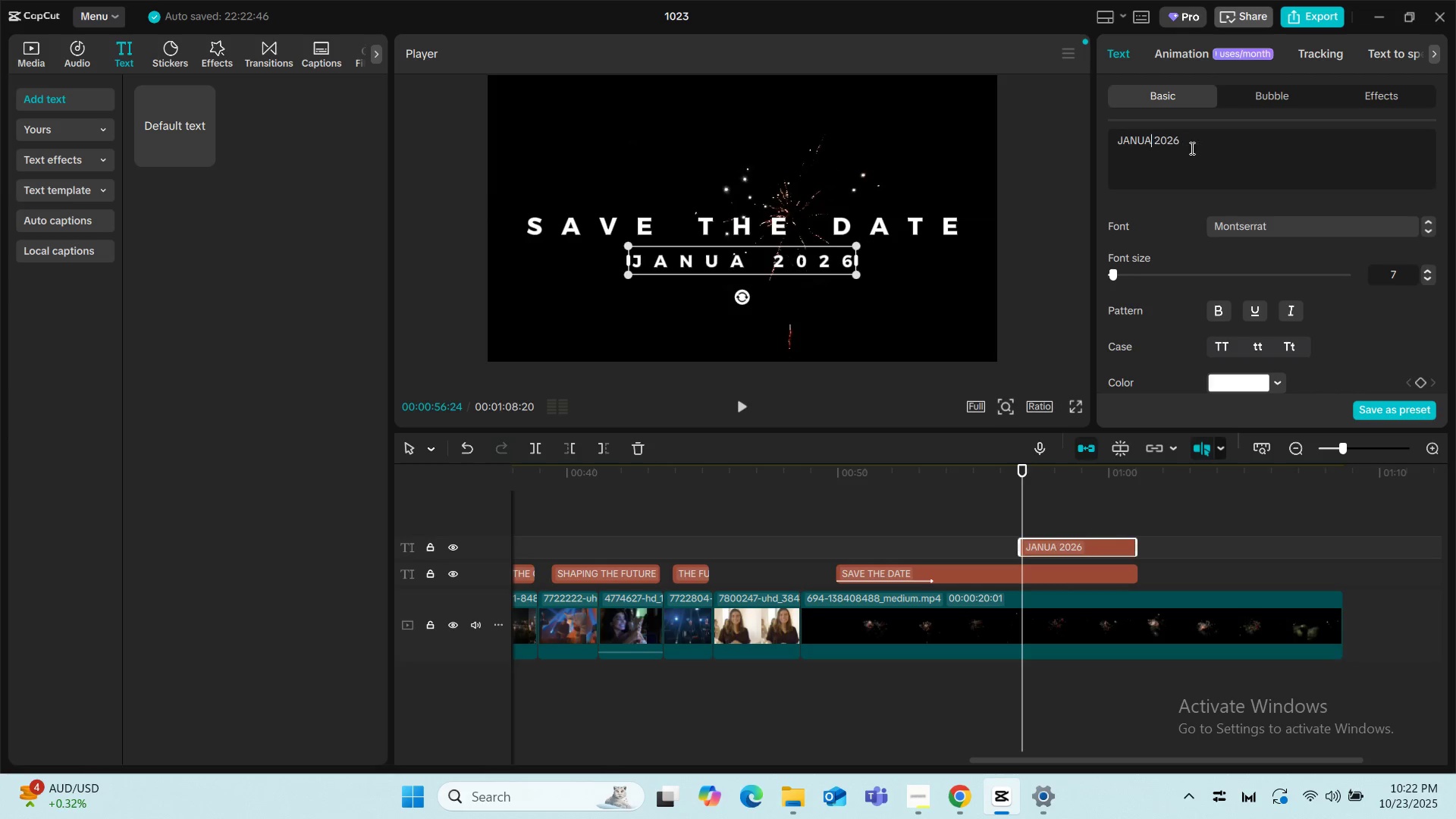 
key(Backspace)
 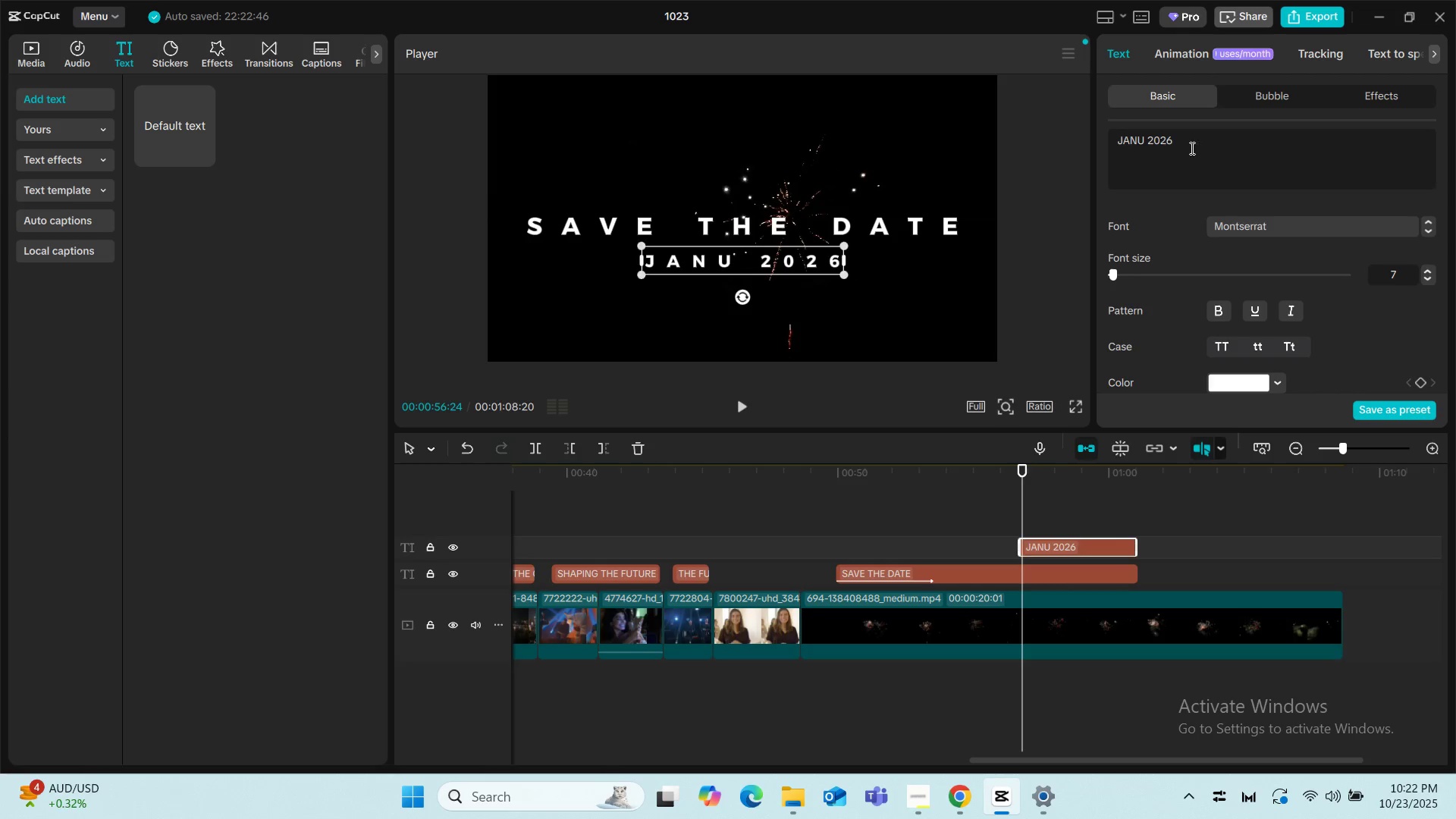 
key(Backspace)
 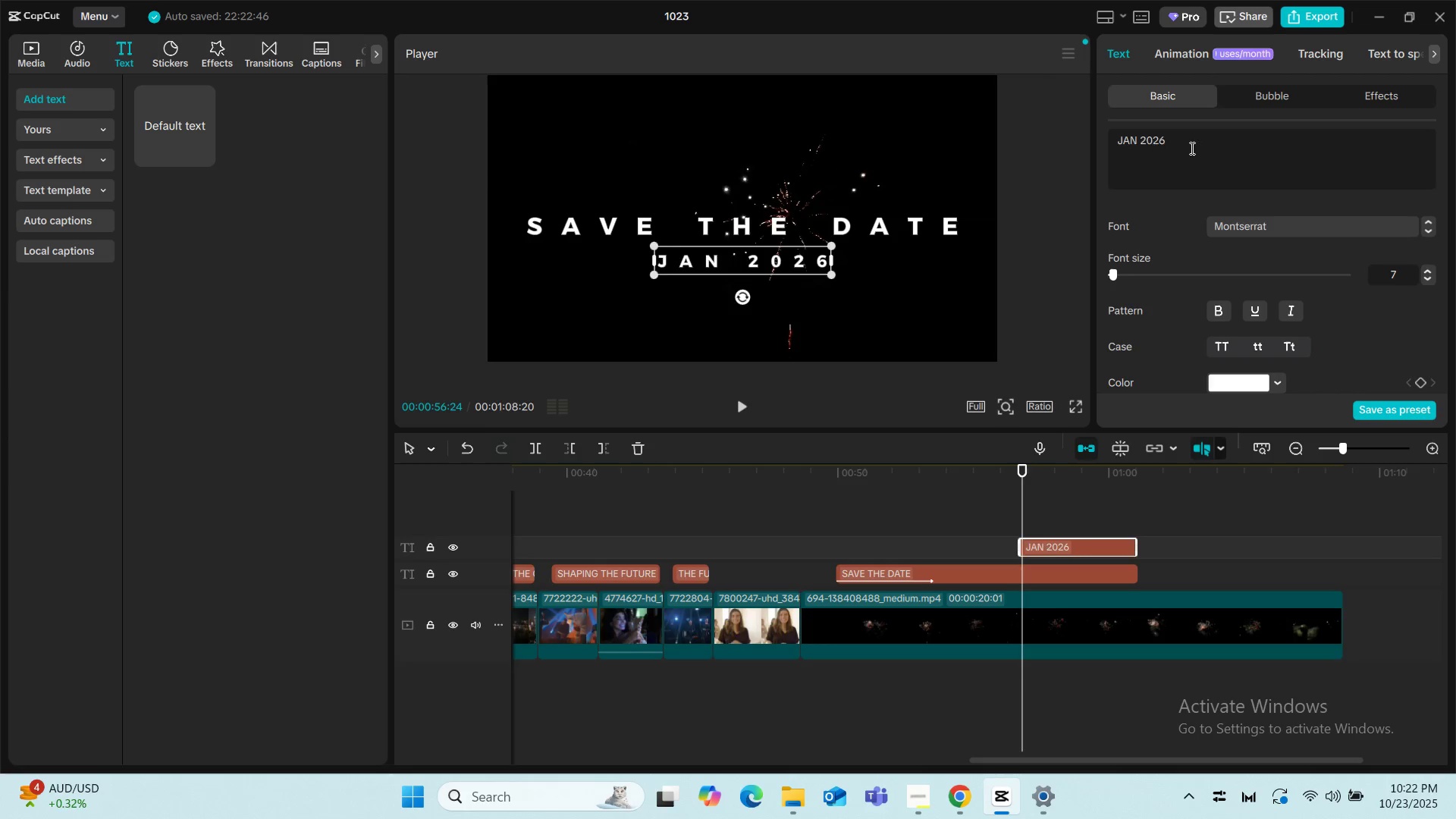 
key(Backspace)
 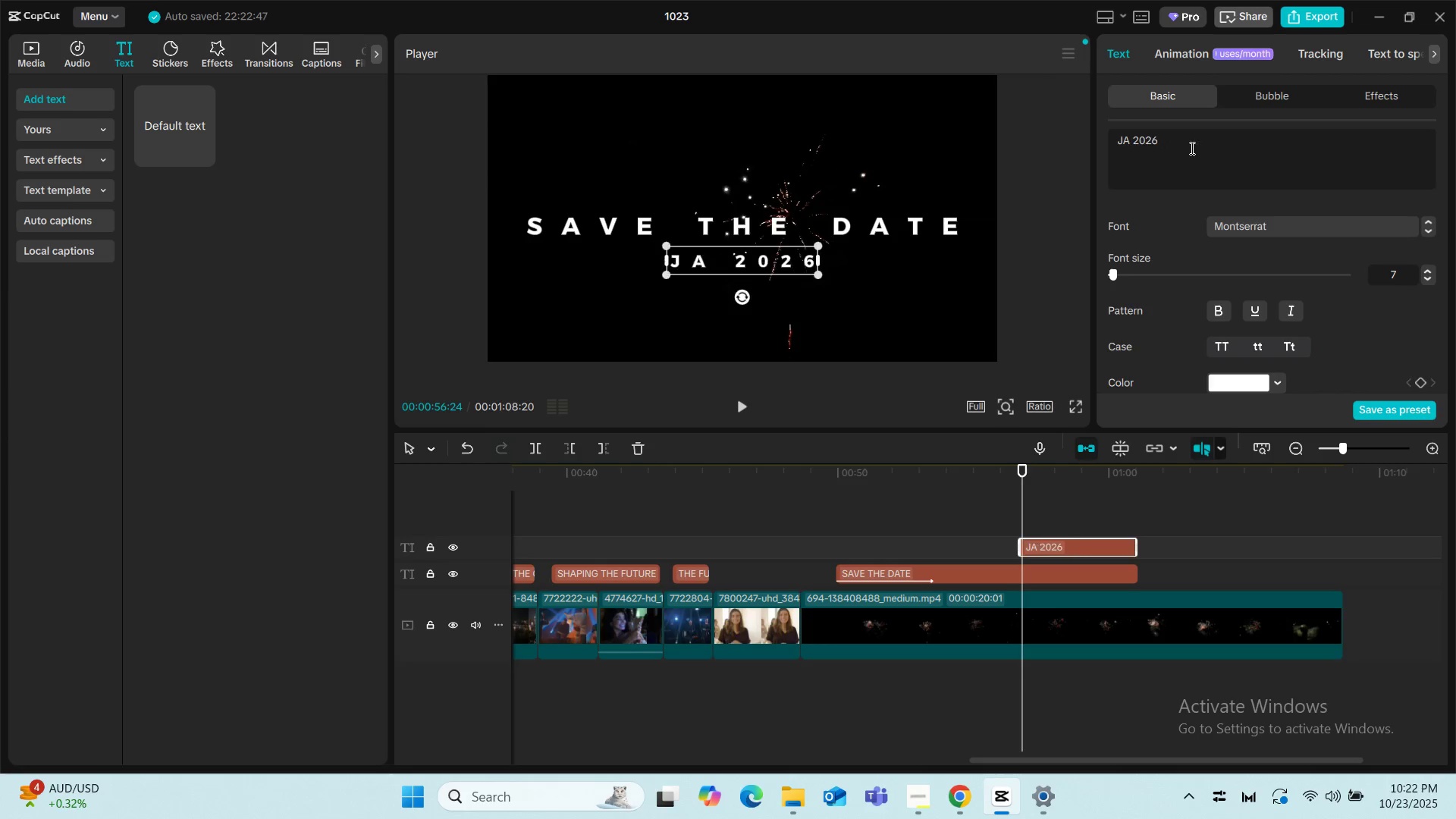 
key(Backspace)
 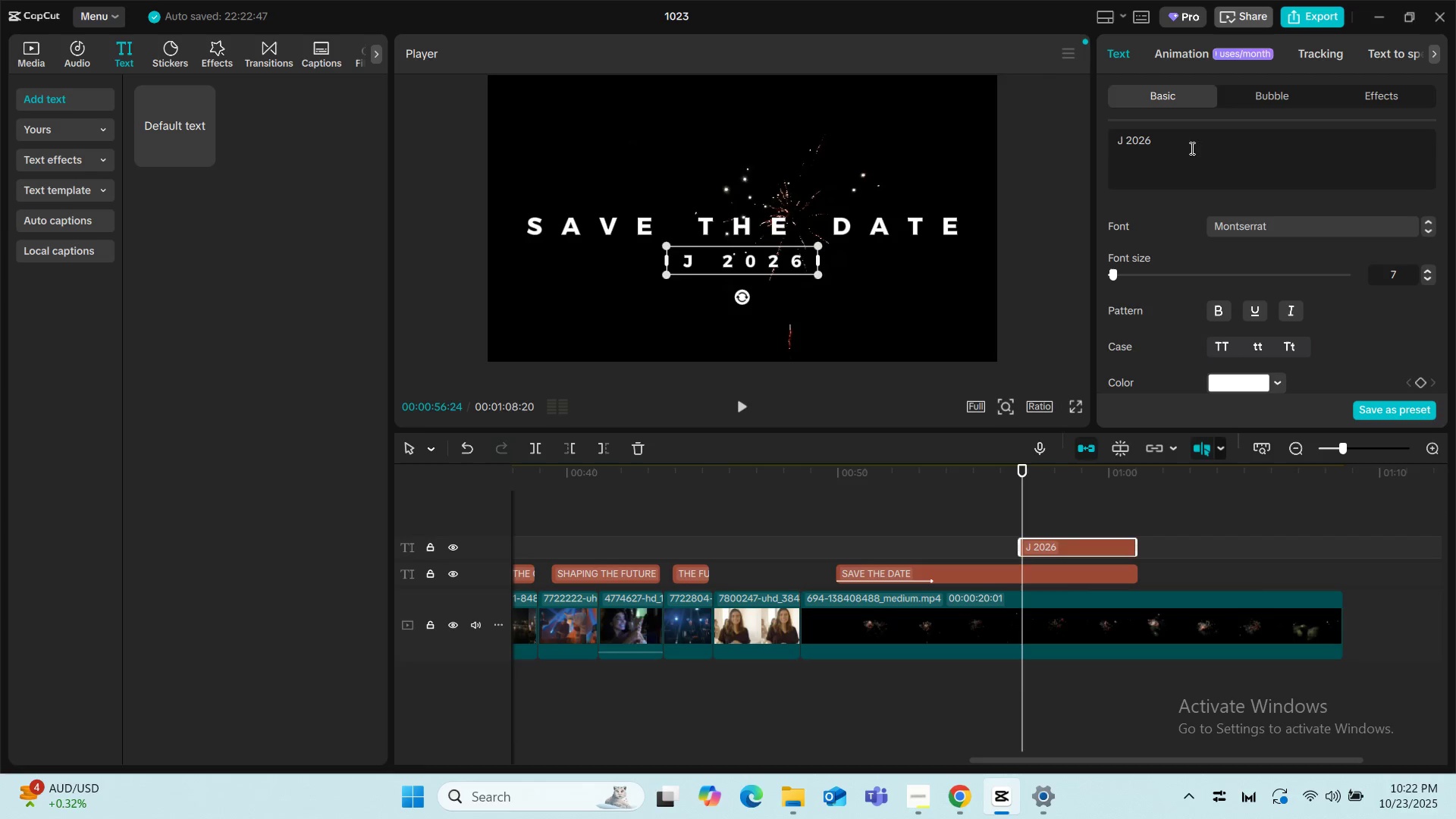 
key(Backspace)
 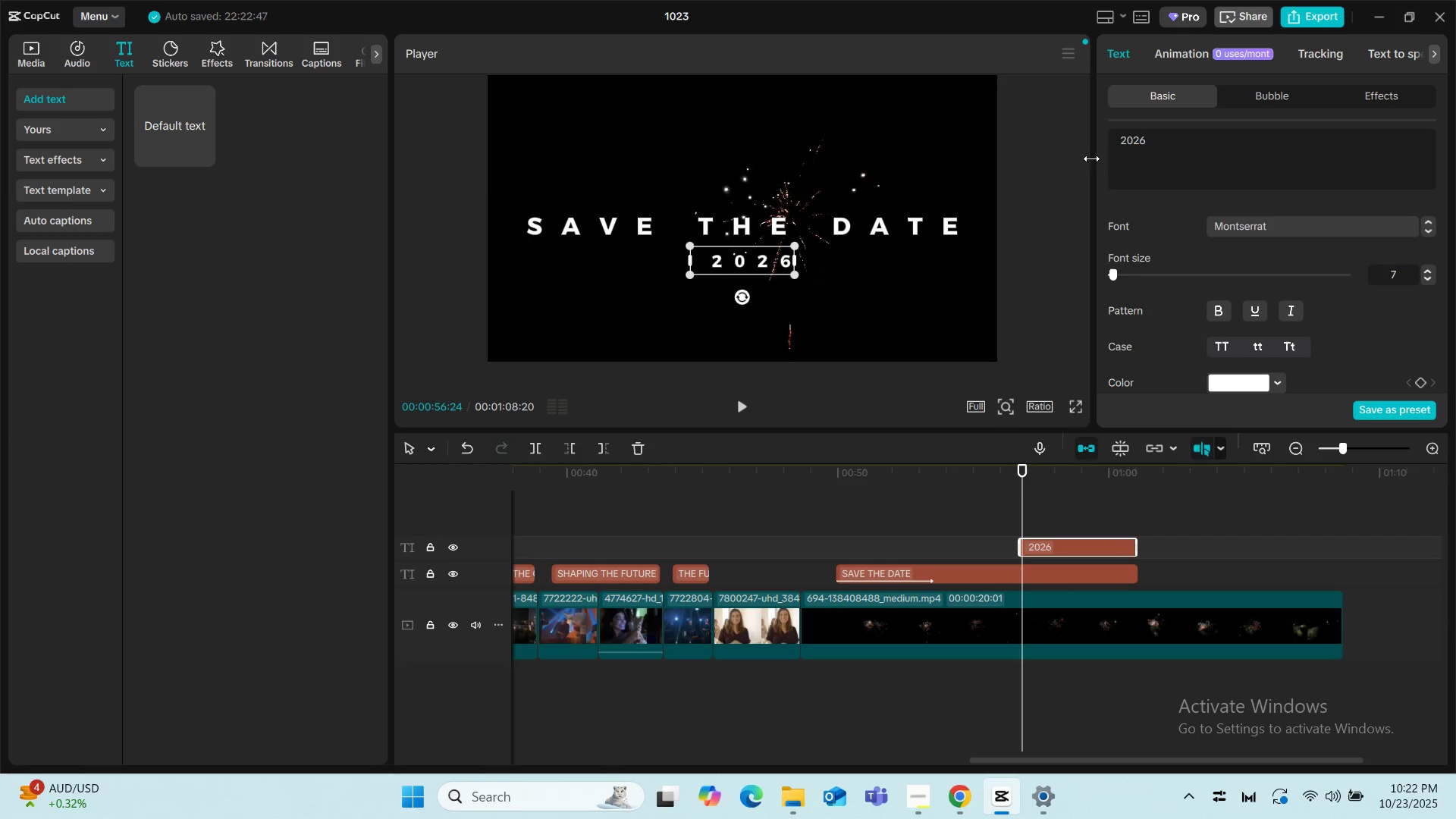 
left_click([1121, 136])
 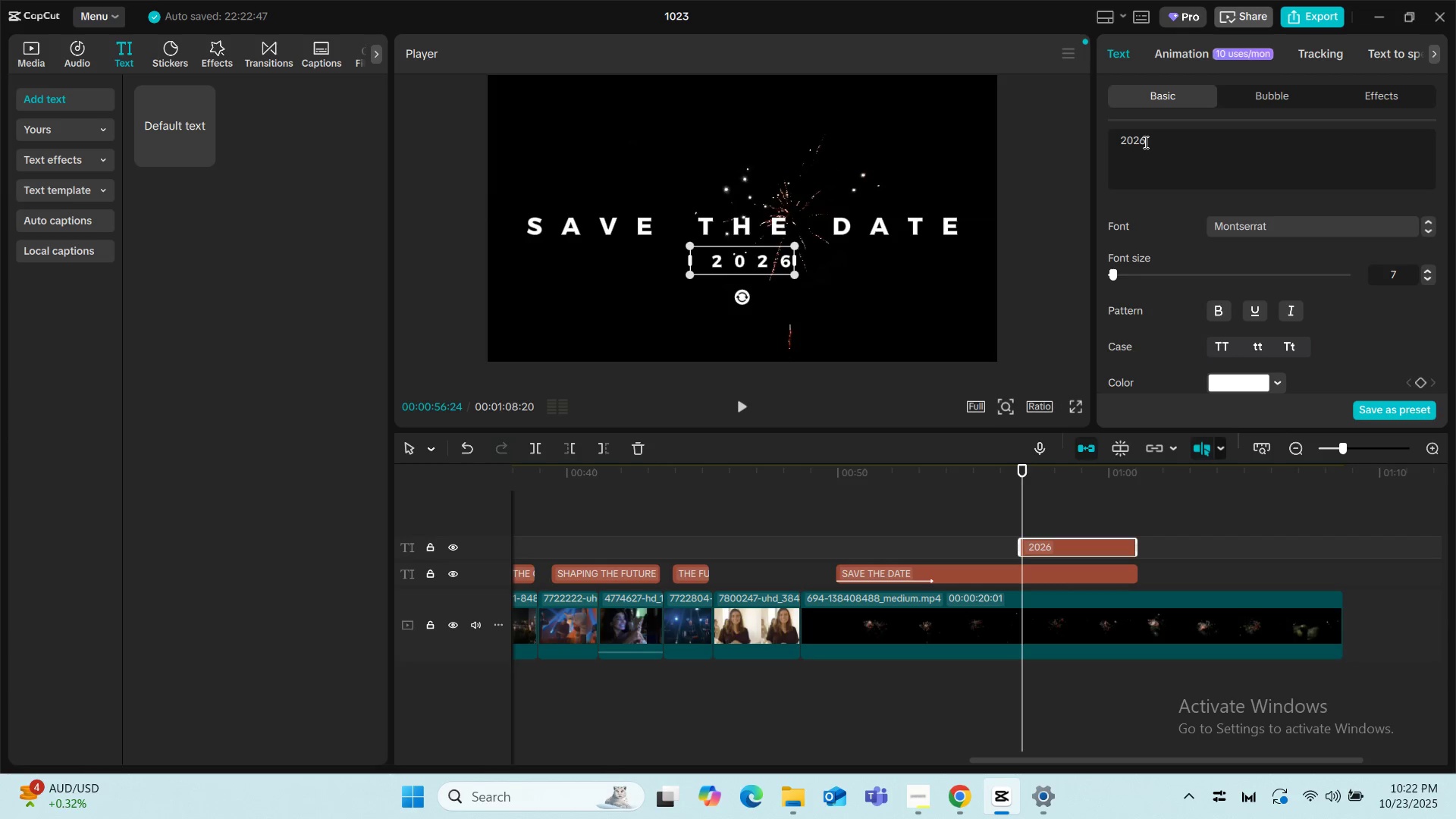 
key(Backspace)
 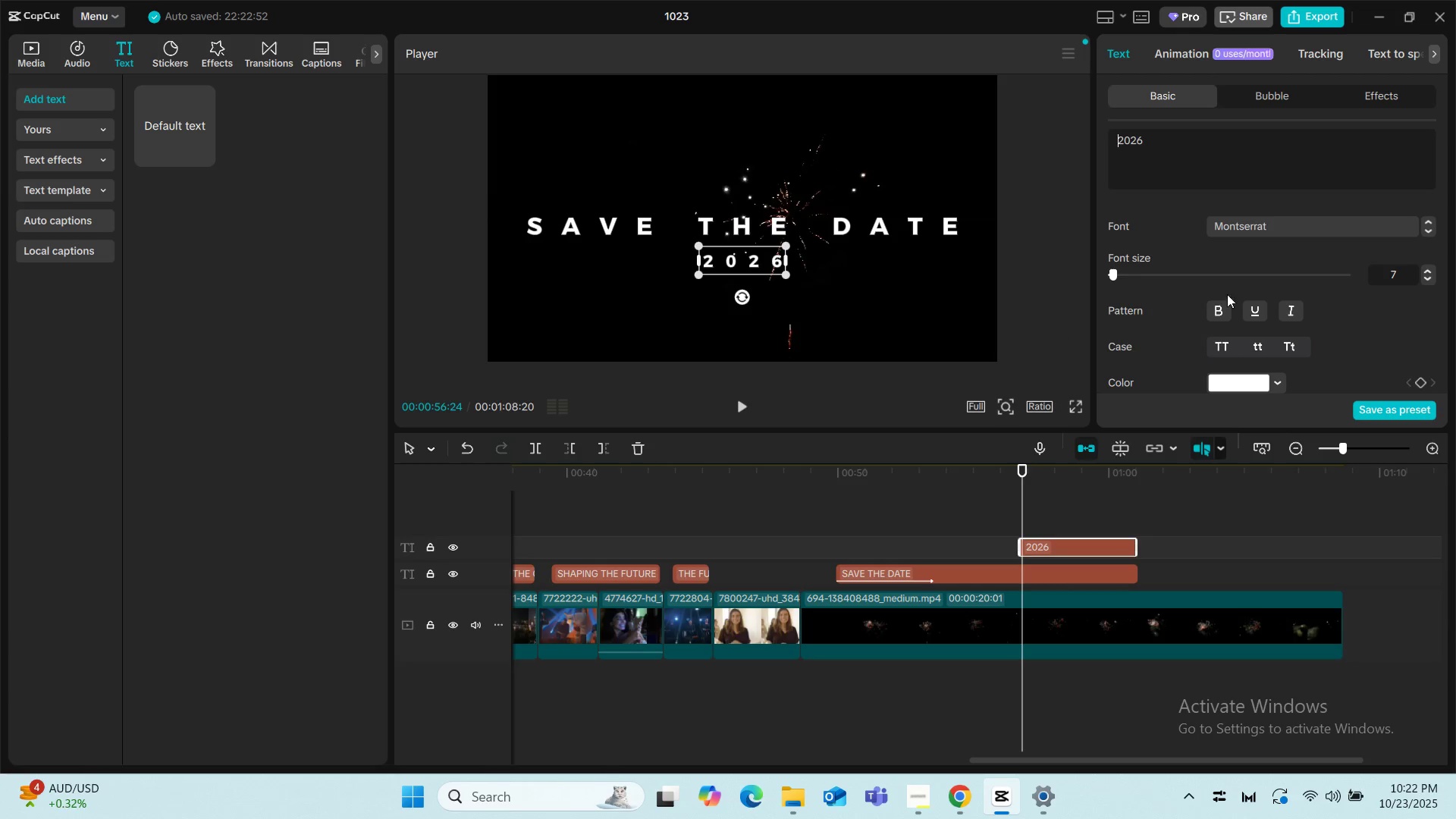 
scroll: coordinate [1212, 314], scroll_direction: down, amount: 2.0
 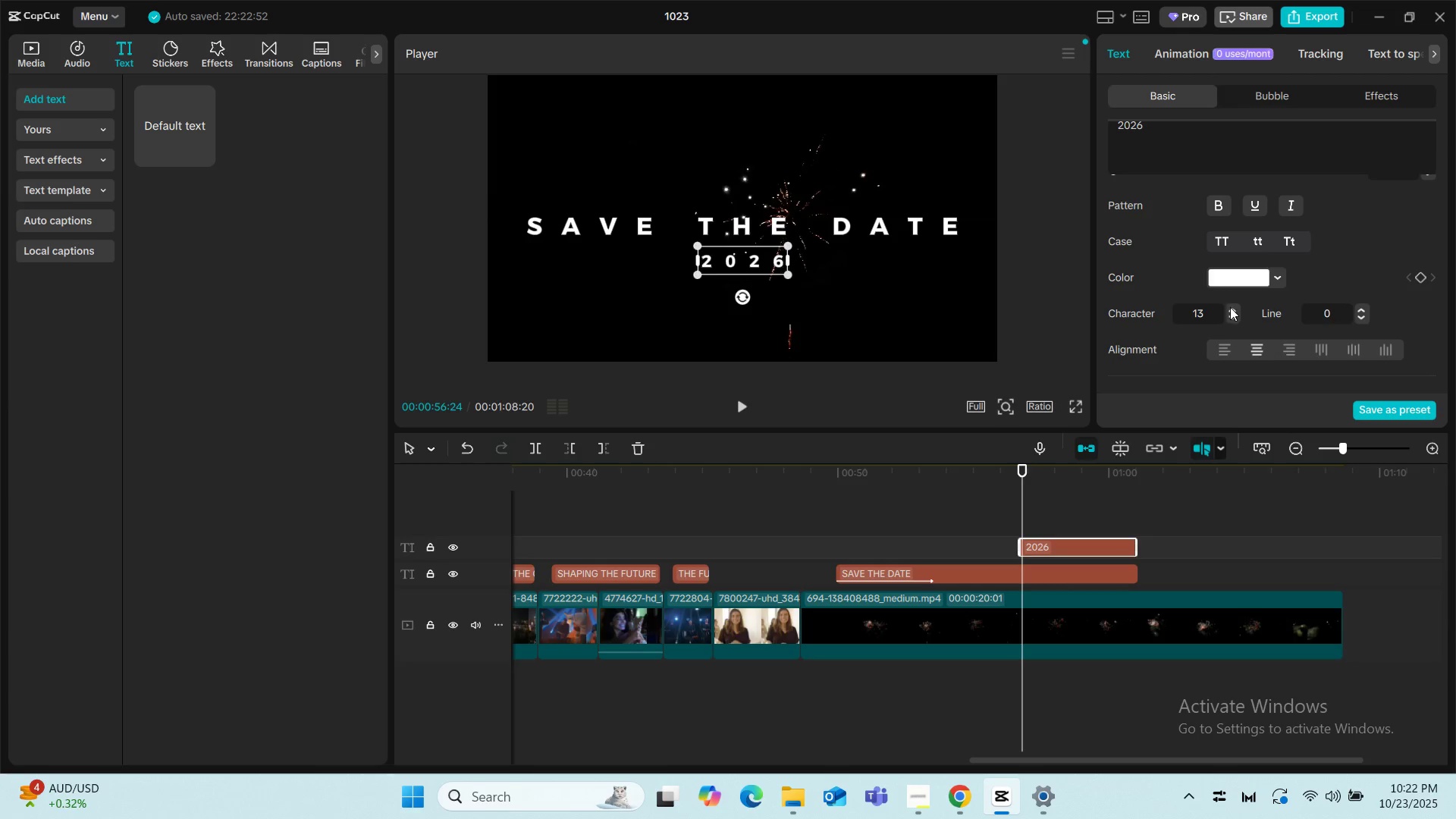 
triple_click([1230, 307])
 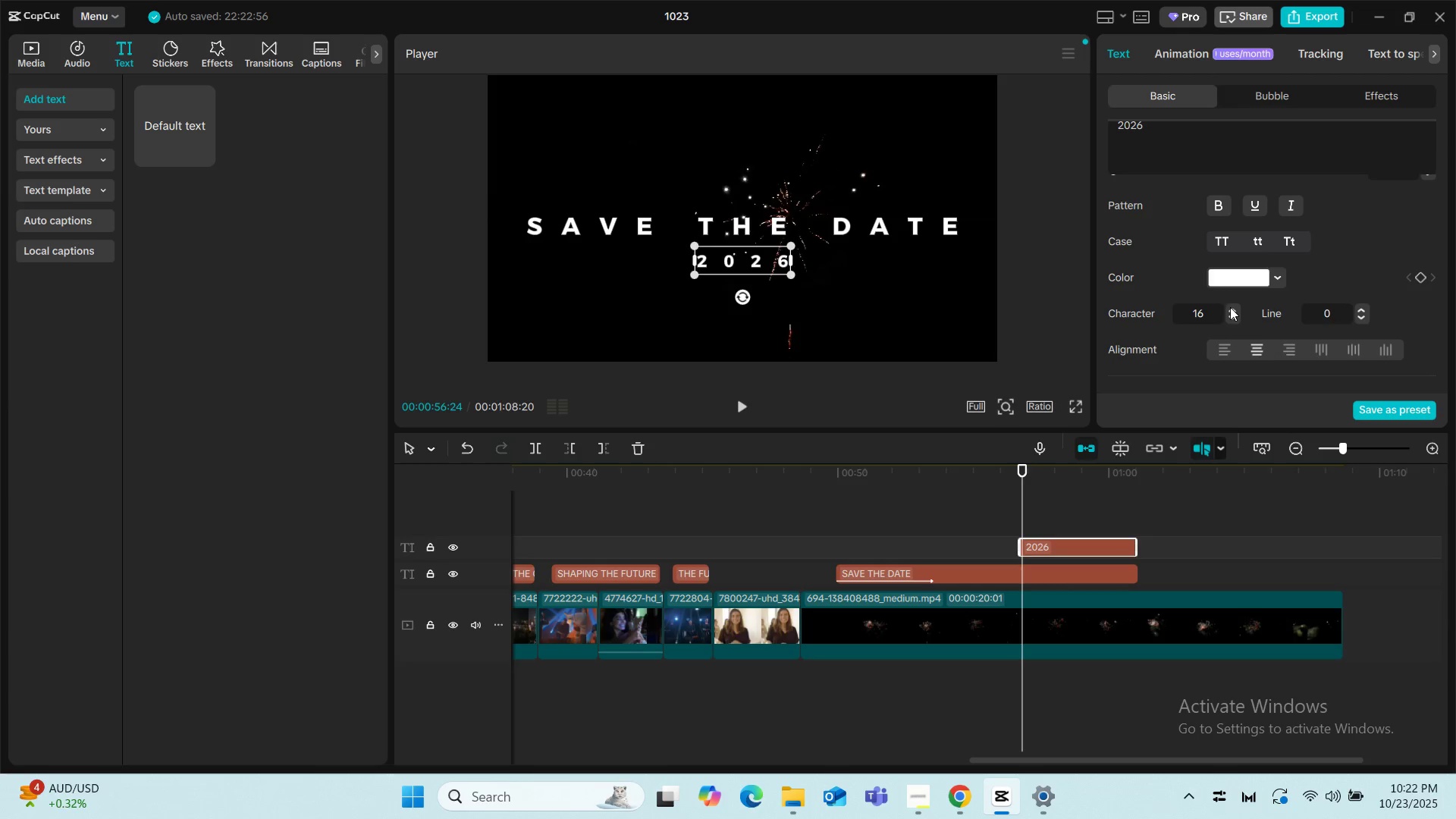 
triple_click([1230, 307])
 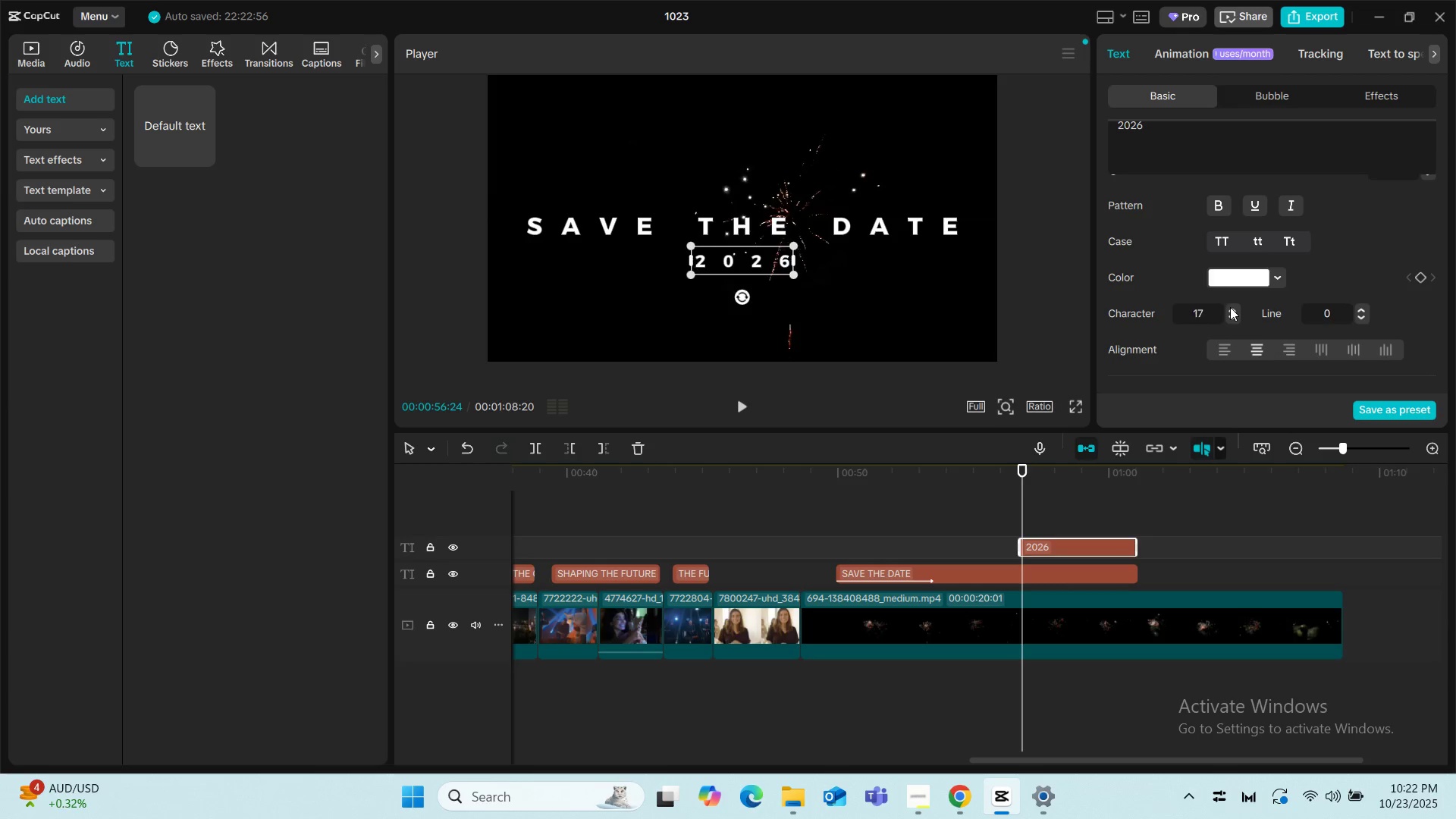 
triple_click([1230, 307])
 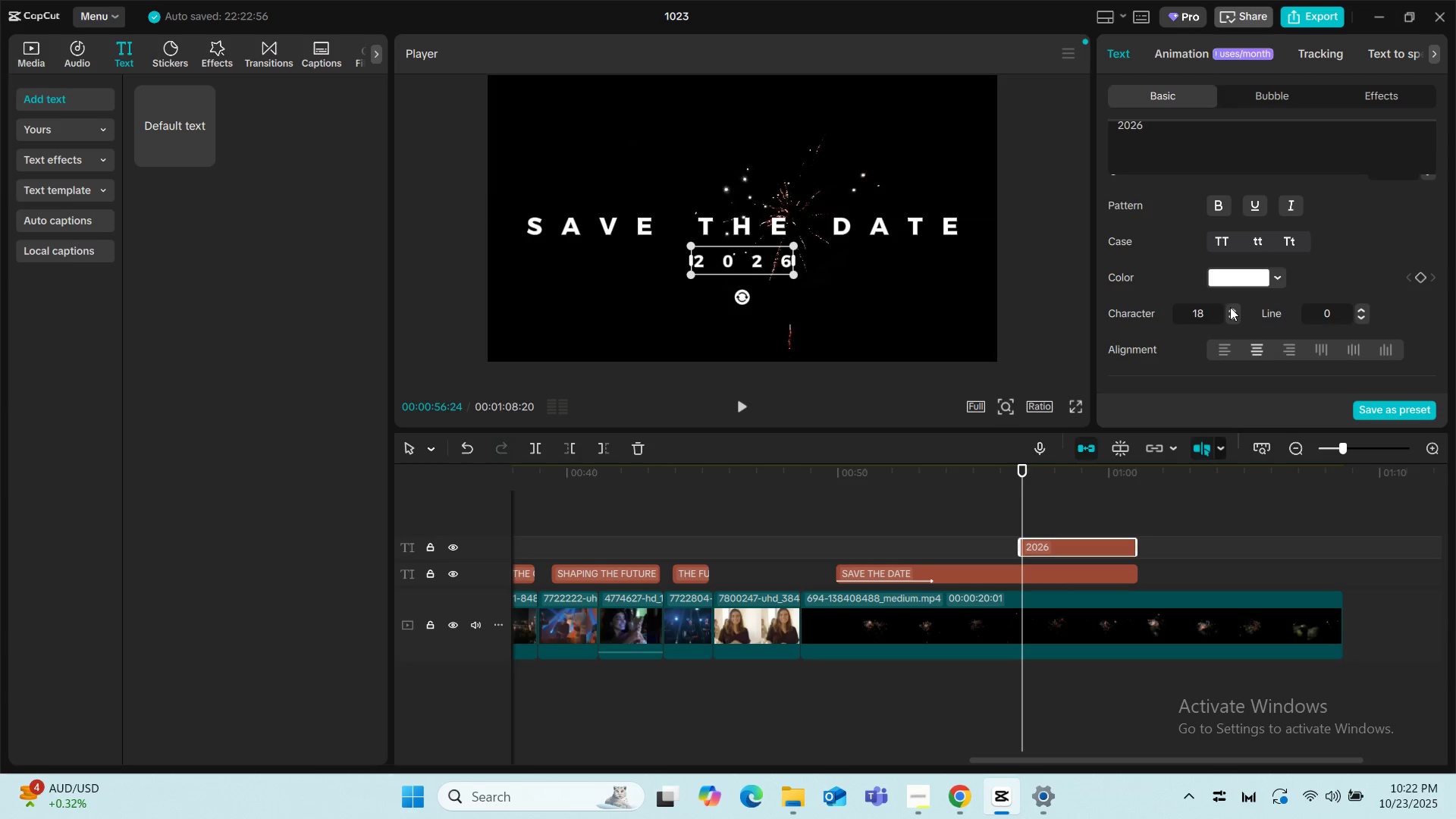 
triple_click([1230, 307])
 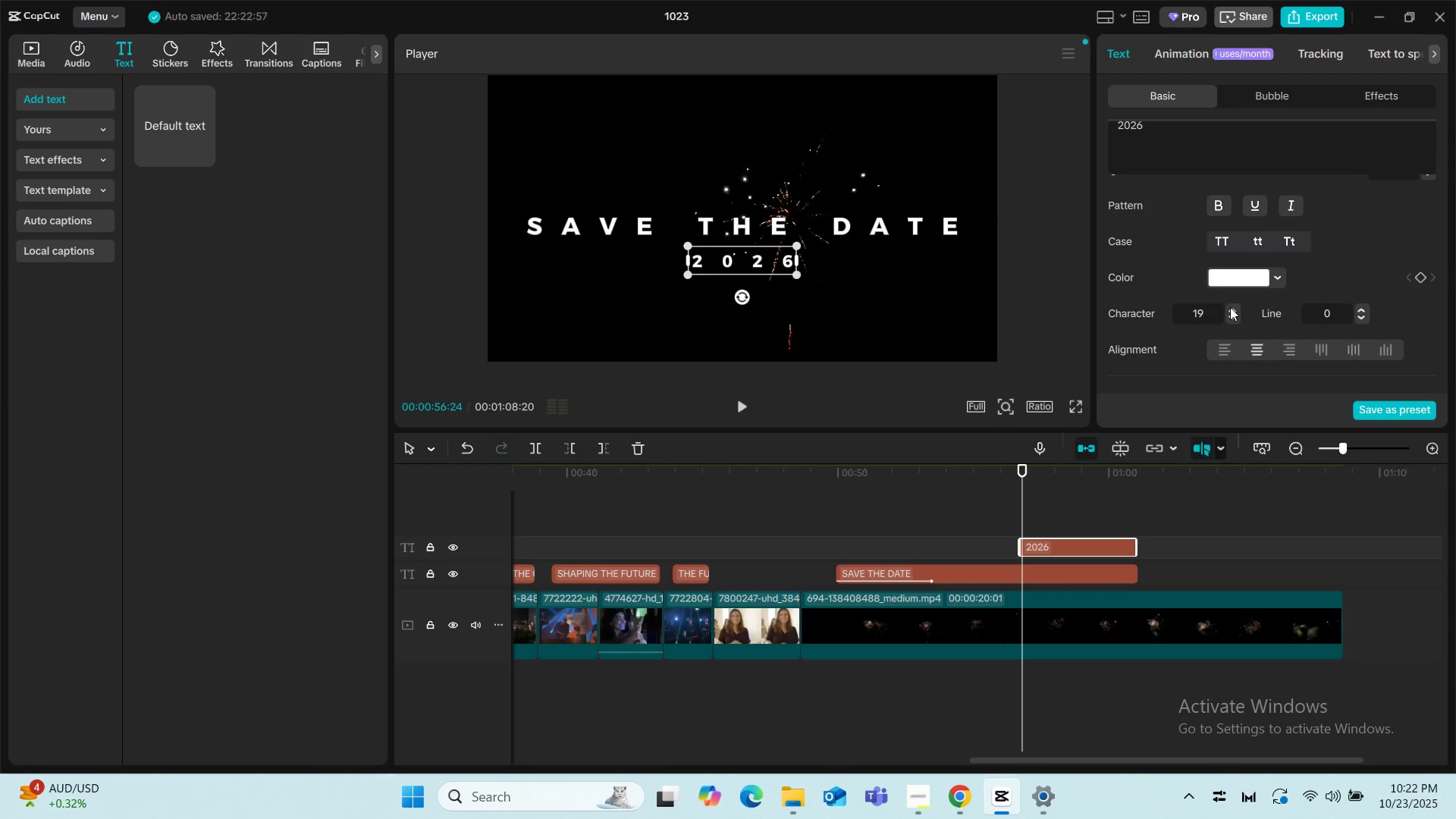 
triple_click([1230, 307])
 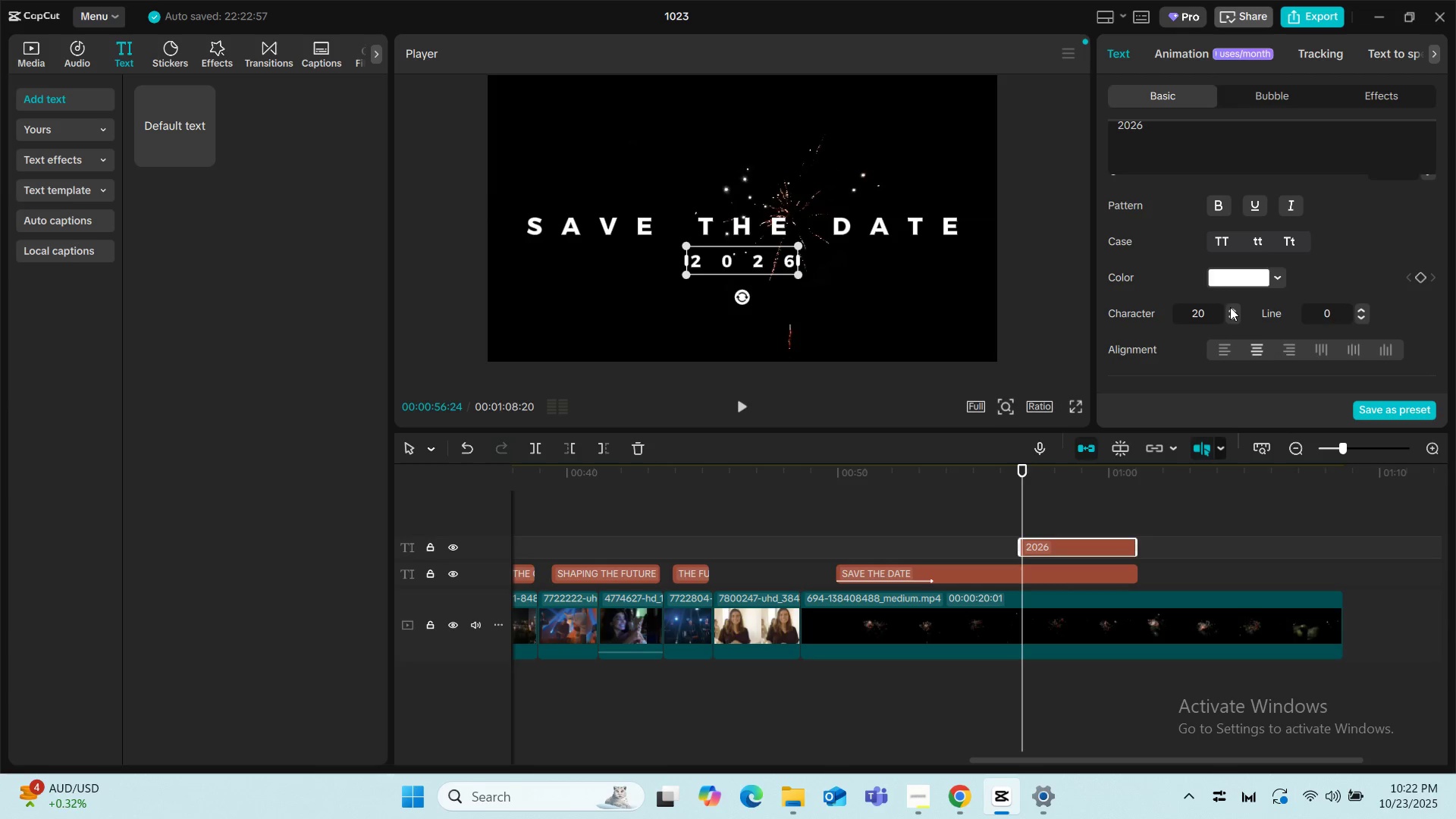 
triple_click([1230, 307])
 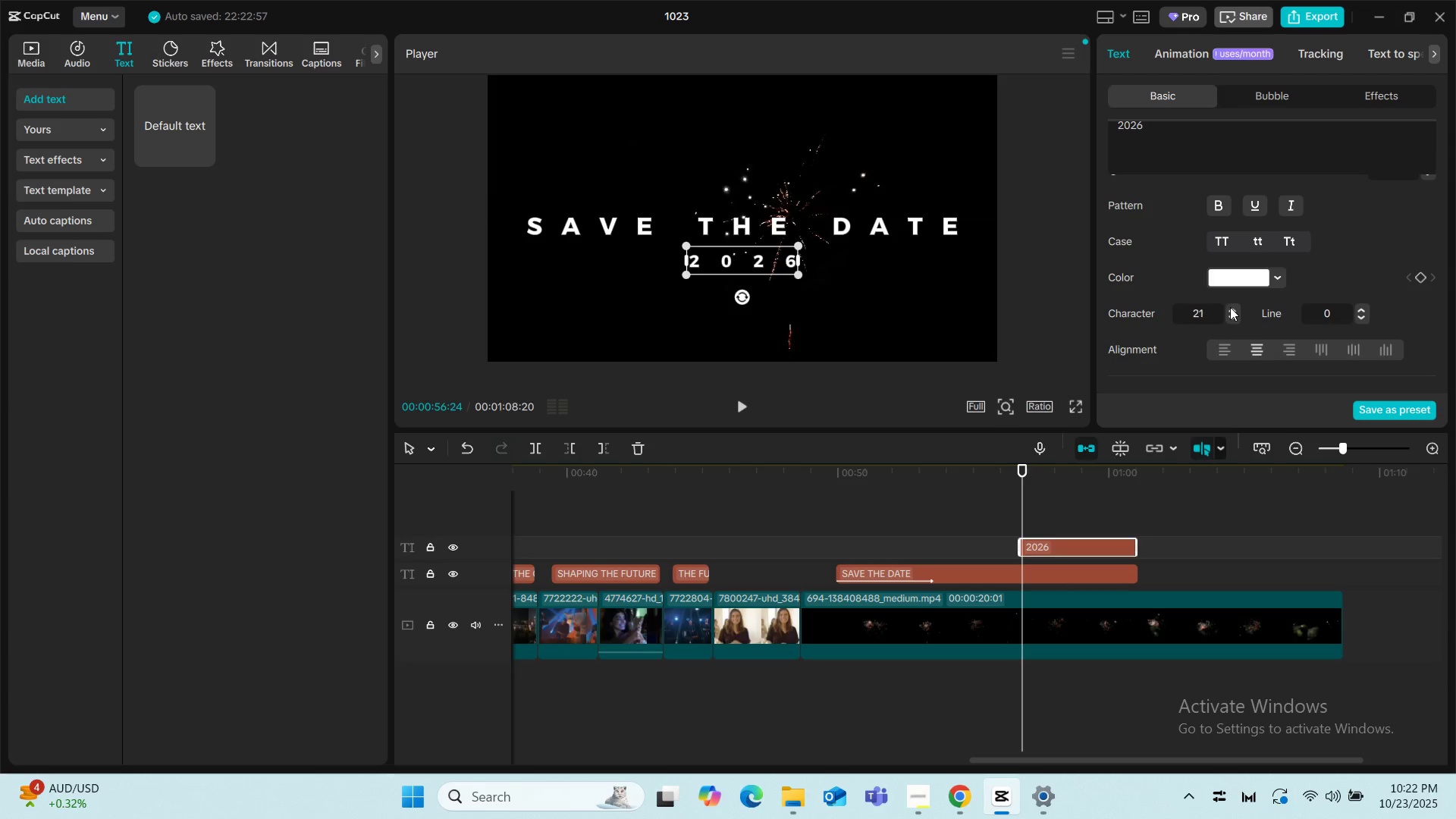 
triple_click([1230, 307])
 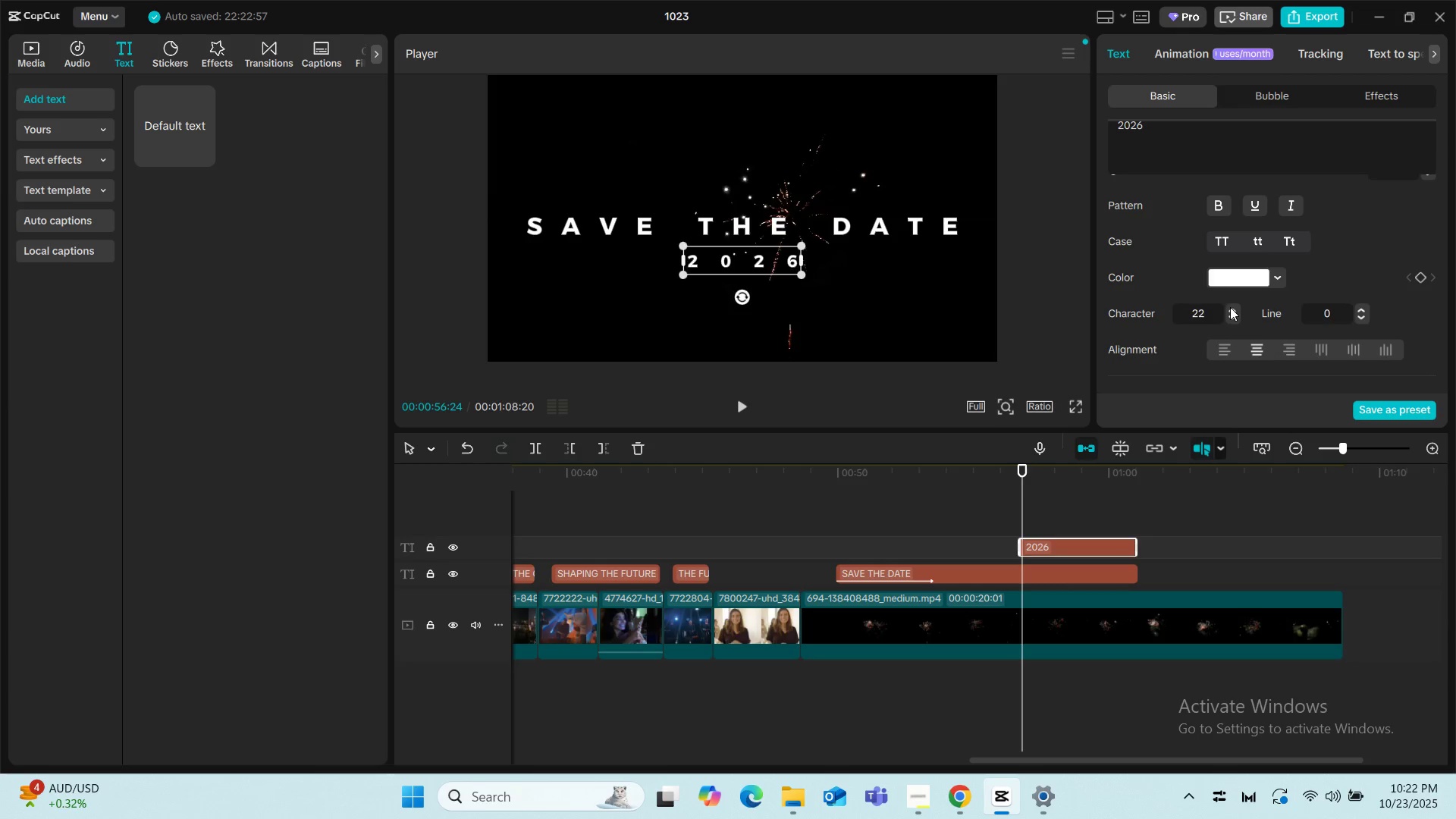 
triple_click([1230, 307])
 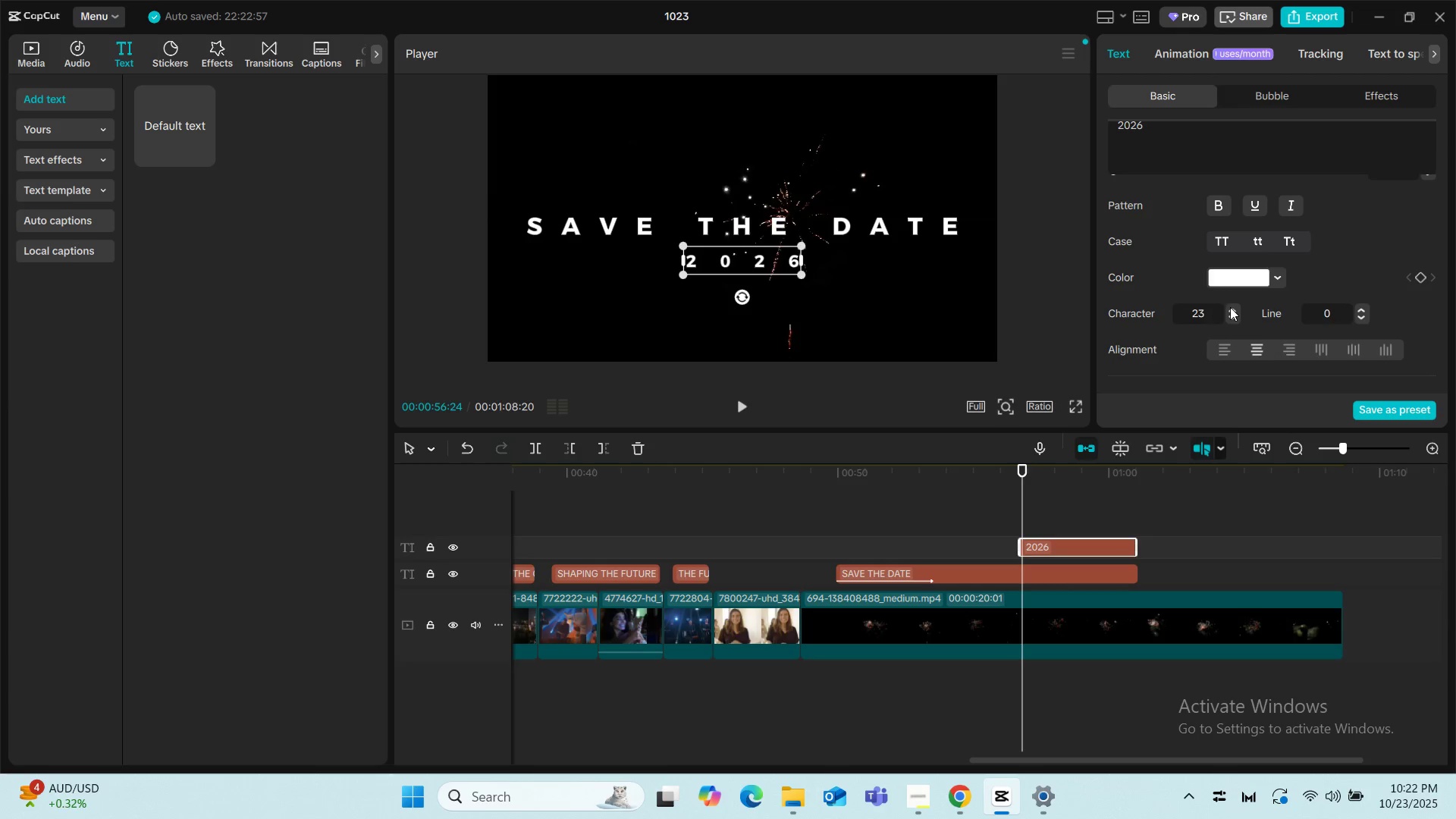 
triple_click([1230, 307])
 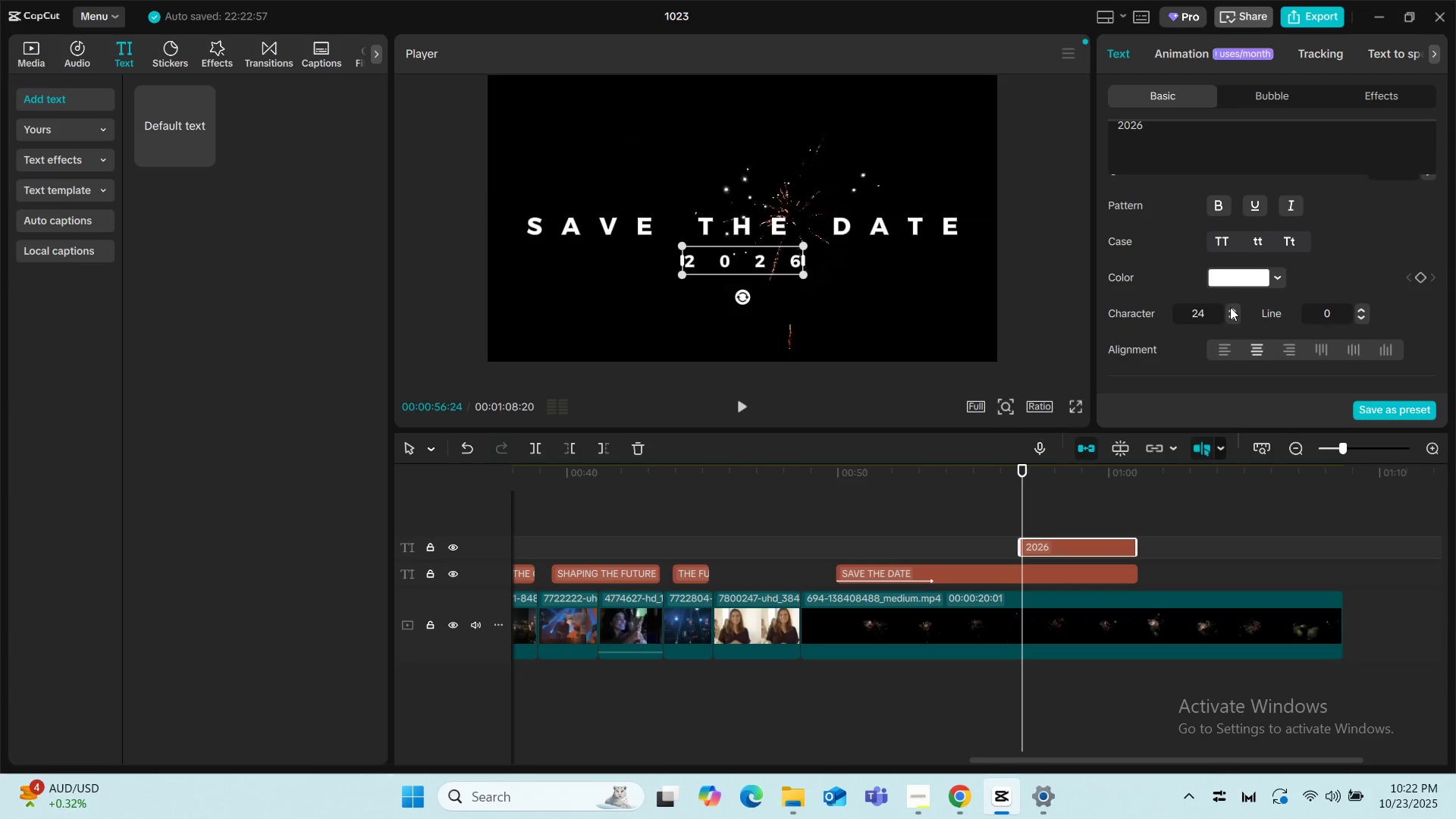 
triple_click([1230, 307])
 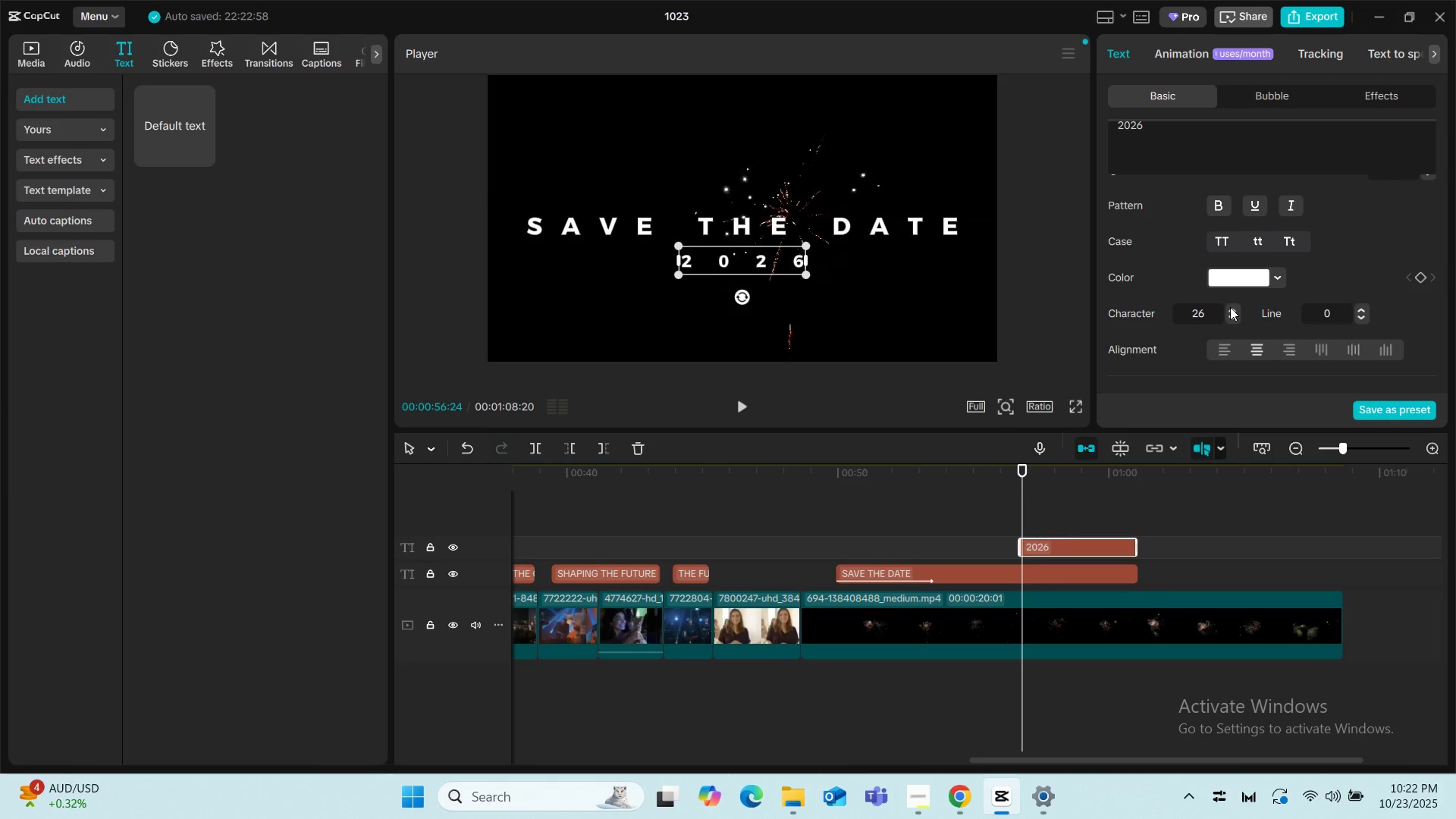 
double_click([1230, 307])
 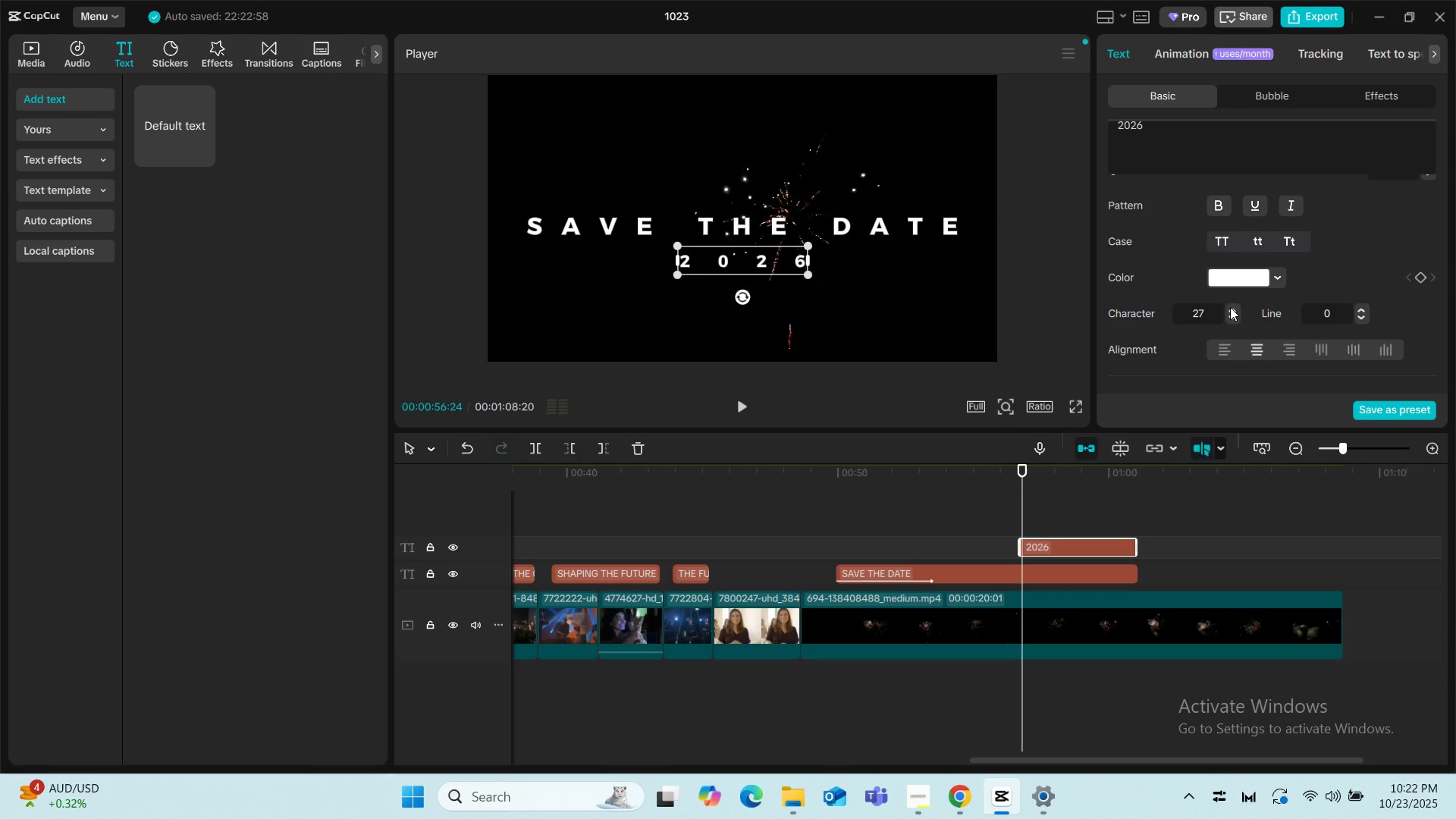 
triple_click([1230, 307])
 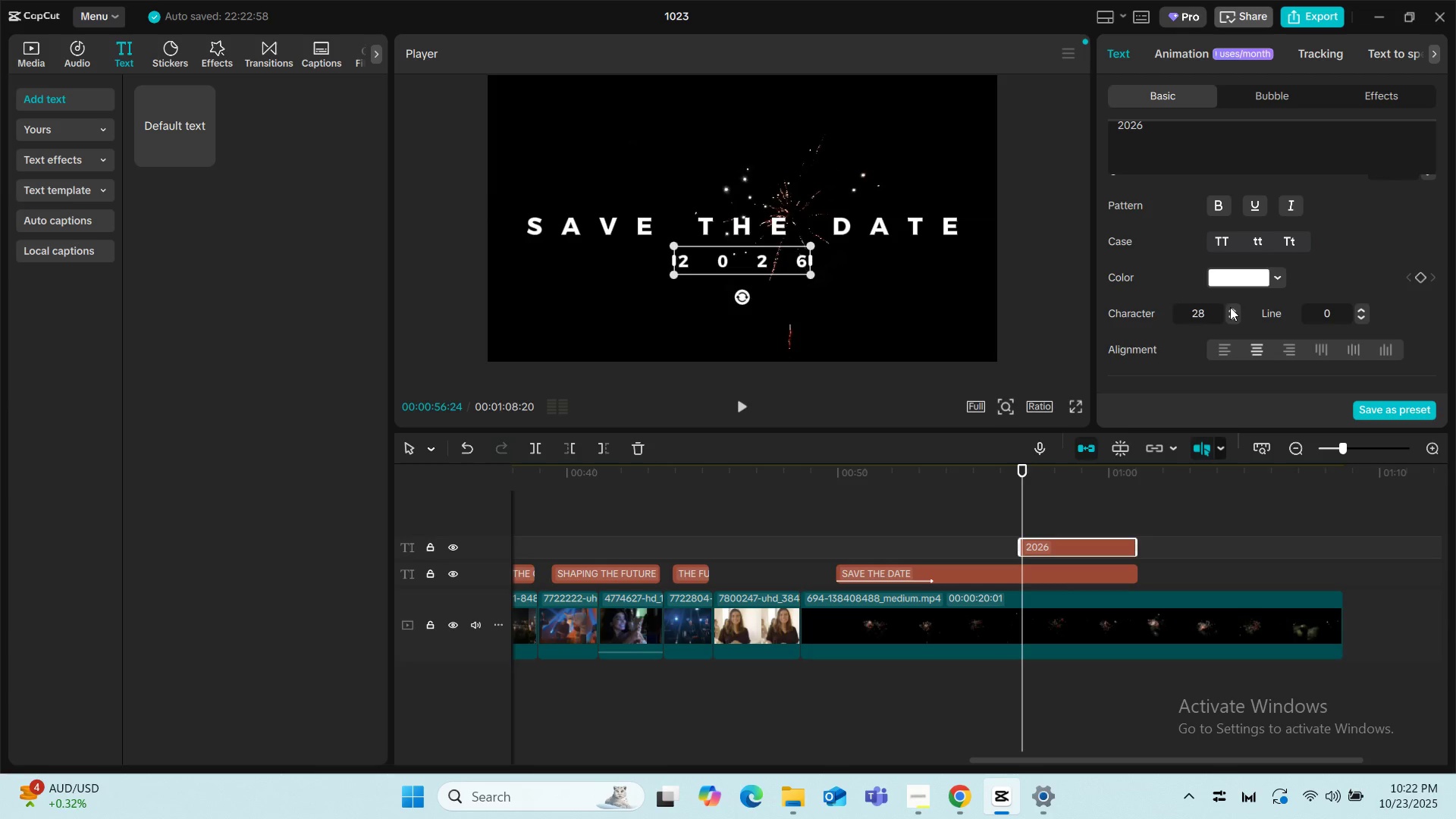 
triple_click([1230, 307])
 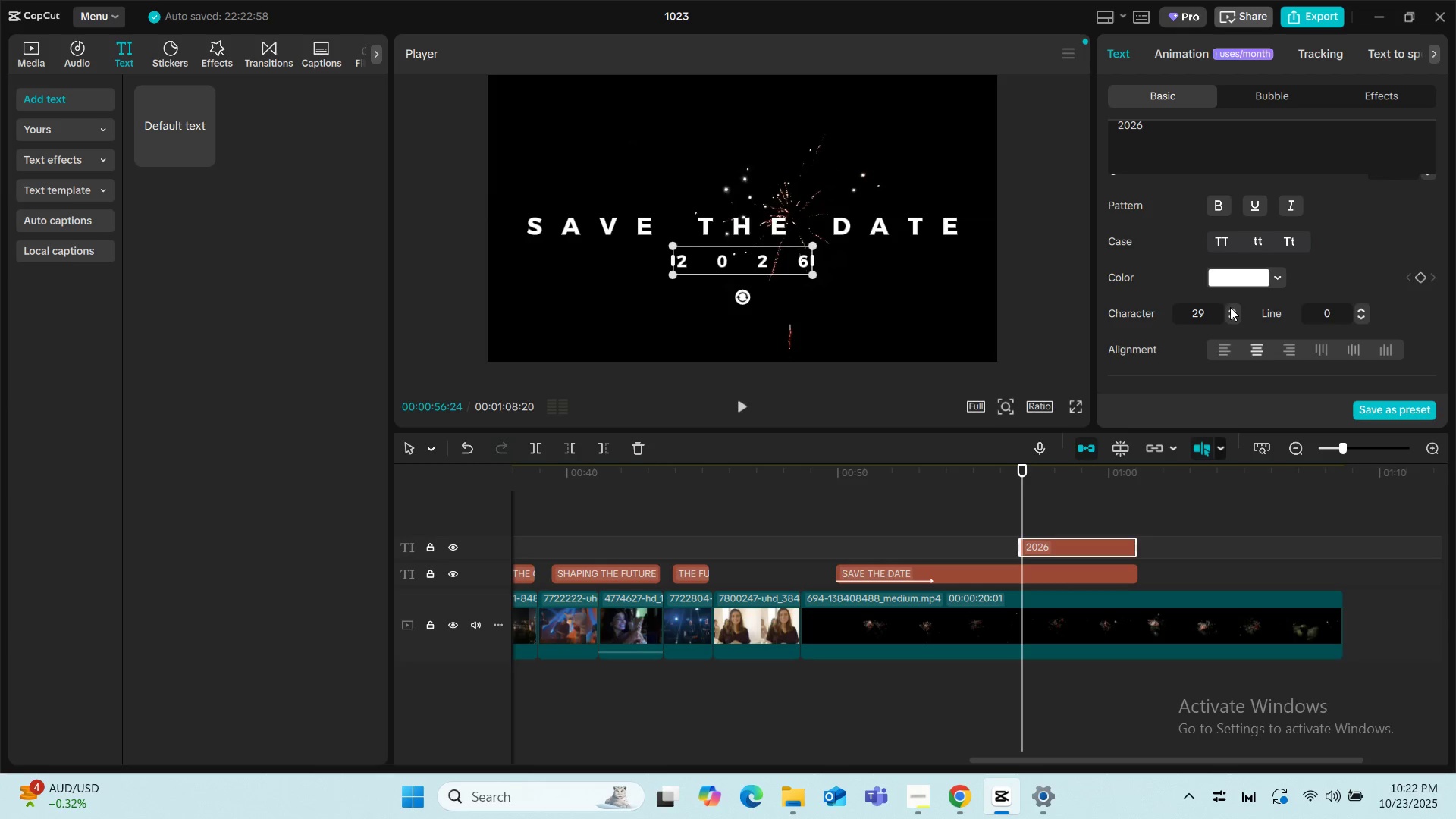 
left_click([1230, 307])
 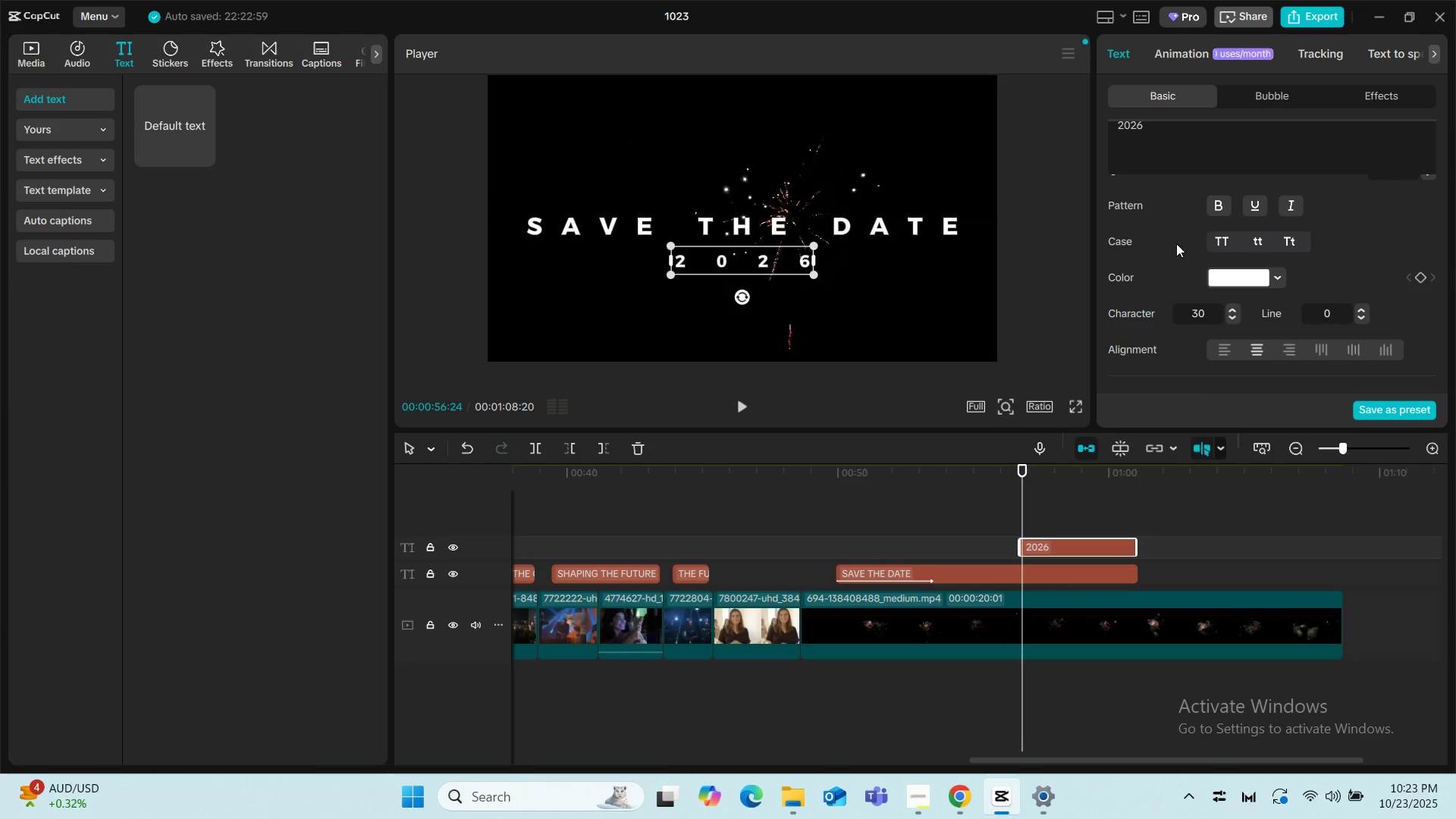 
left_click([1181, 55])
 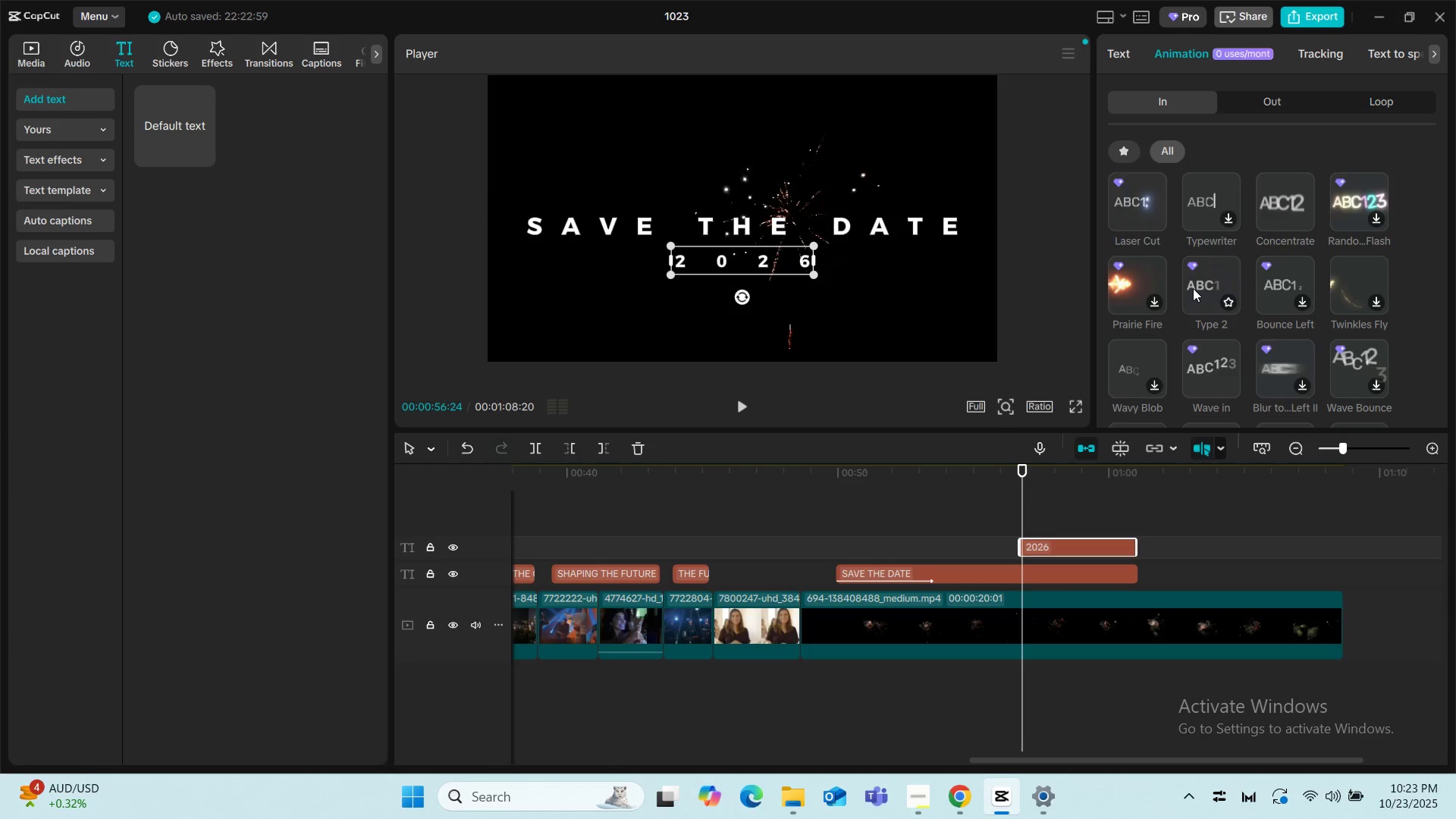 
wait(6.45)
 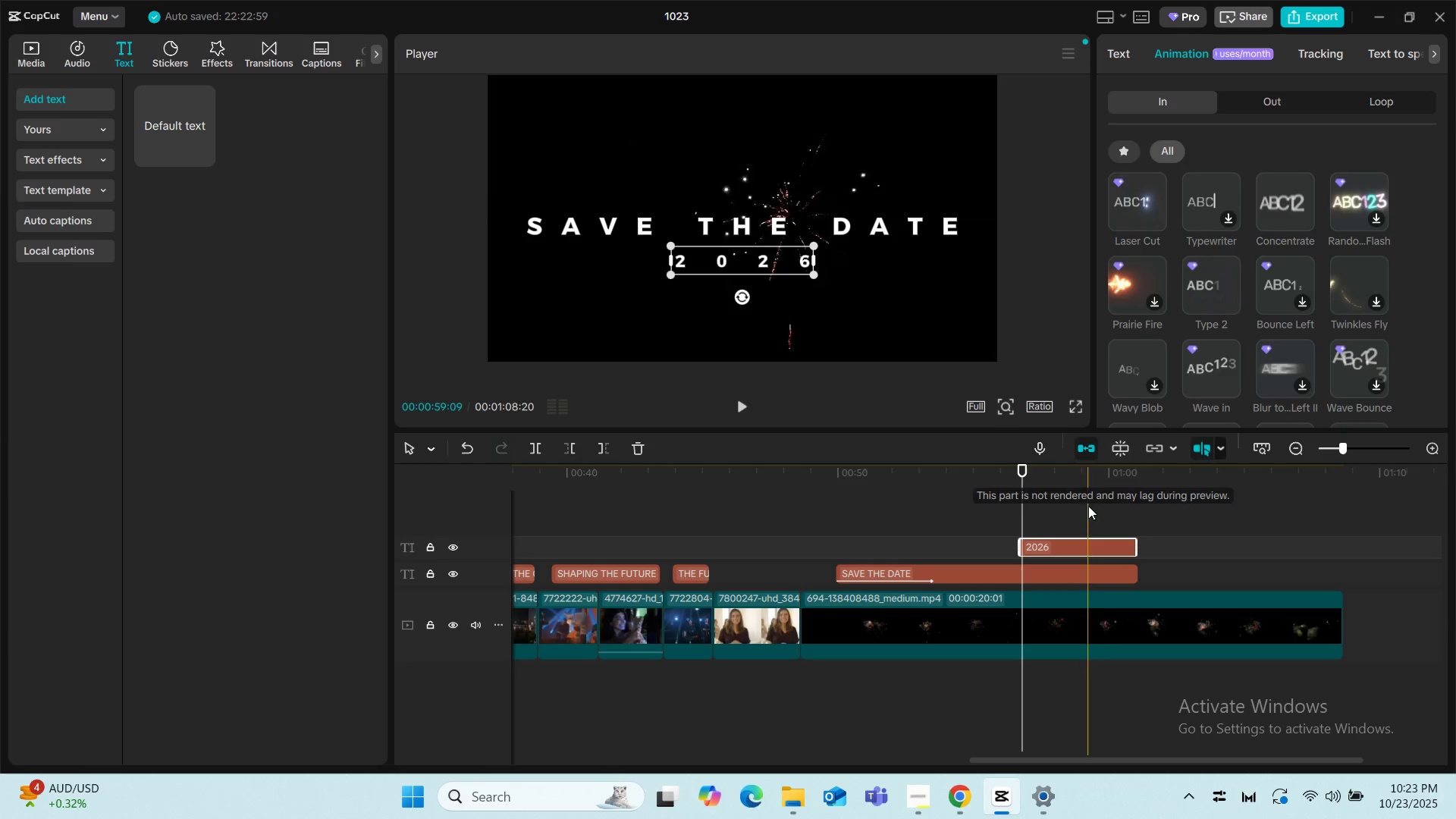 
scroll: coordinate [1283, 321], scroll_direction: down, amount: 2.0
 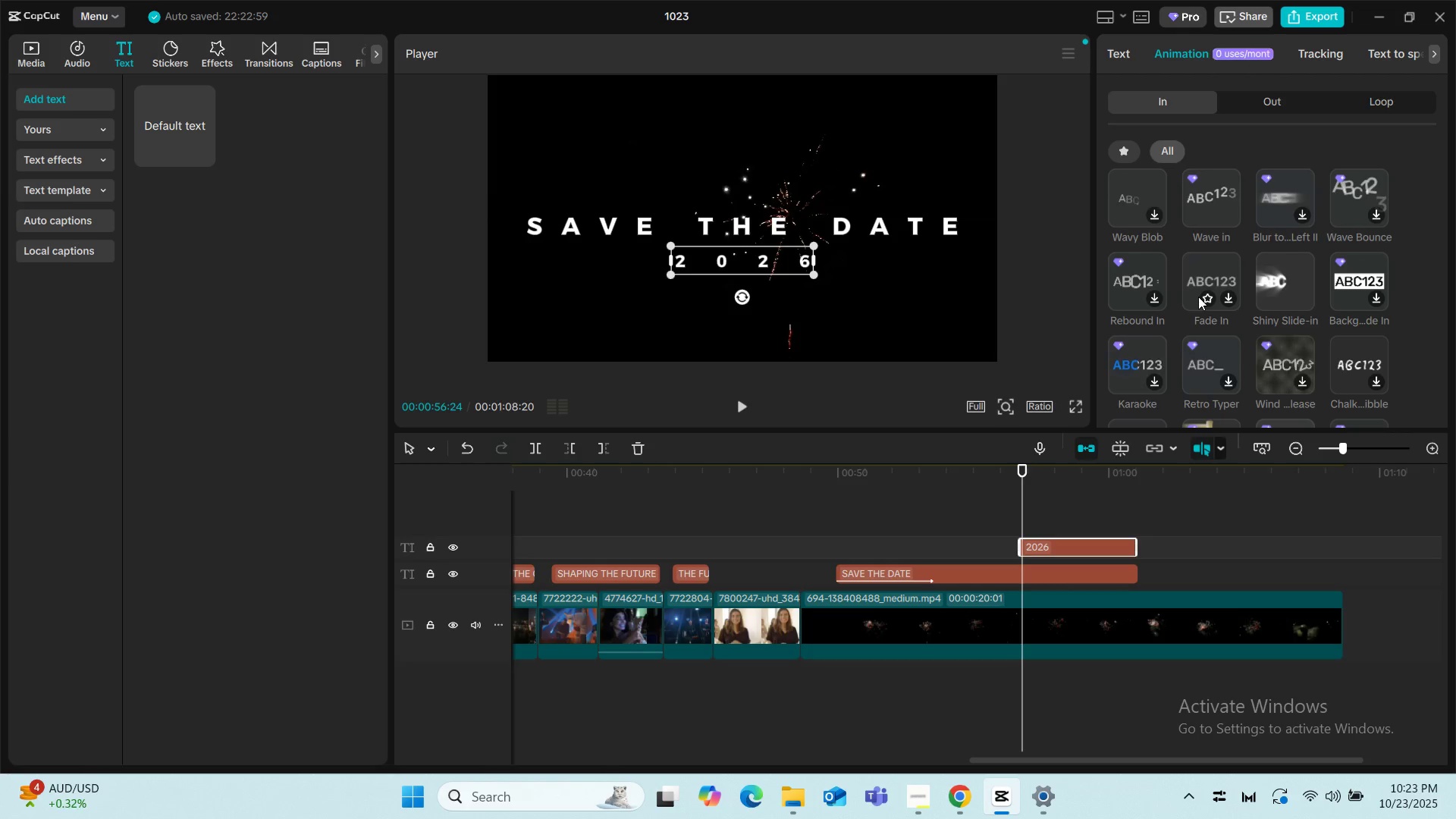 
left_click([1195, 280])
 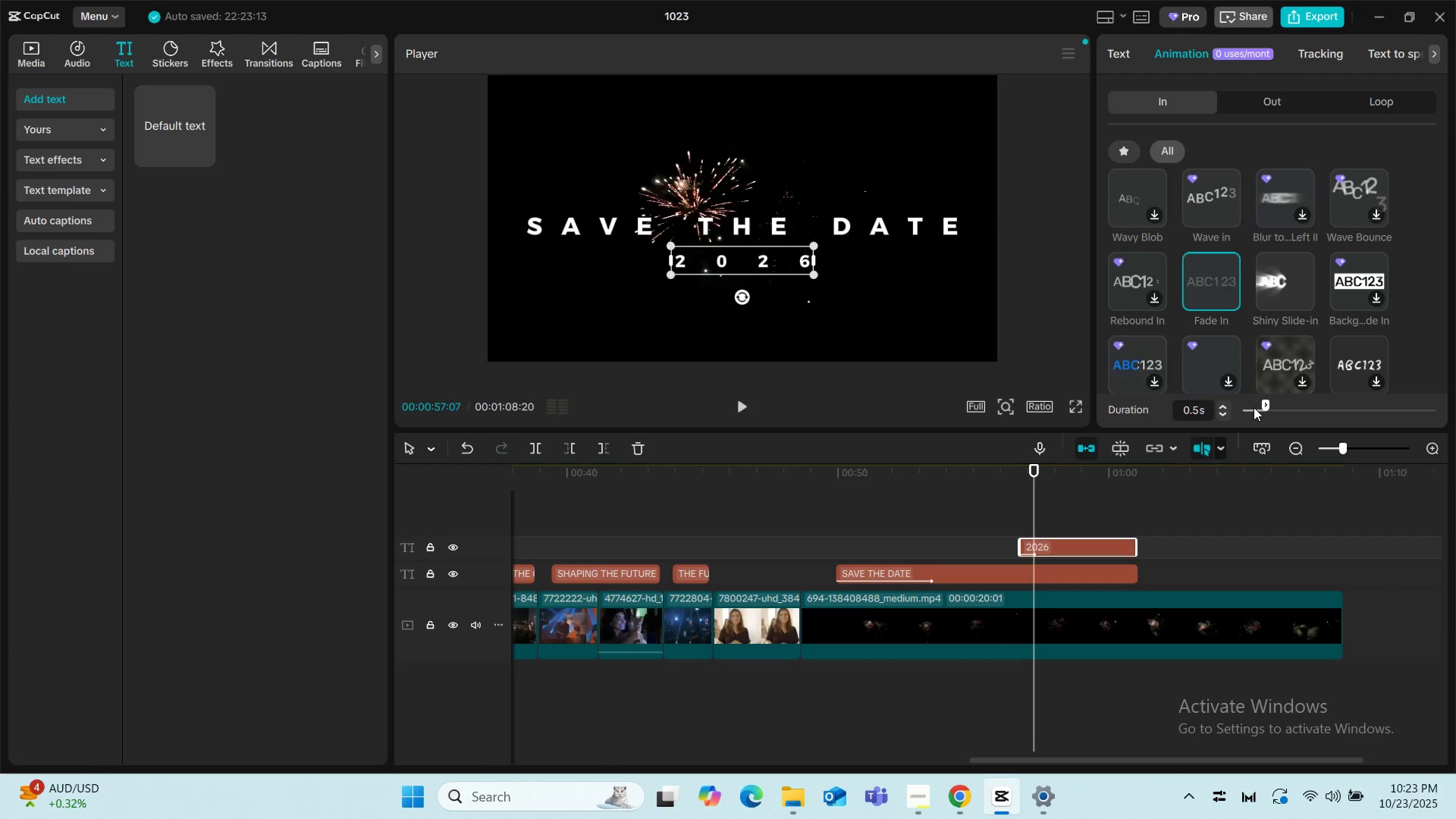 
left_click_drag(start_coordinate=[1263, 402], to_coordinate=[1377, 410])
 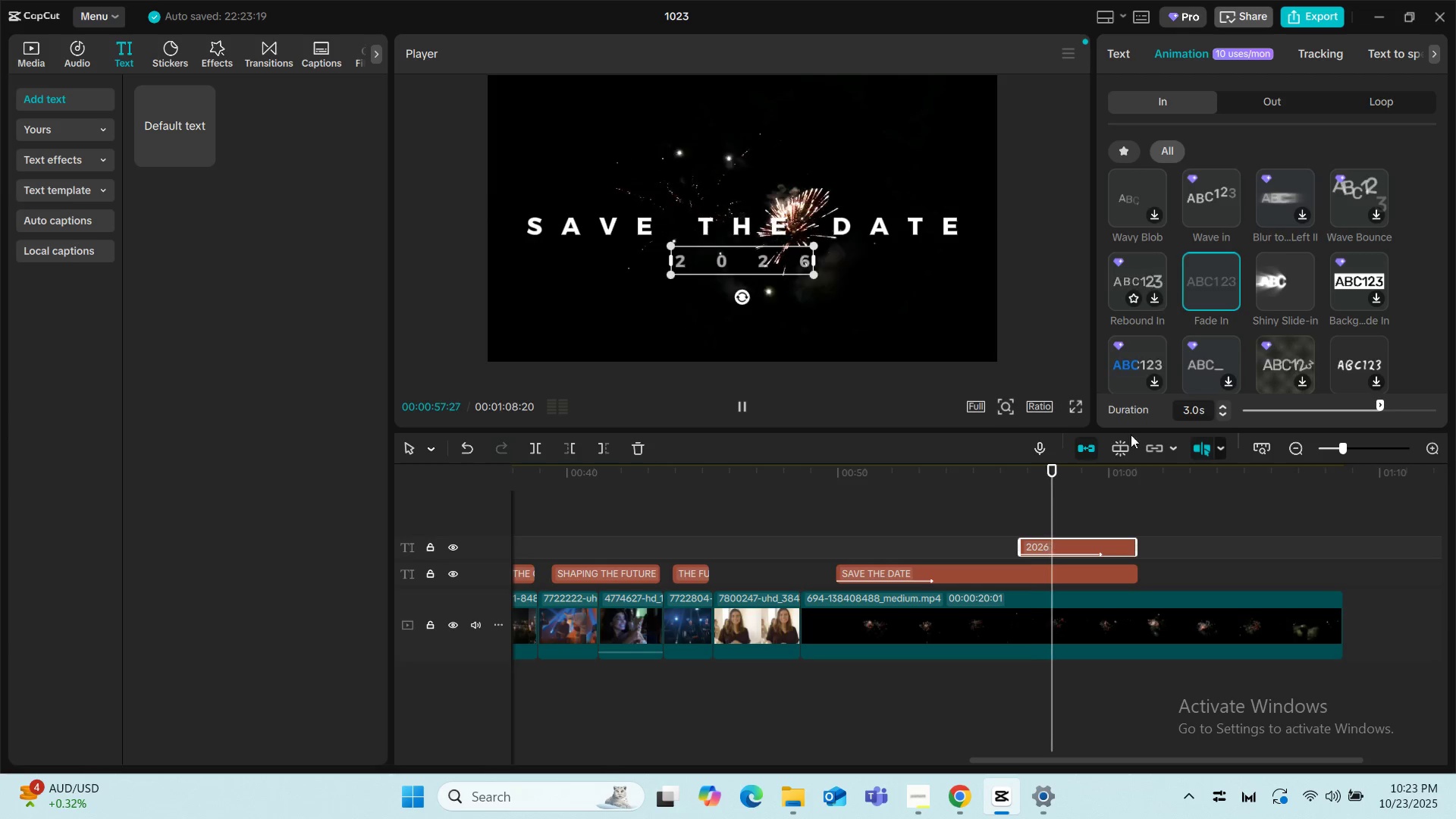 
left_click([968, 488])
 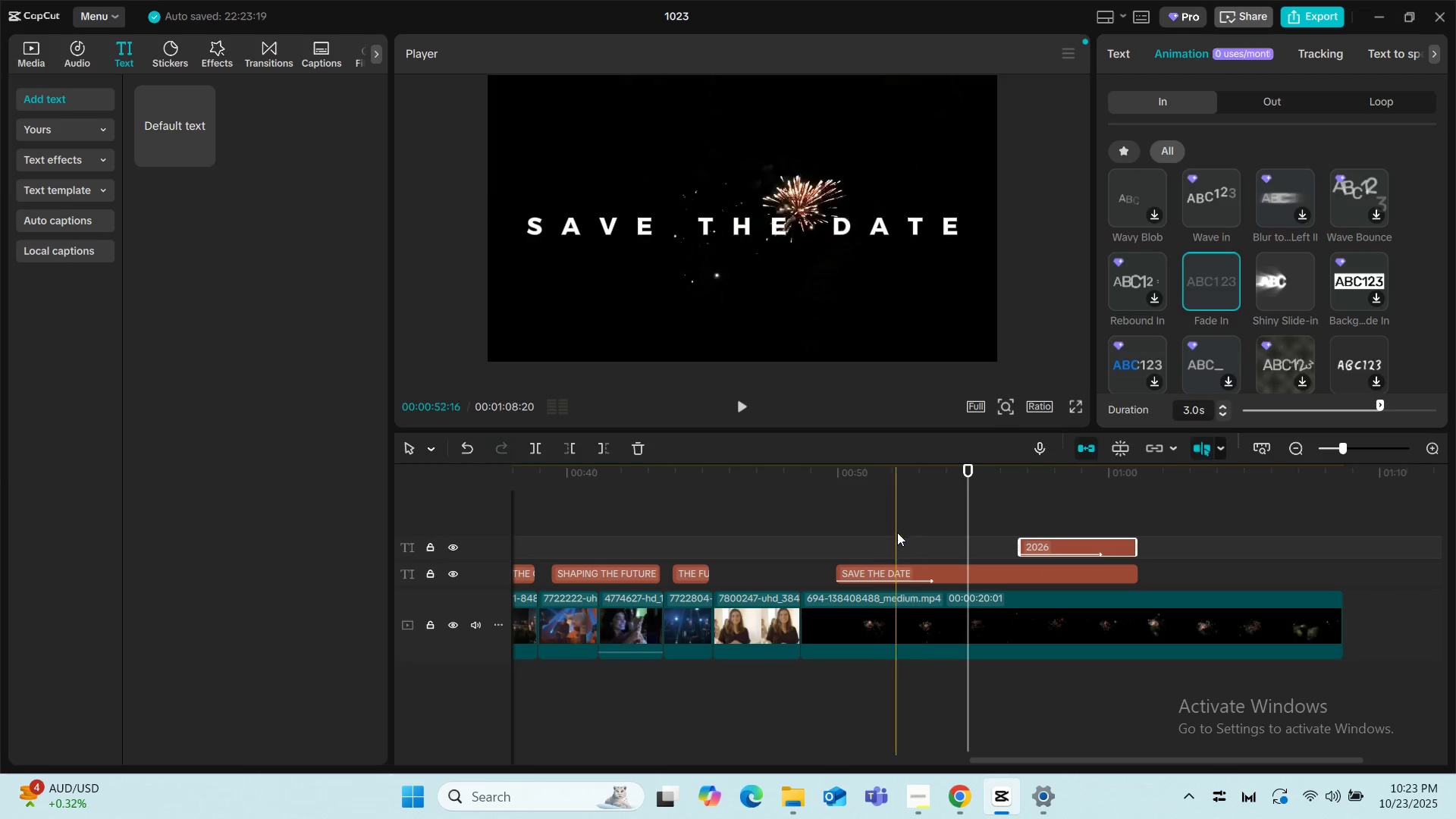 
left_click([819, 510])
 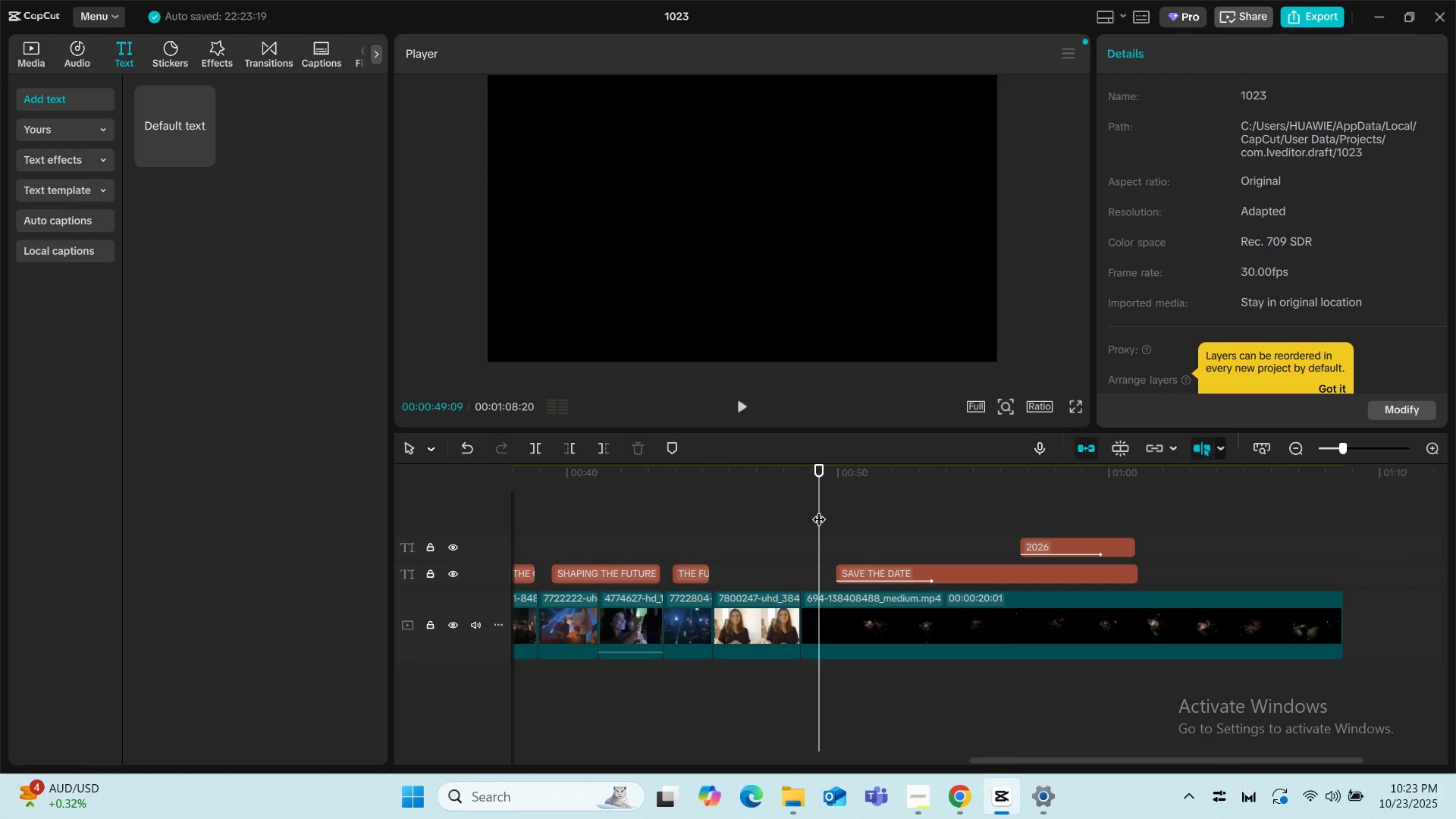 
key(Space)
 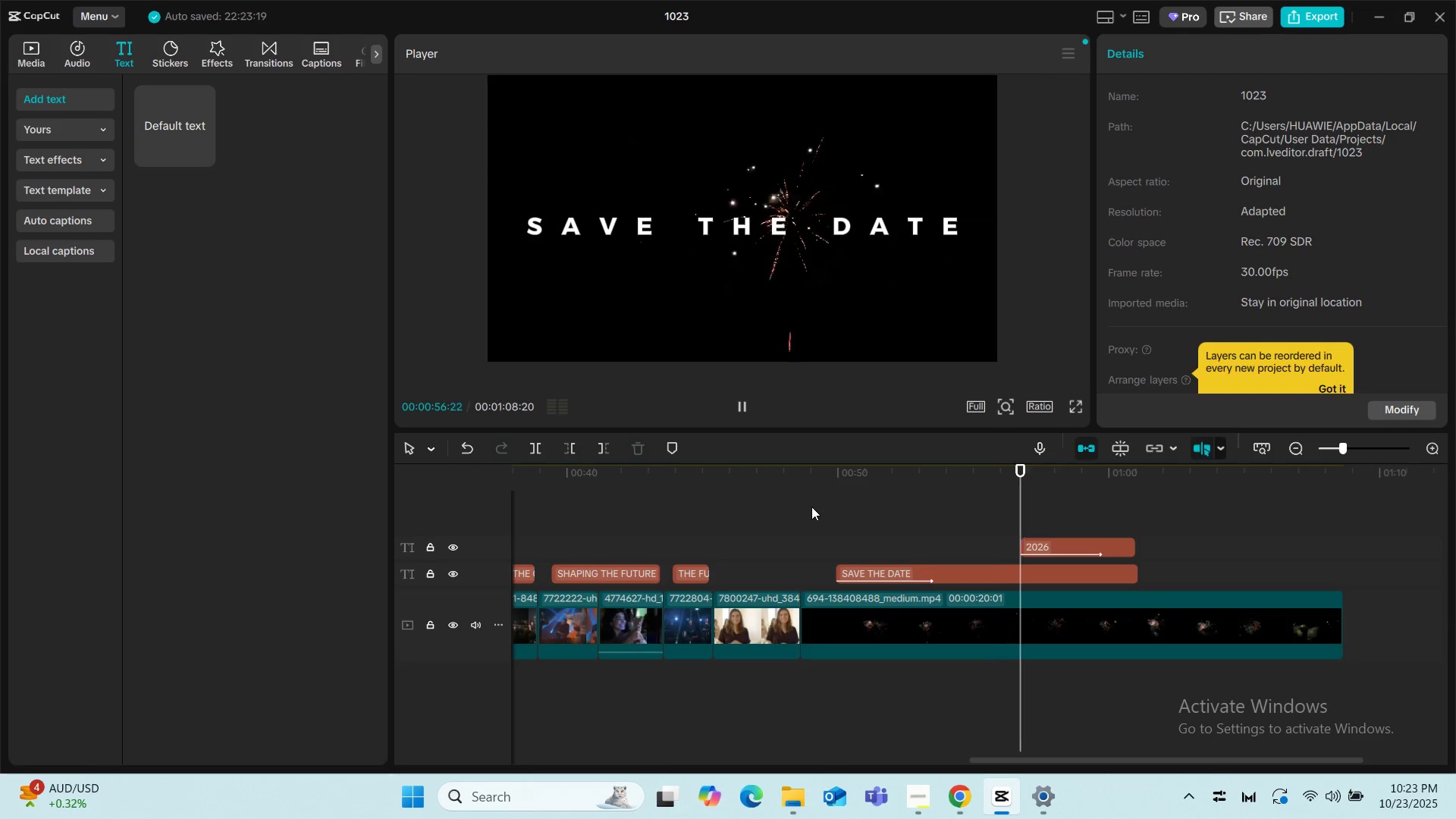 
wait(12.58)
 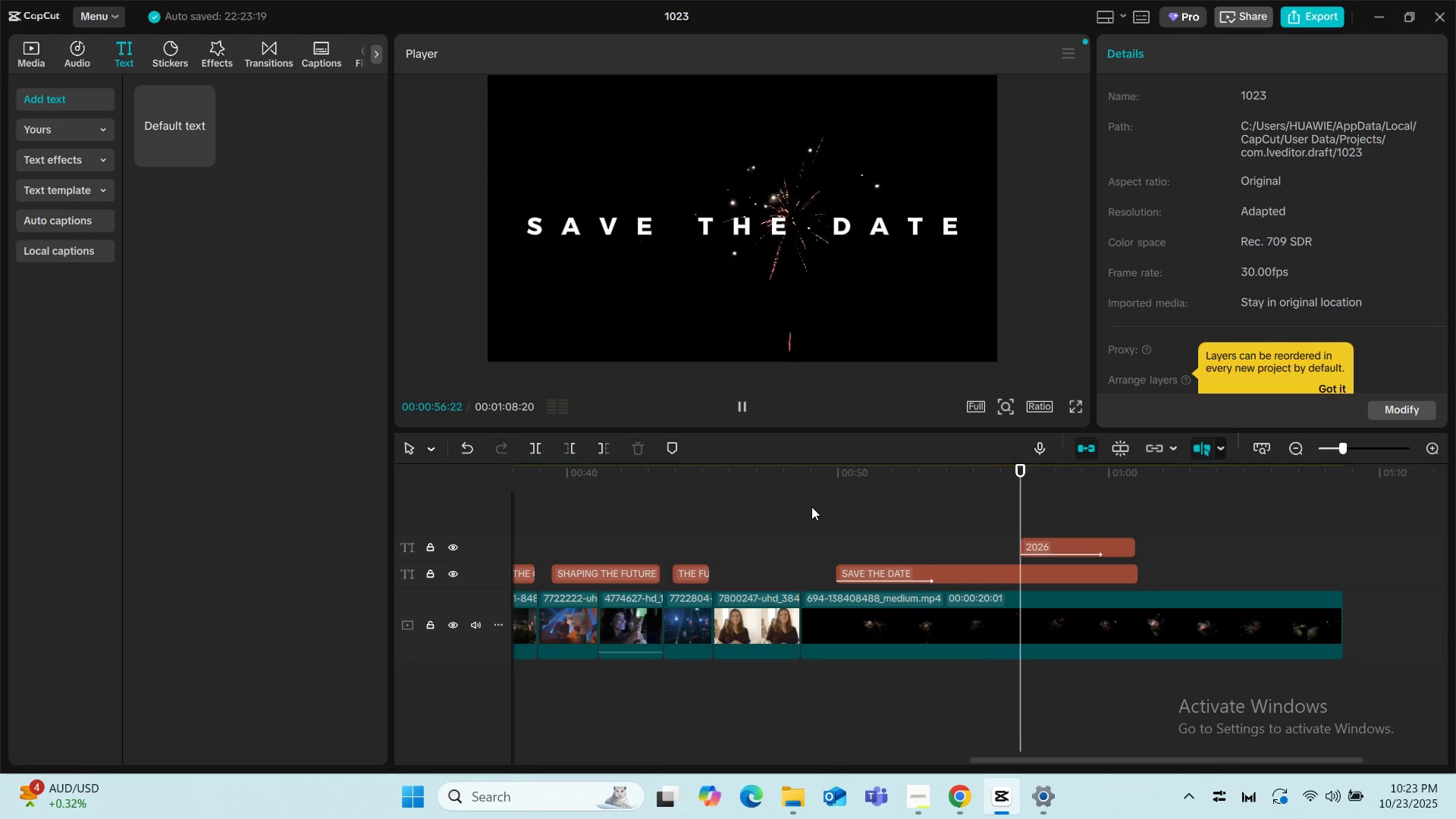 
key(Space)
 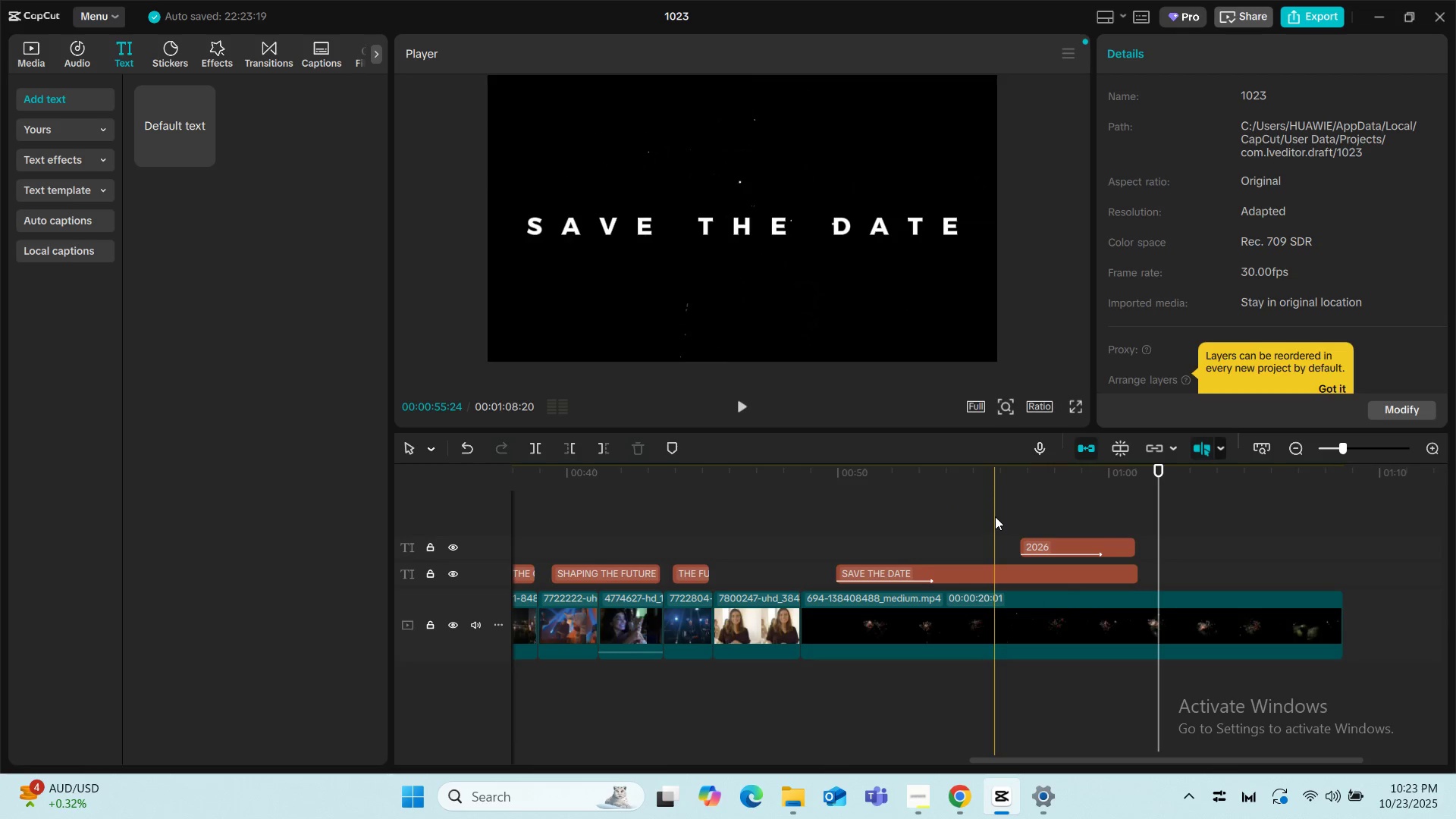 
left_click([995, 516])
 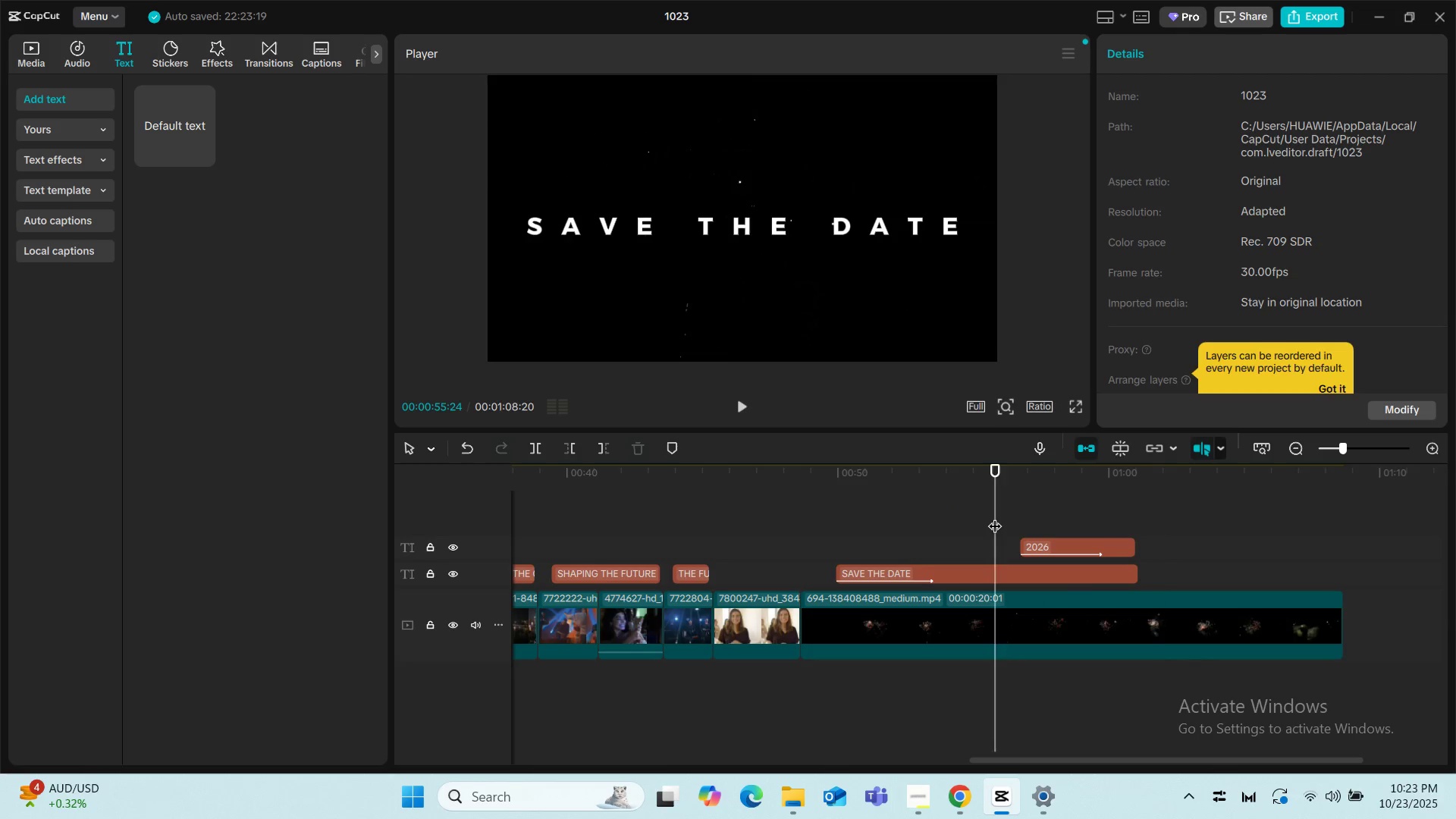 
key(Space)
 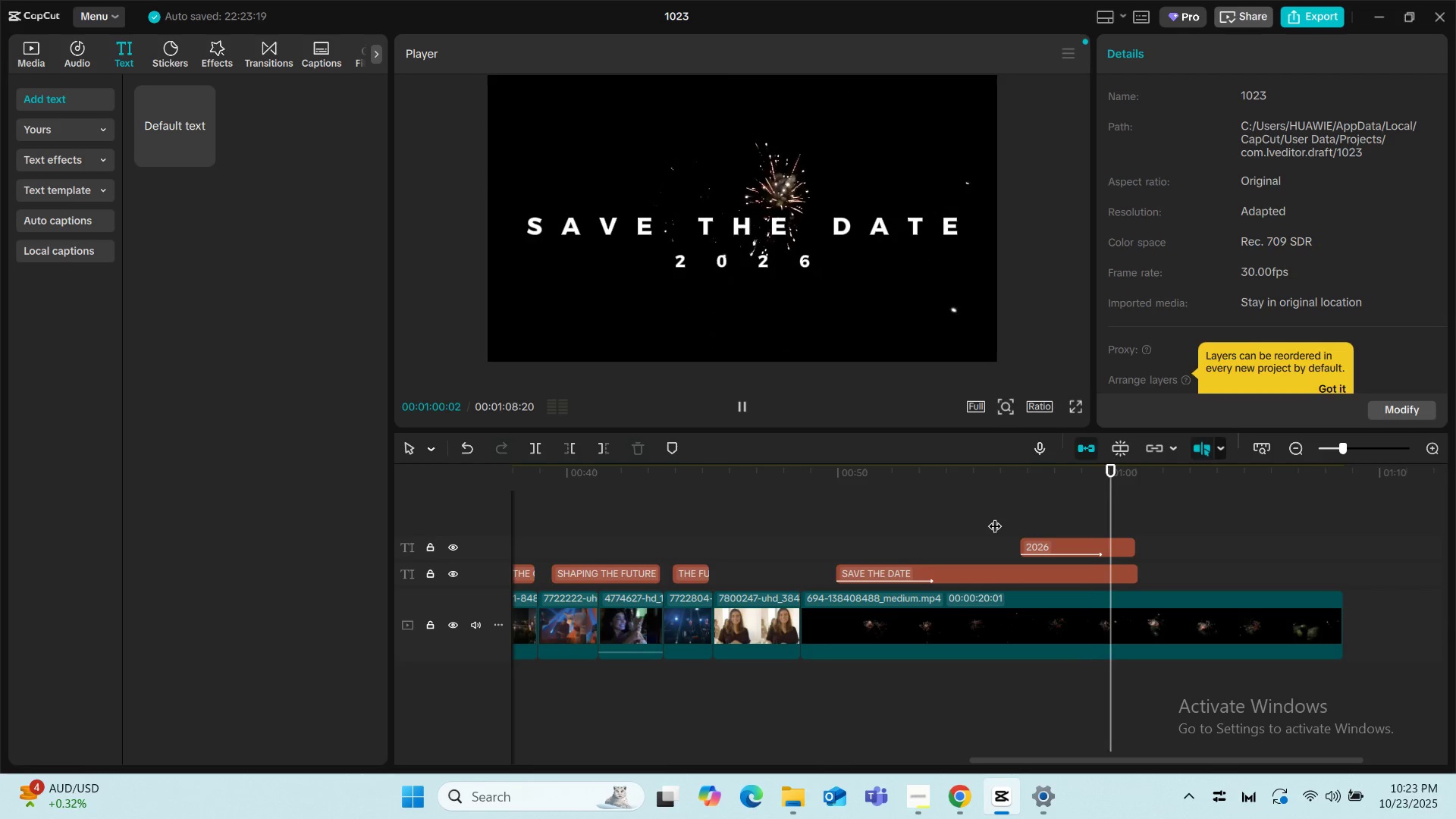 
wait(5.94)
 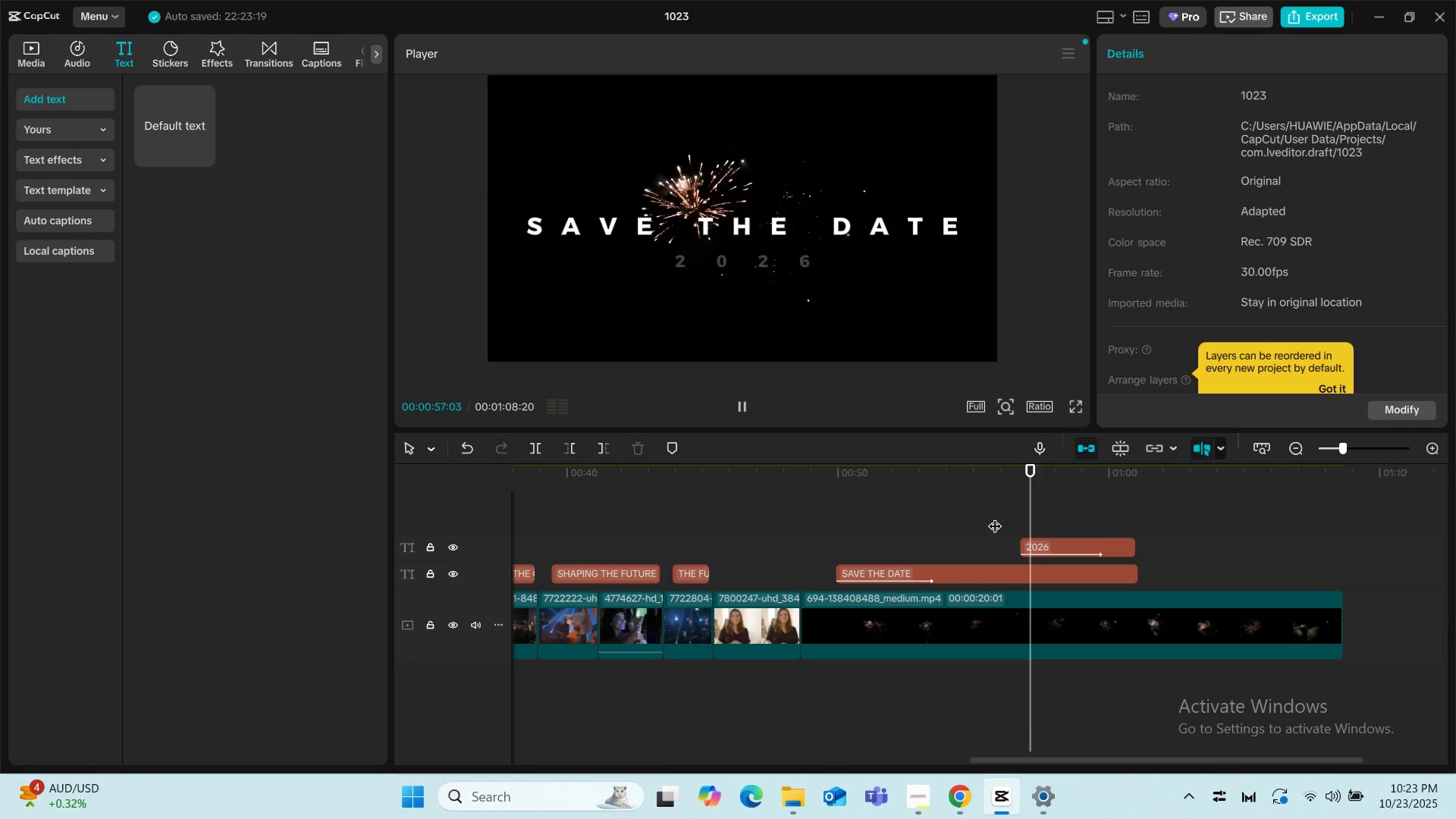 
key(Space)
 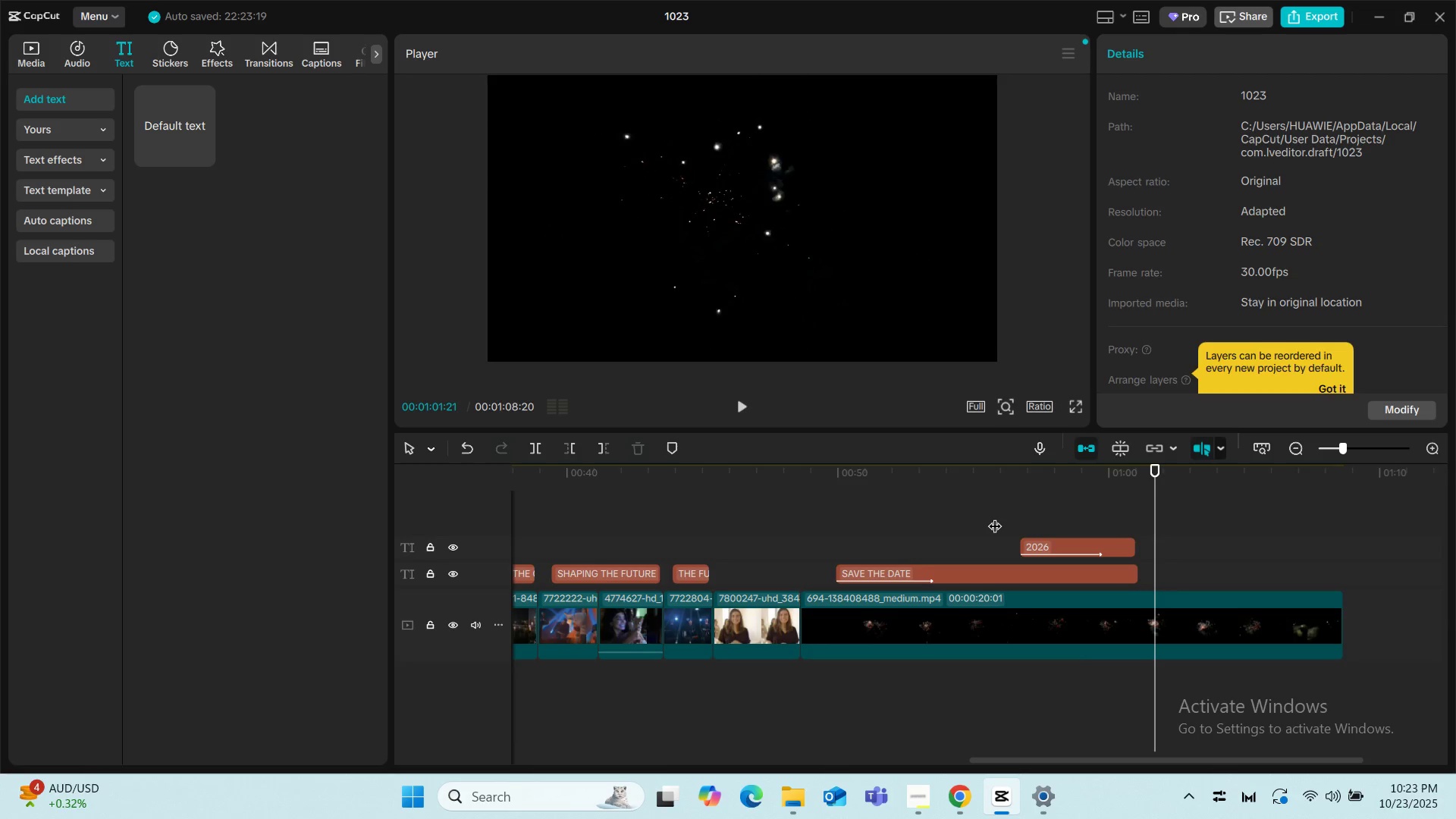 
key(Space)
 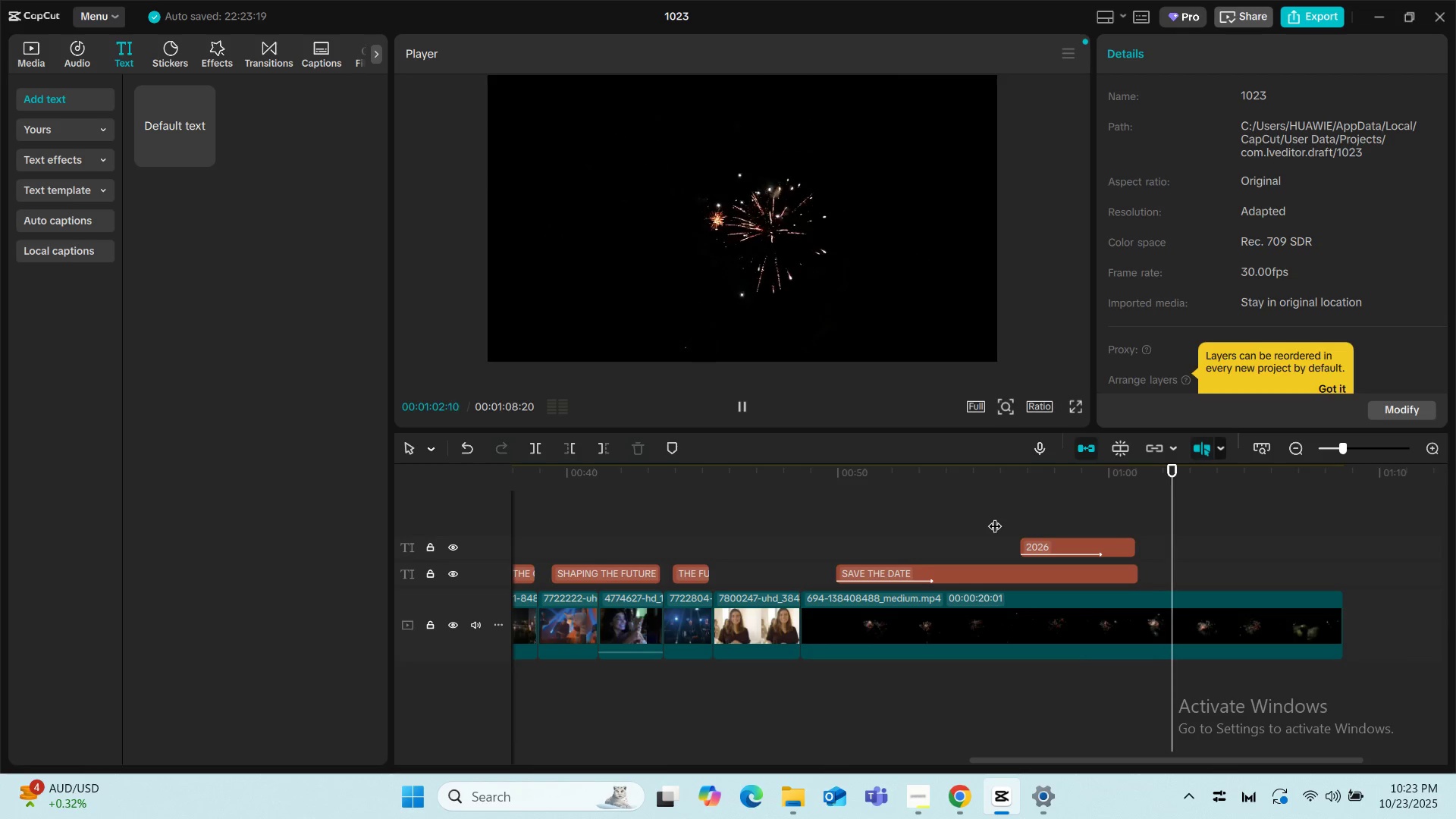 
key(Space)
 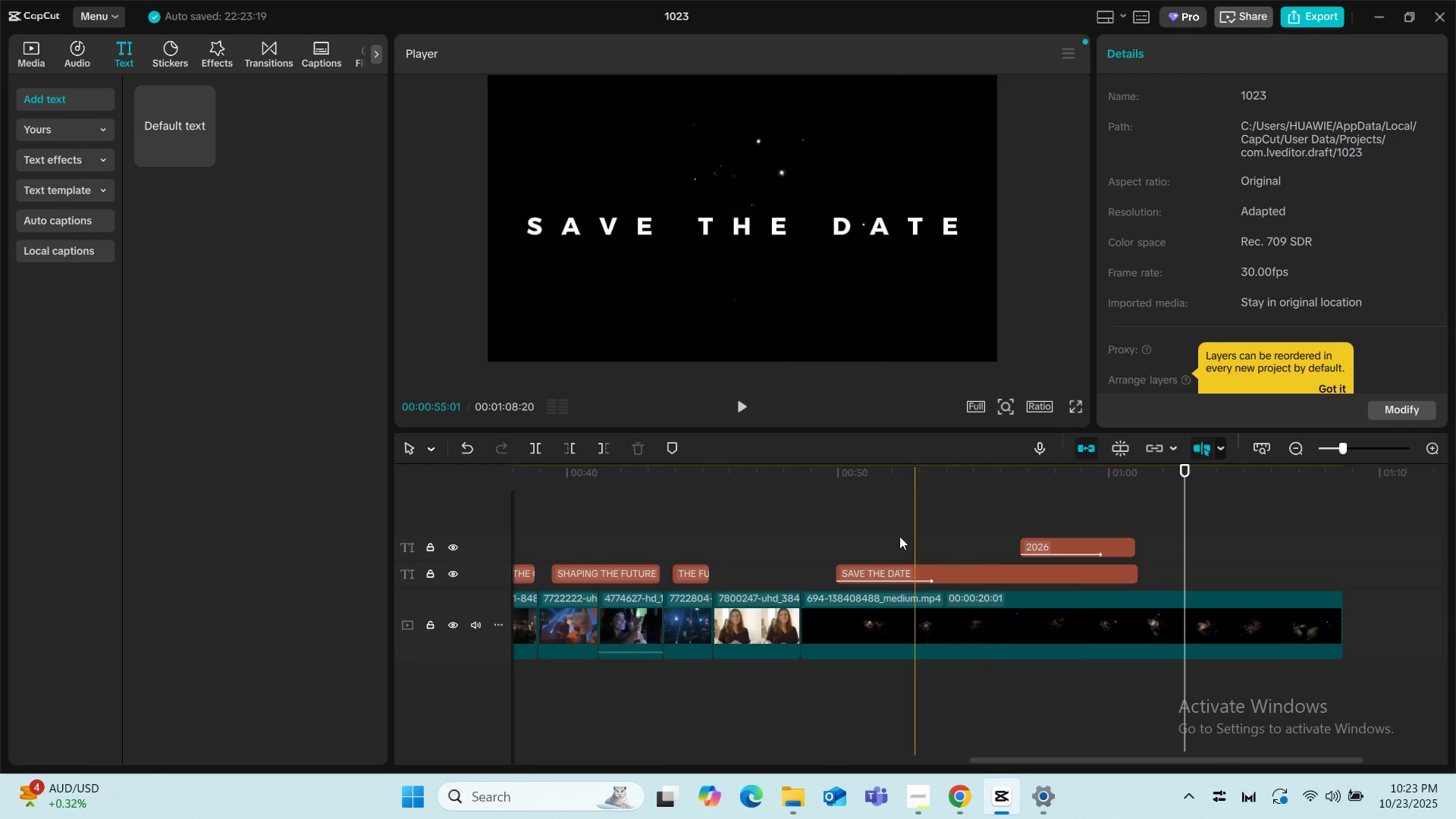 
left_click([800, 508])
 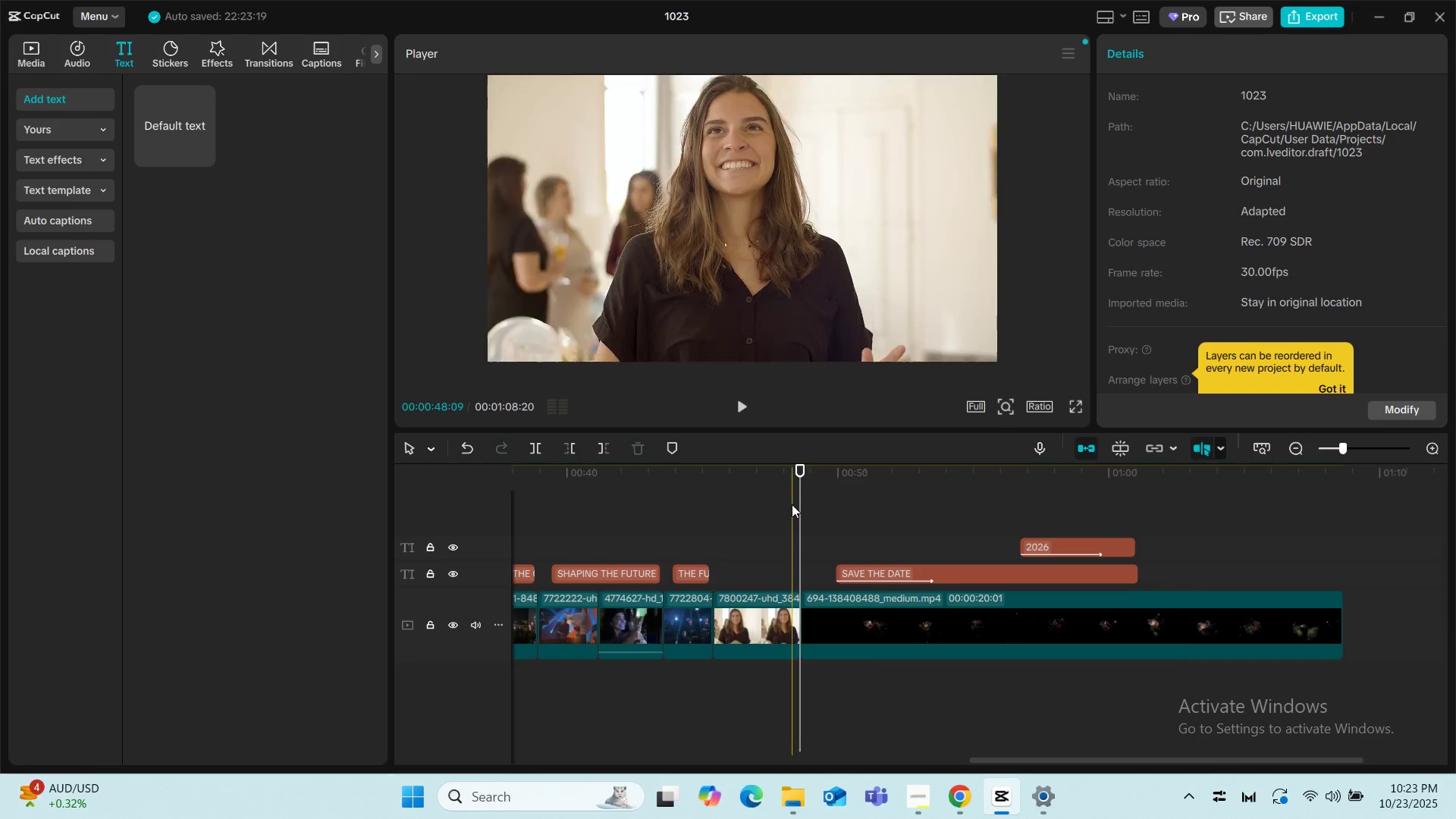 
key(Space)
 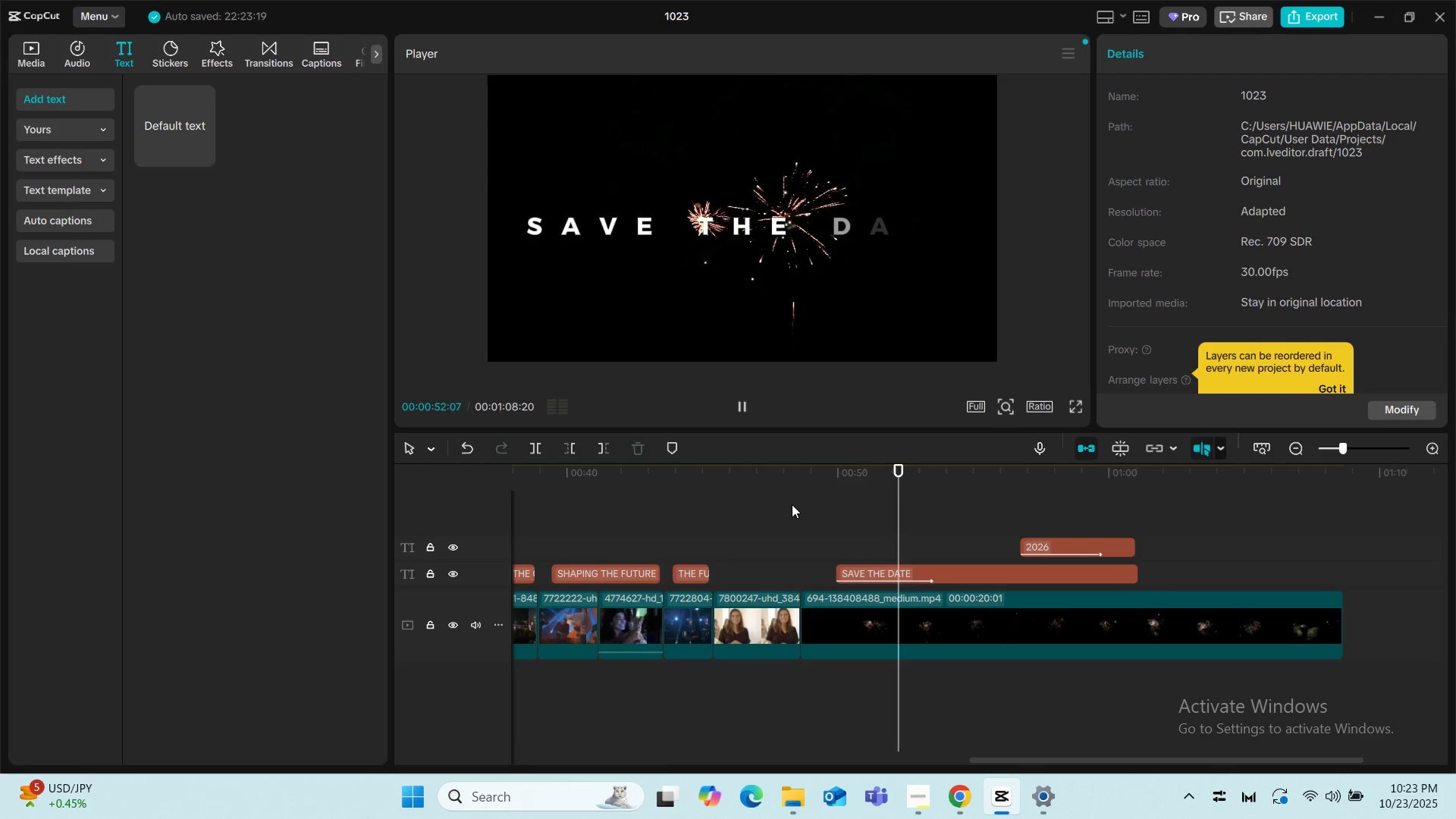 
wait(5.77)
 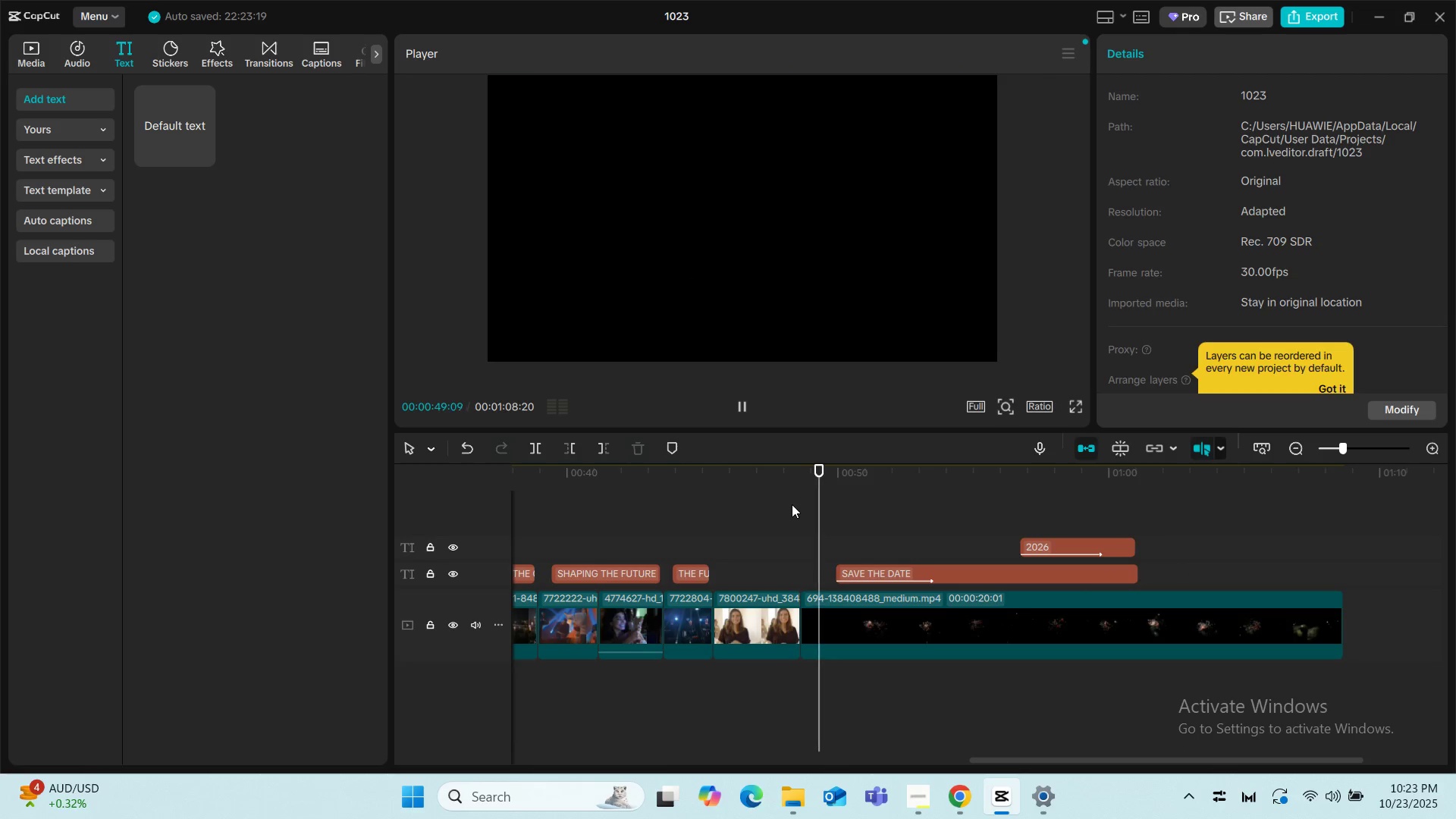 
left_click_drag(start_coordinate=[1079, 761], to_coordinate=[534, 767])
 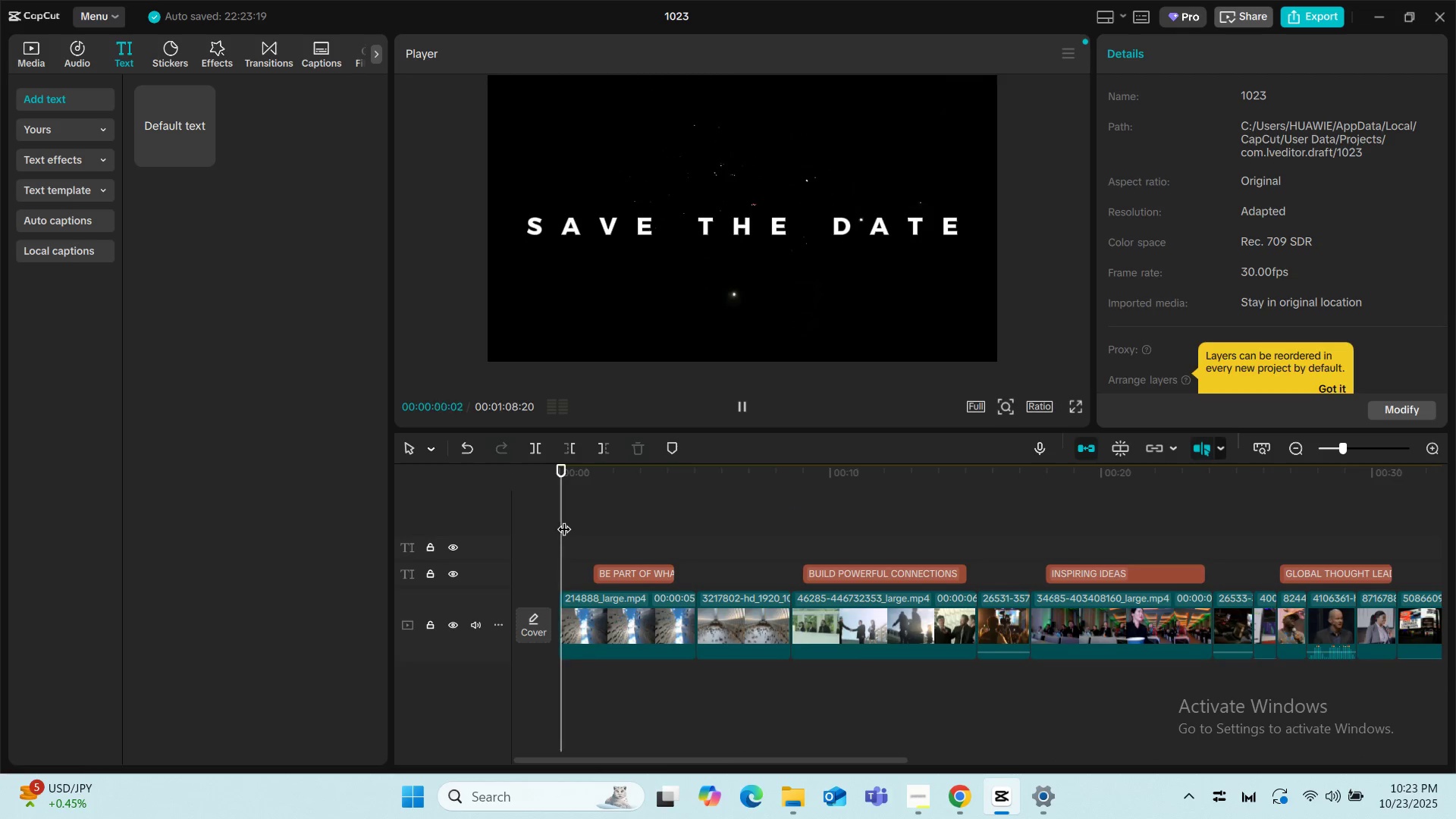 
key(Space)
 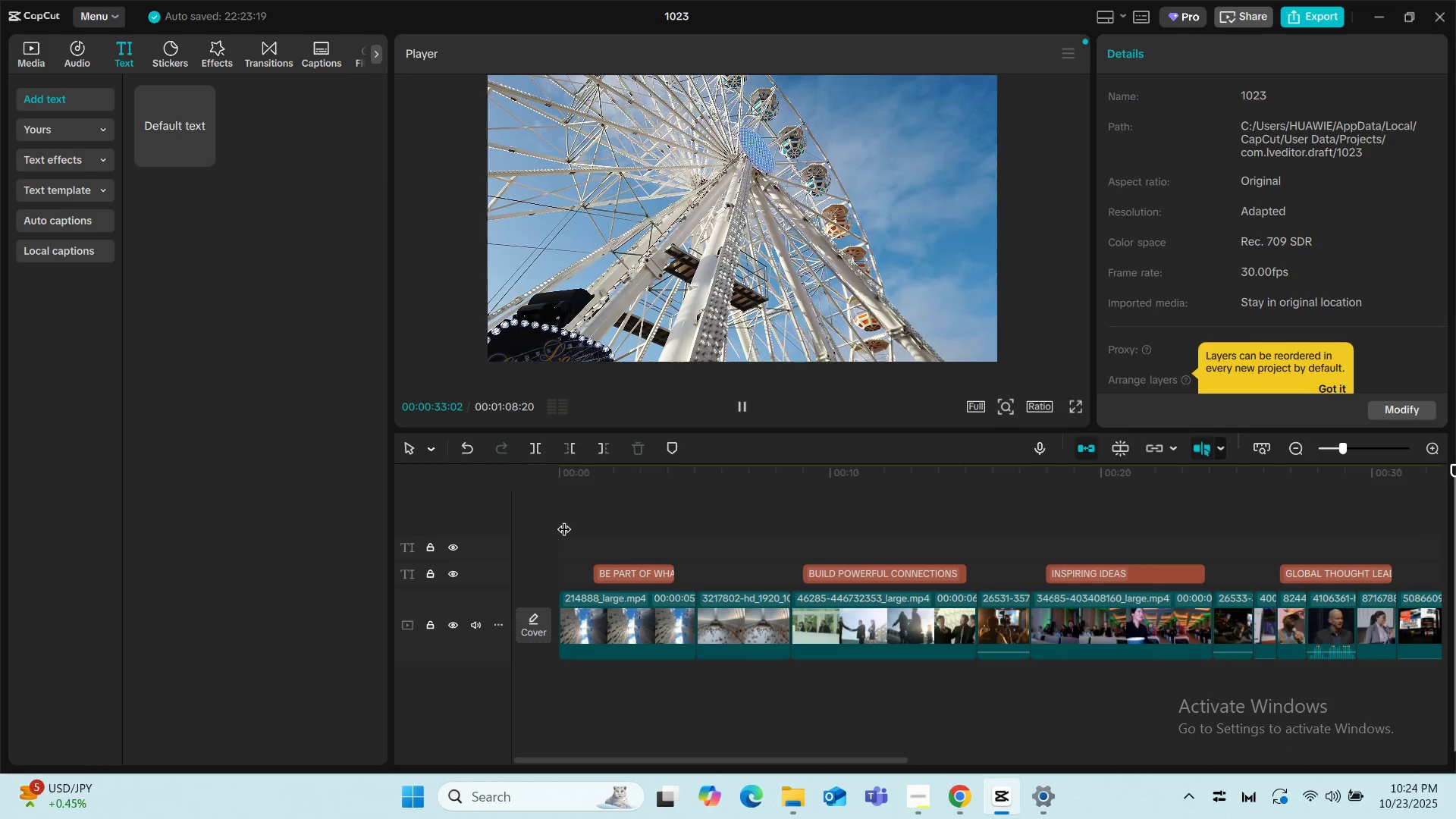 
wait(38.2)
 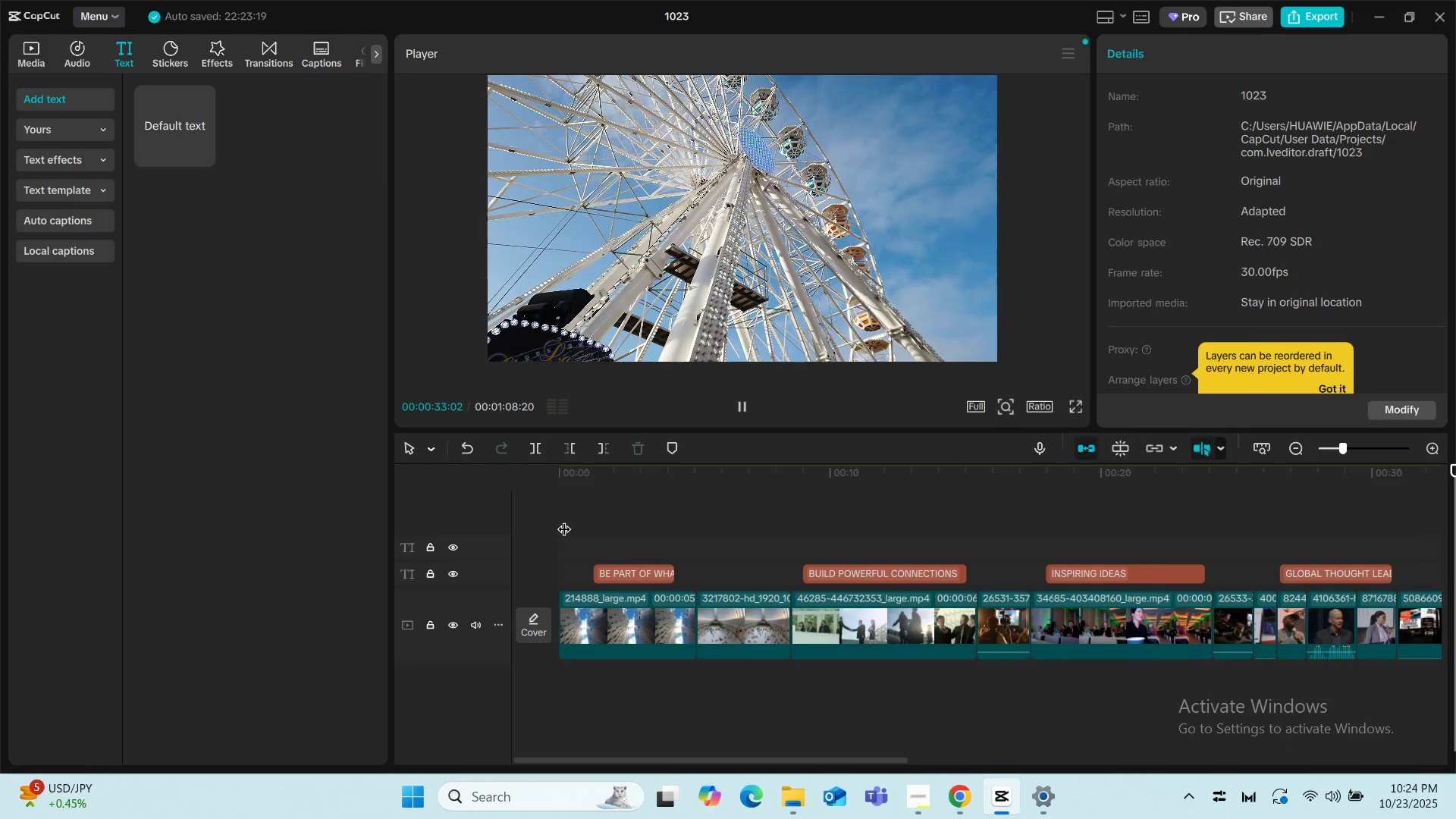 
key(Space)
 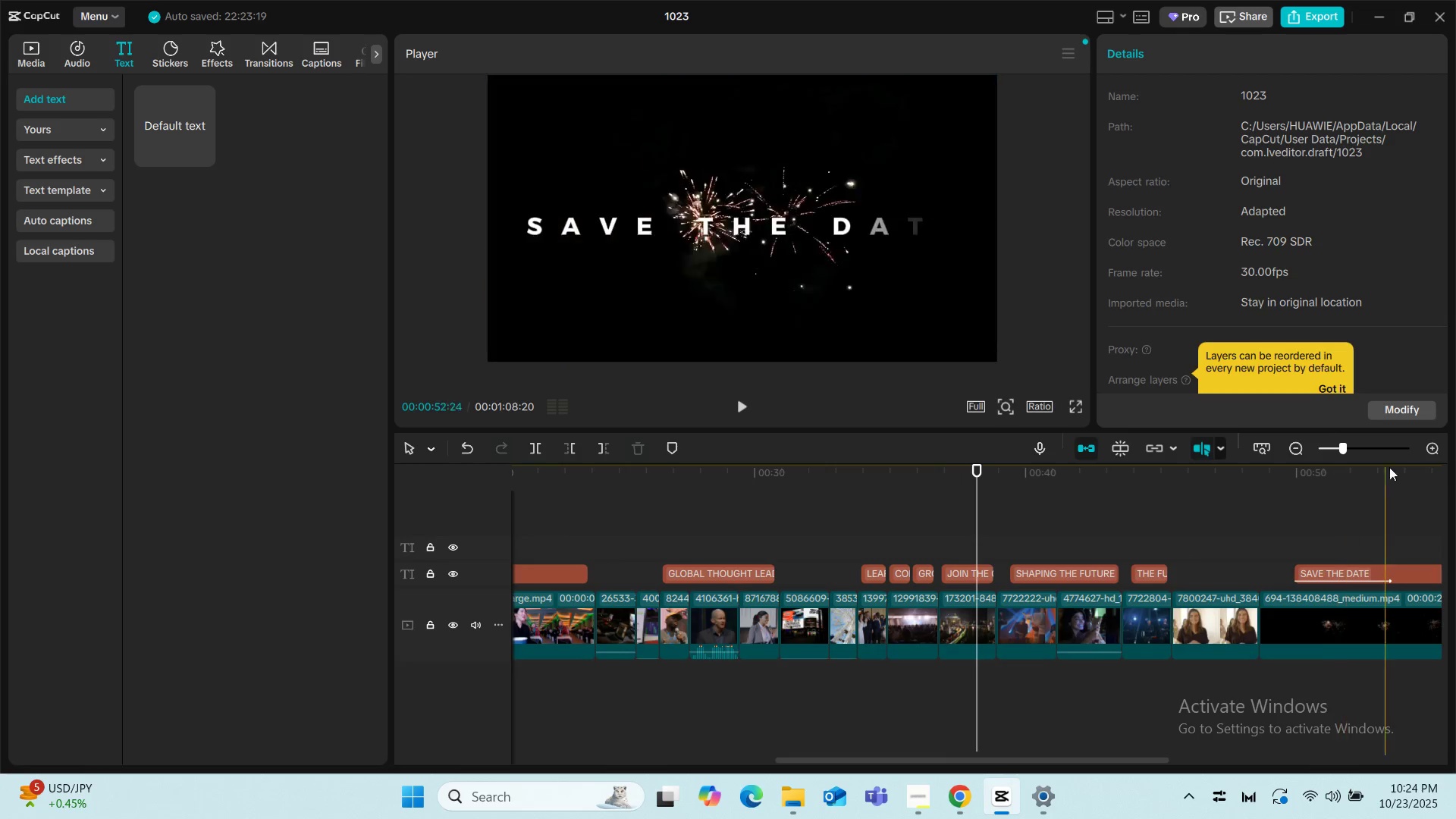 
double_click([1439, 444])
 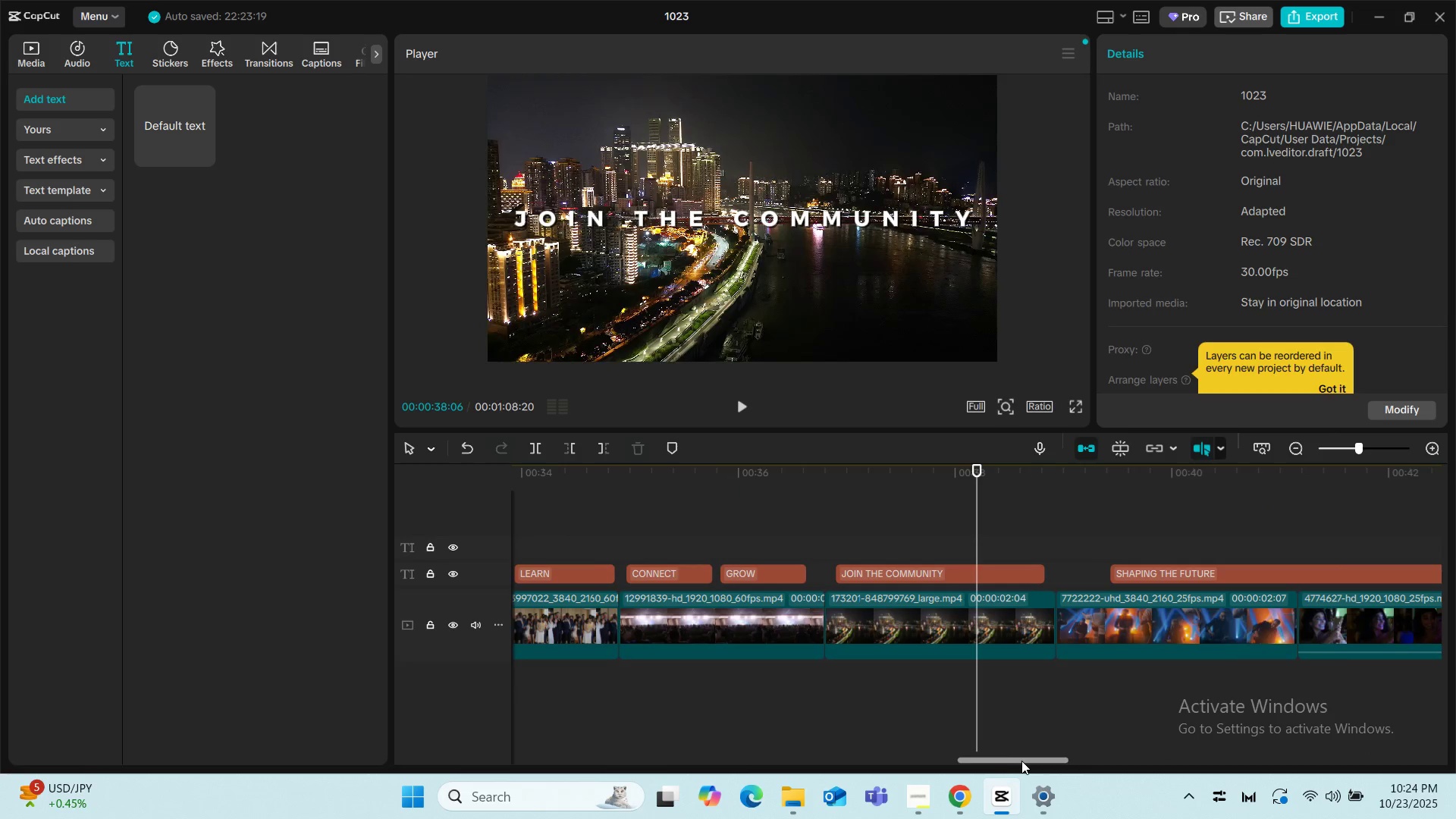 
left_click_drag(start_coordinate=[1011, 760], to_coordinate=[980, 758])
 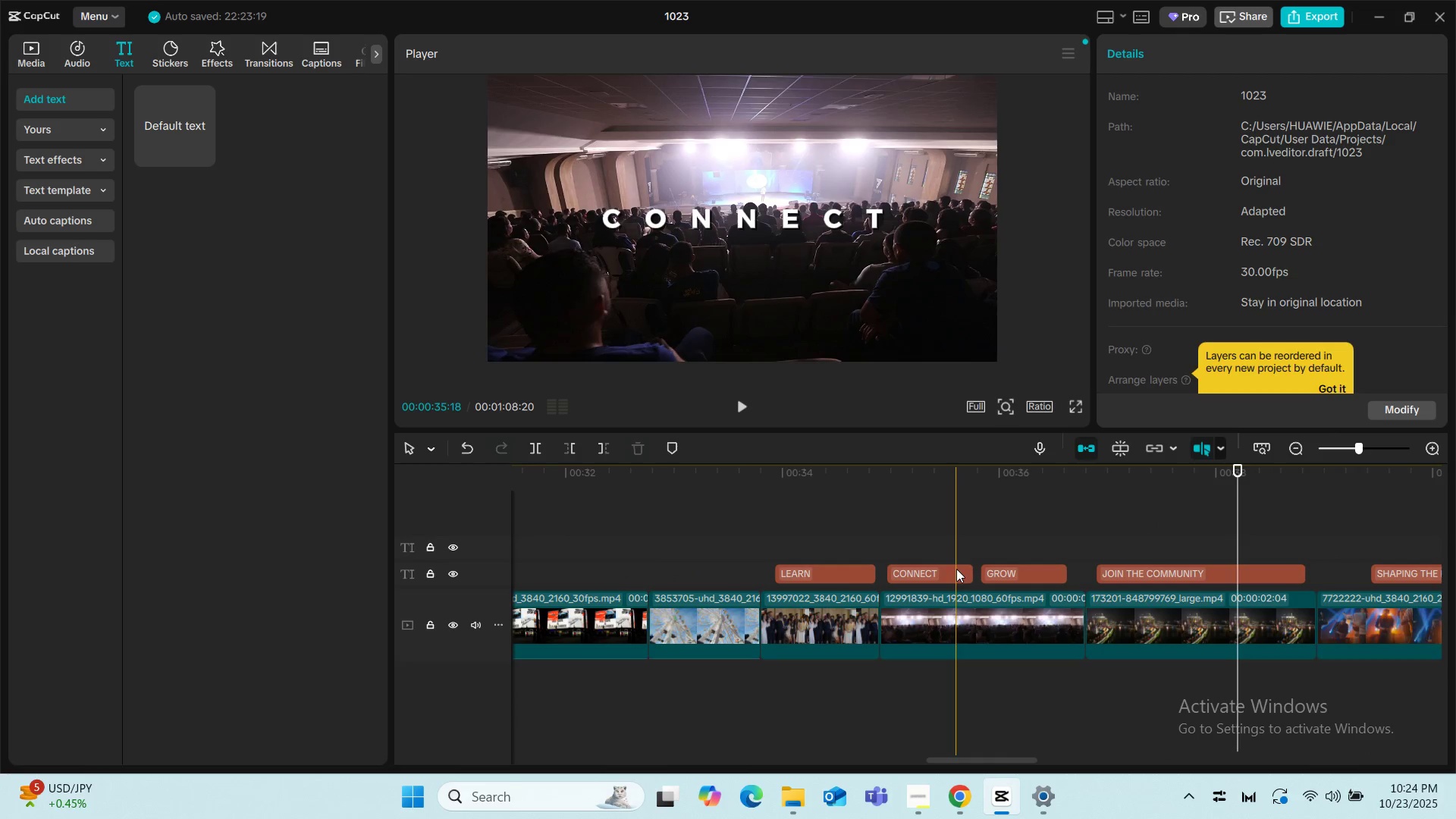 
left_click([767, 523])
 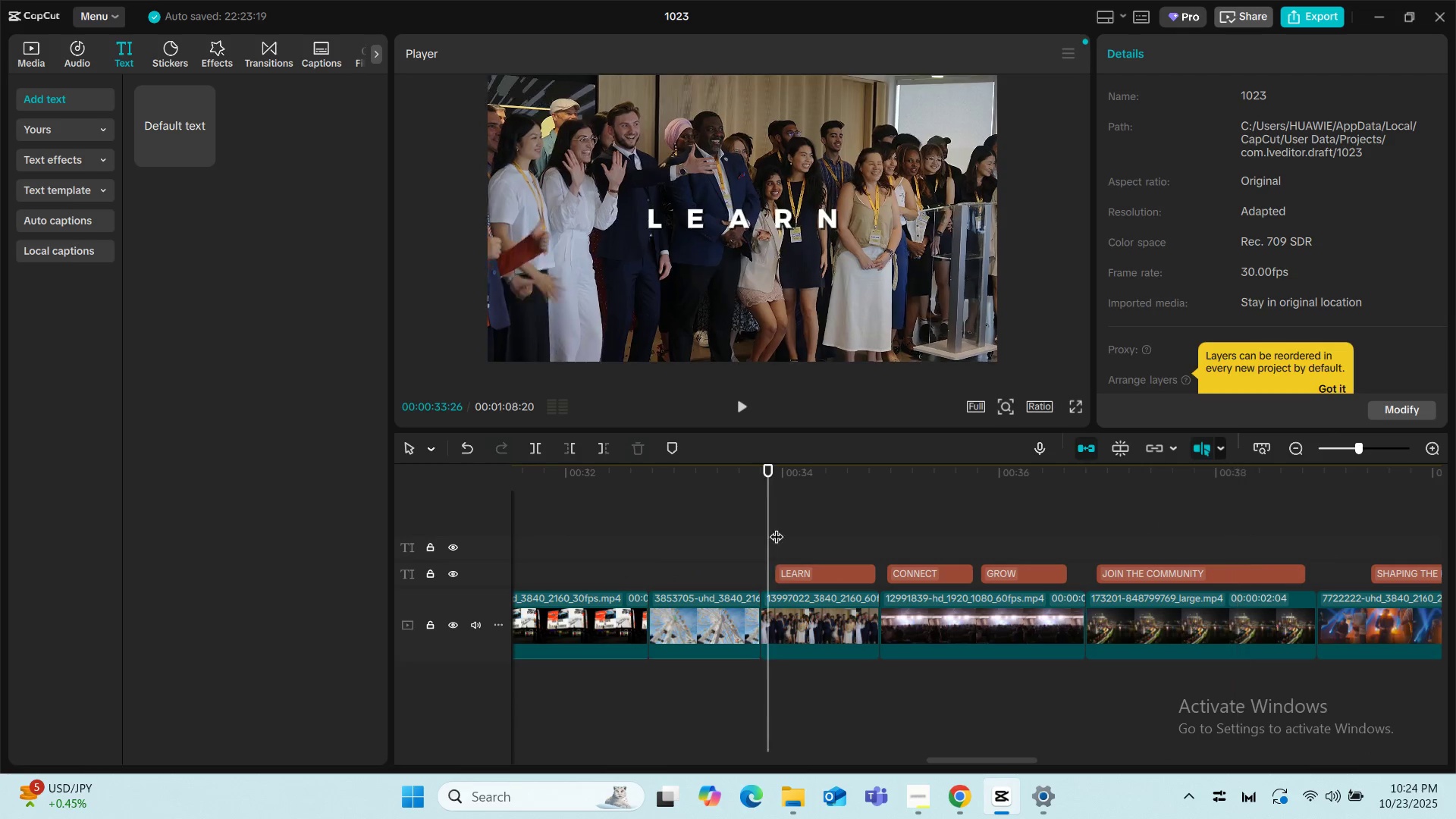 
key(Space)
 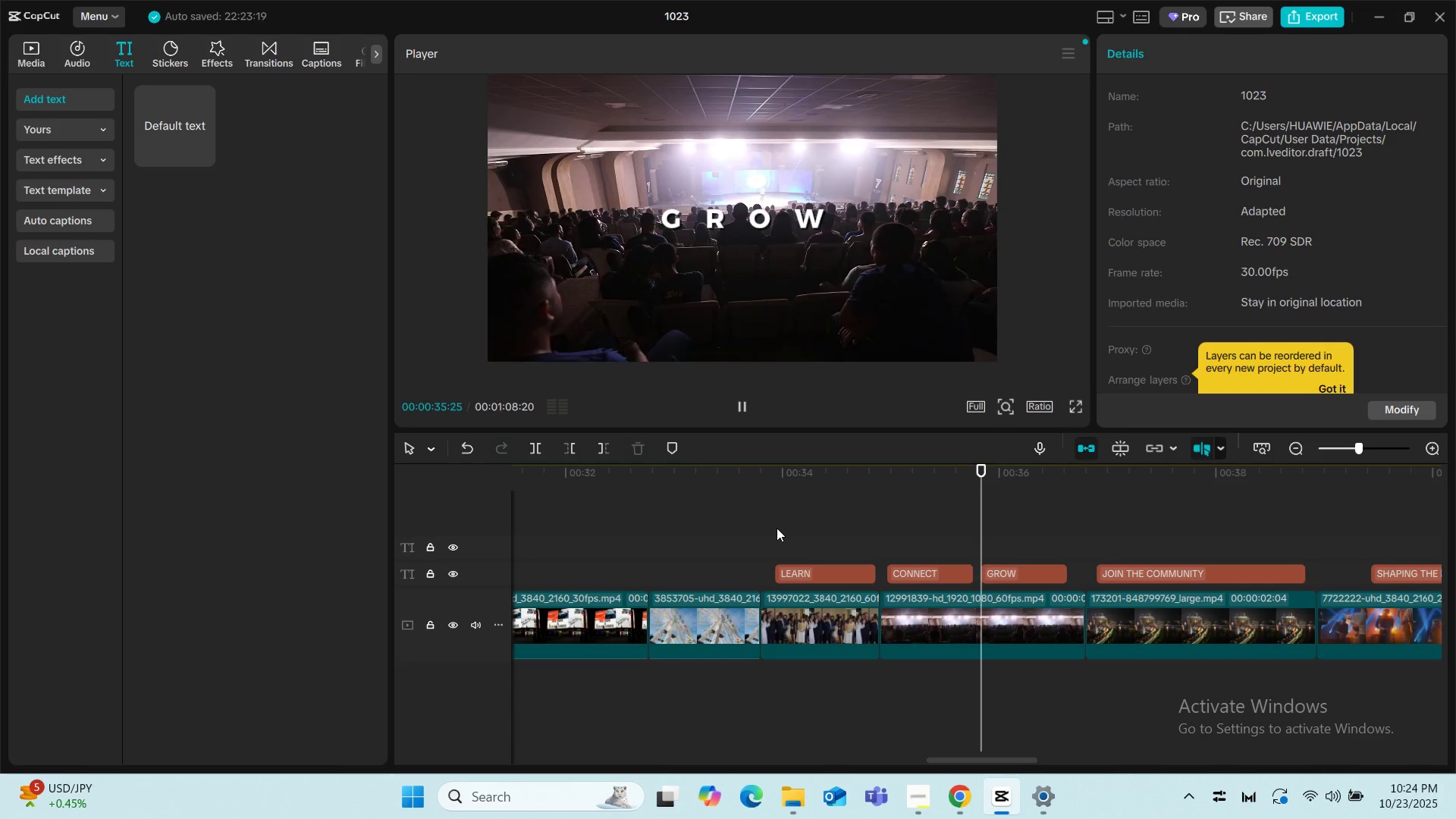 
key(Space)
 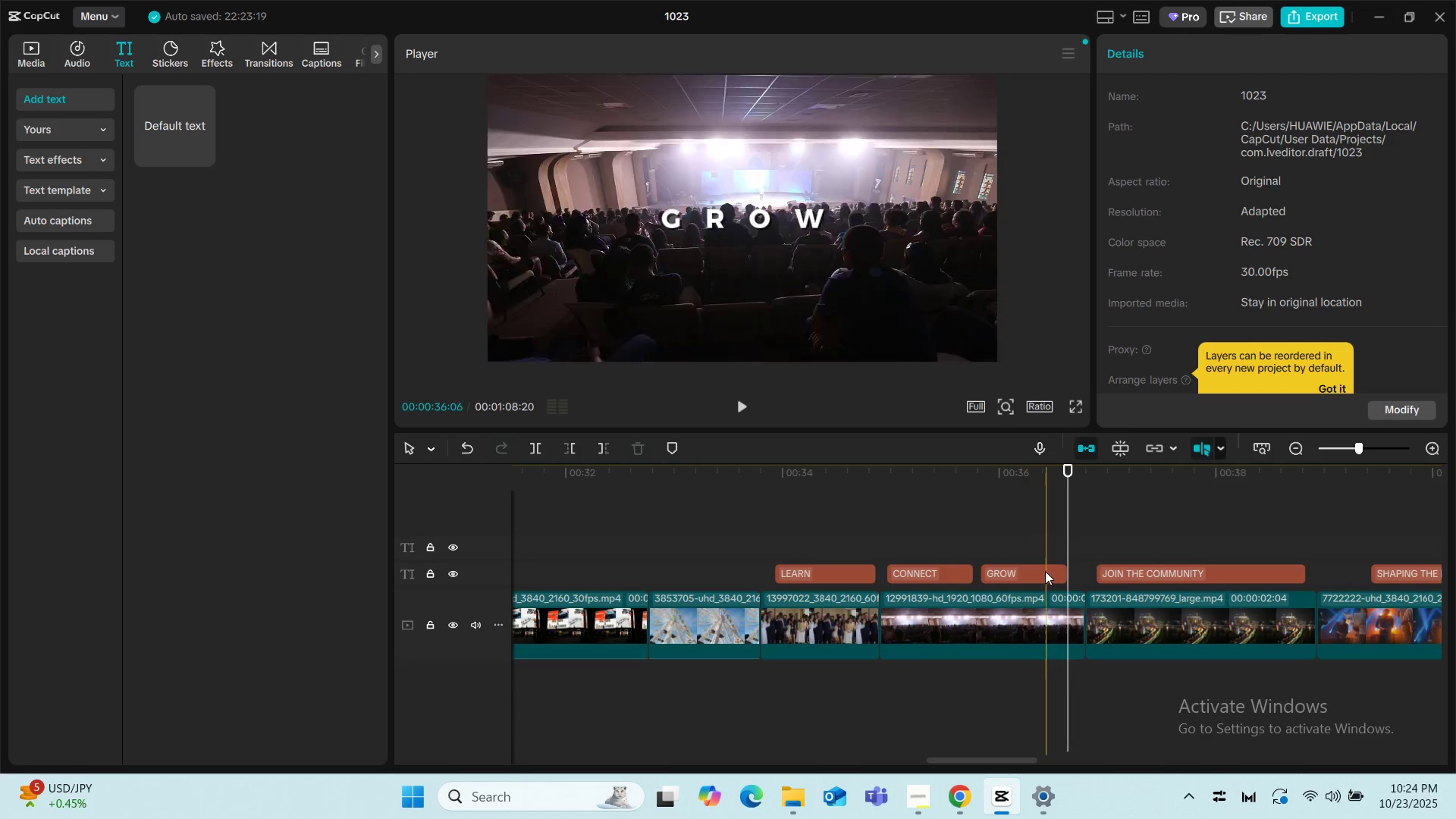 
left_click([1045, 571])
 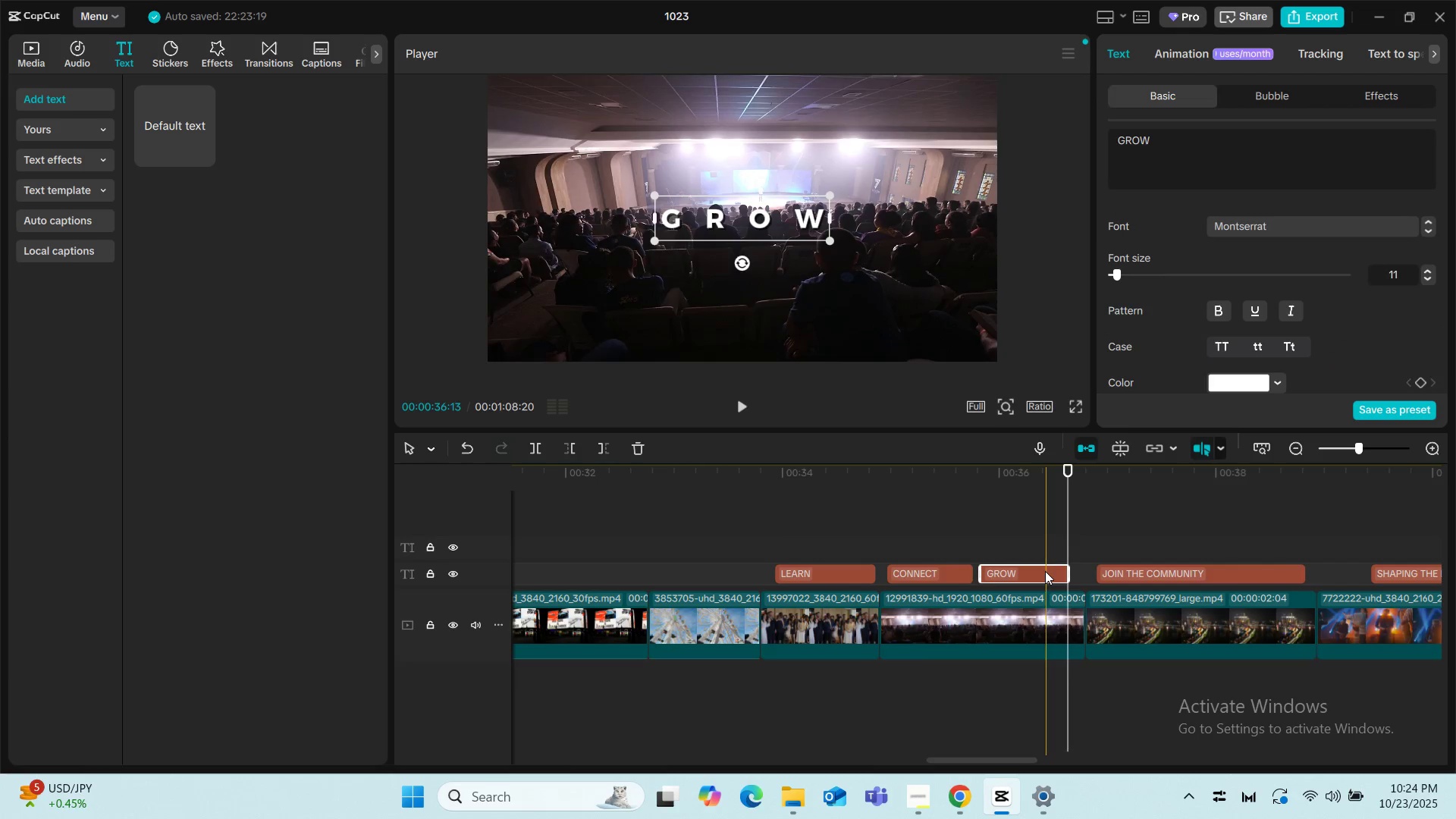 
left_click_drag(start_coordinate=[1045, 571], to_coordinate=[1057, 571])
 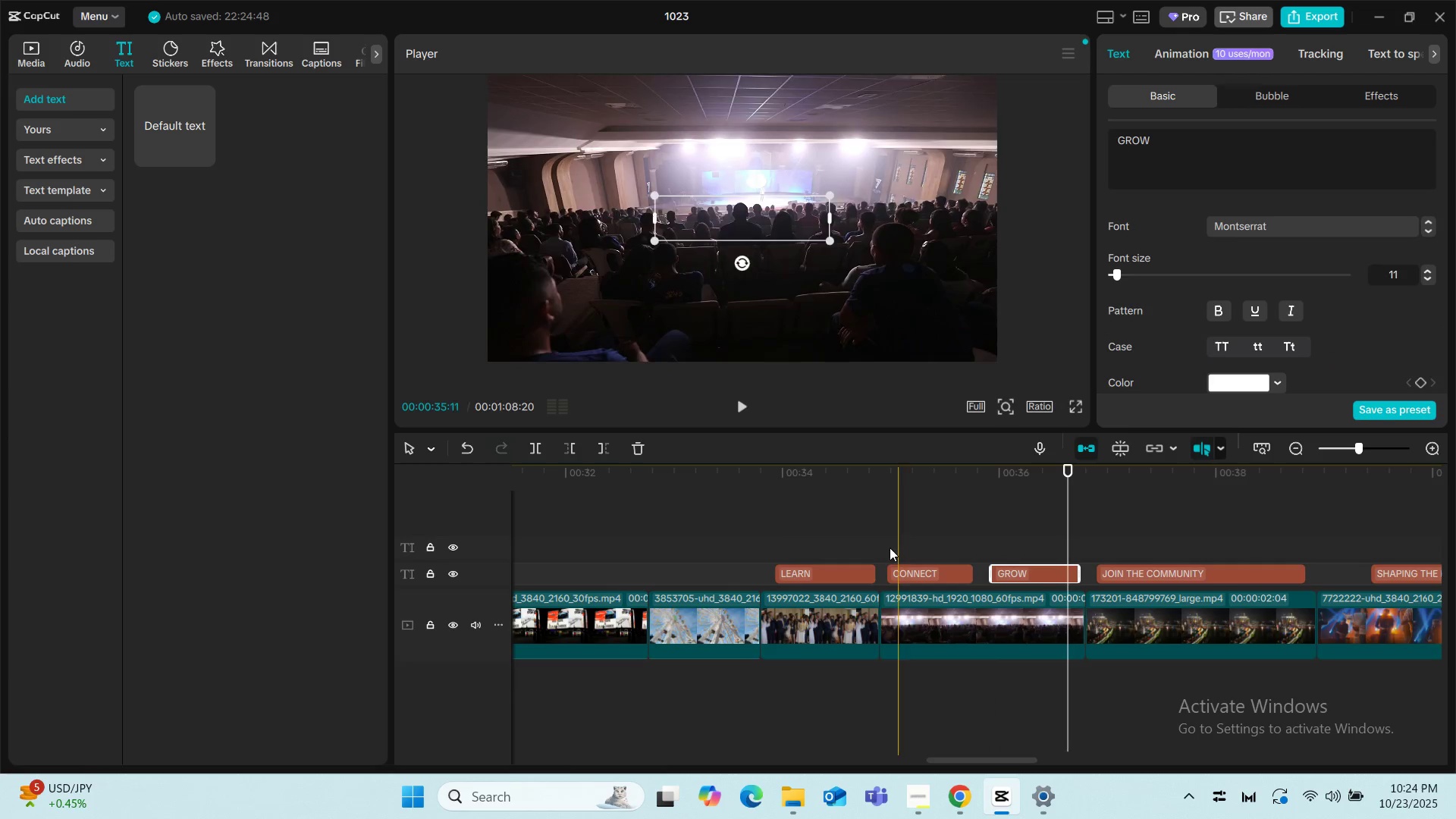 
left_click([769, 515])
 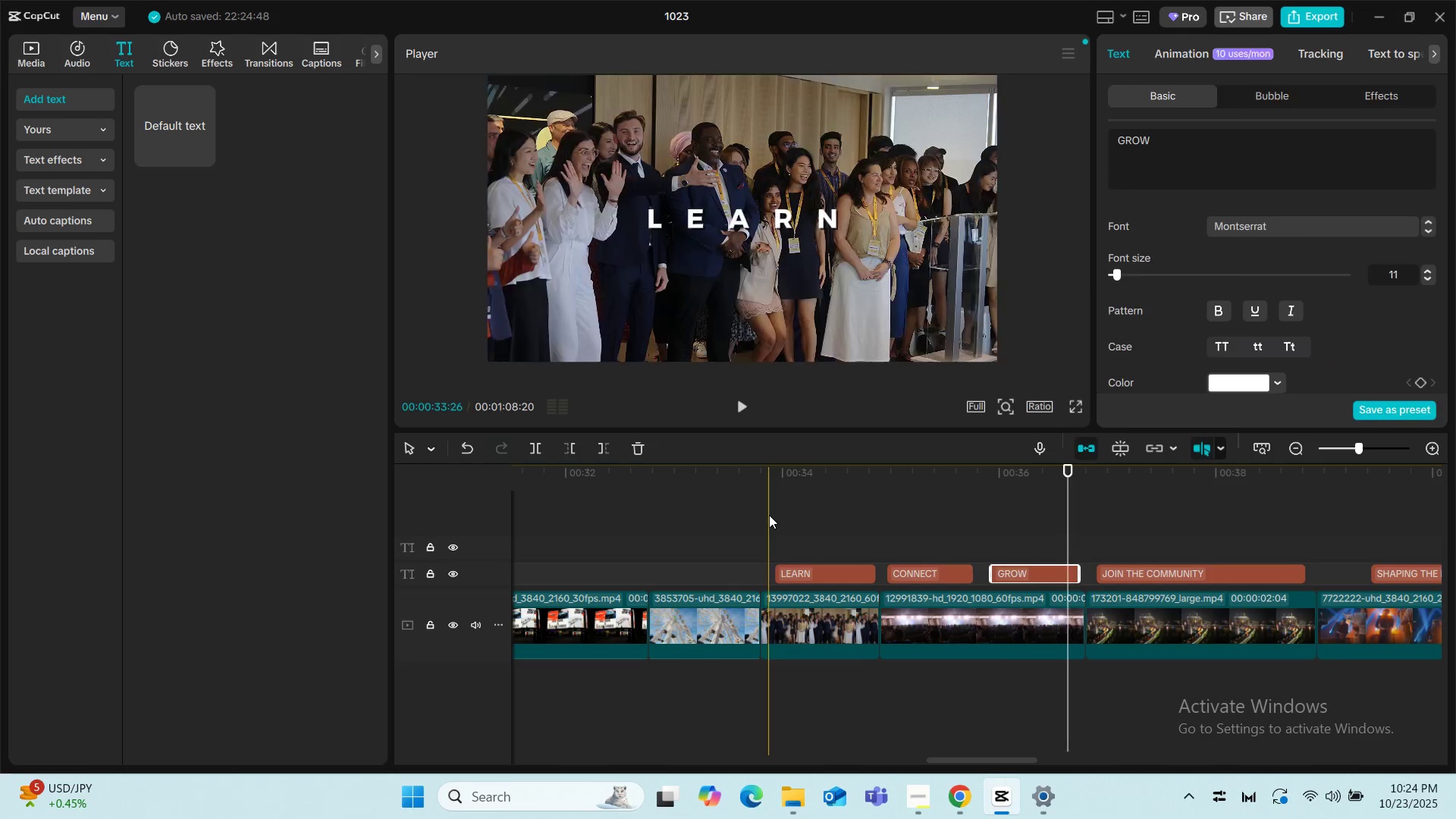 
key(Space)
 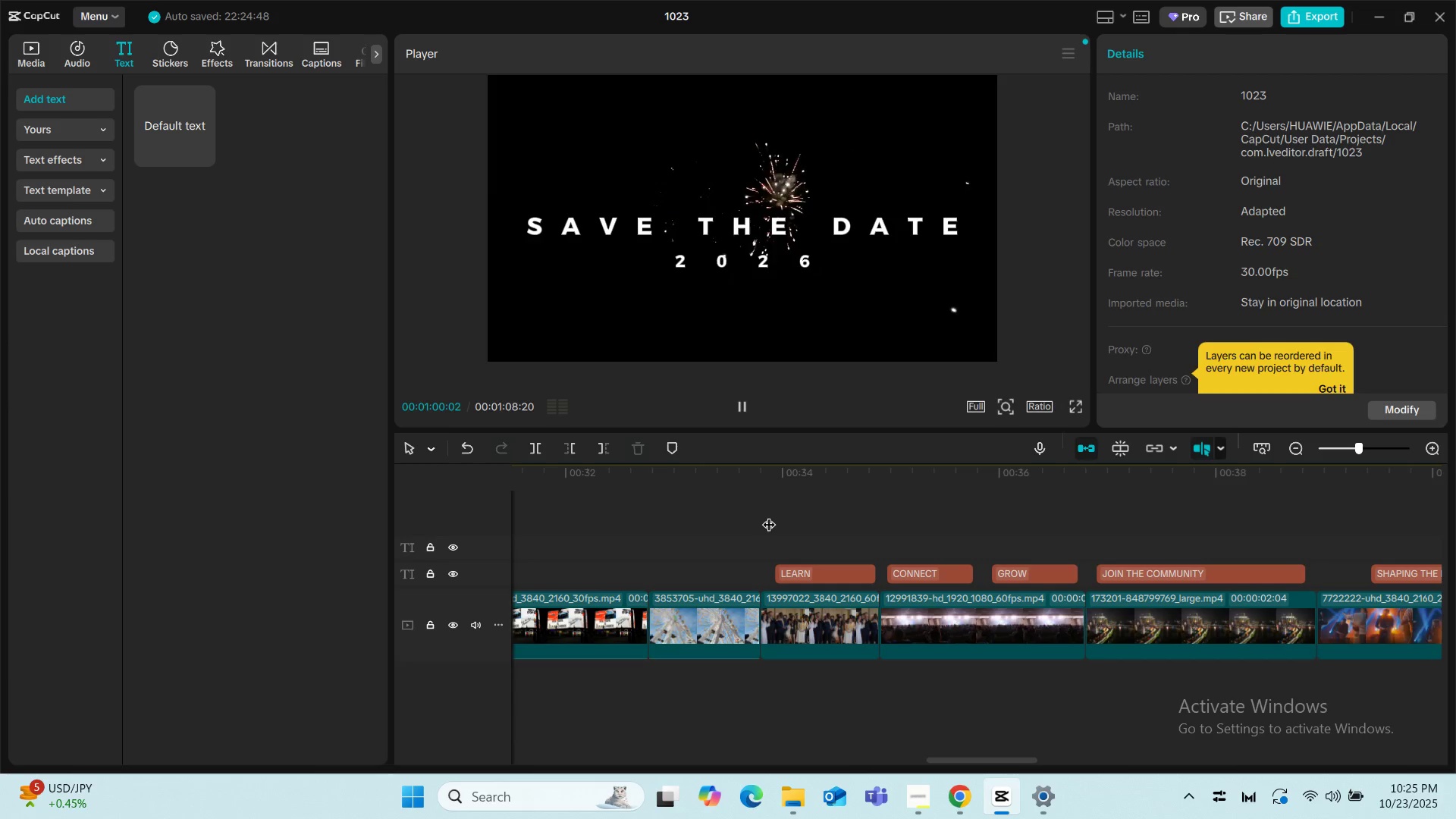 
wait(31.38)
 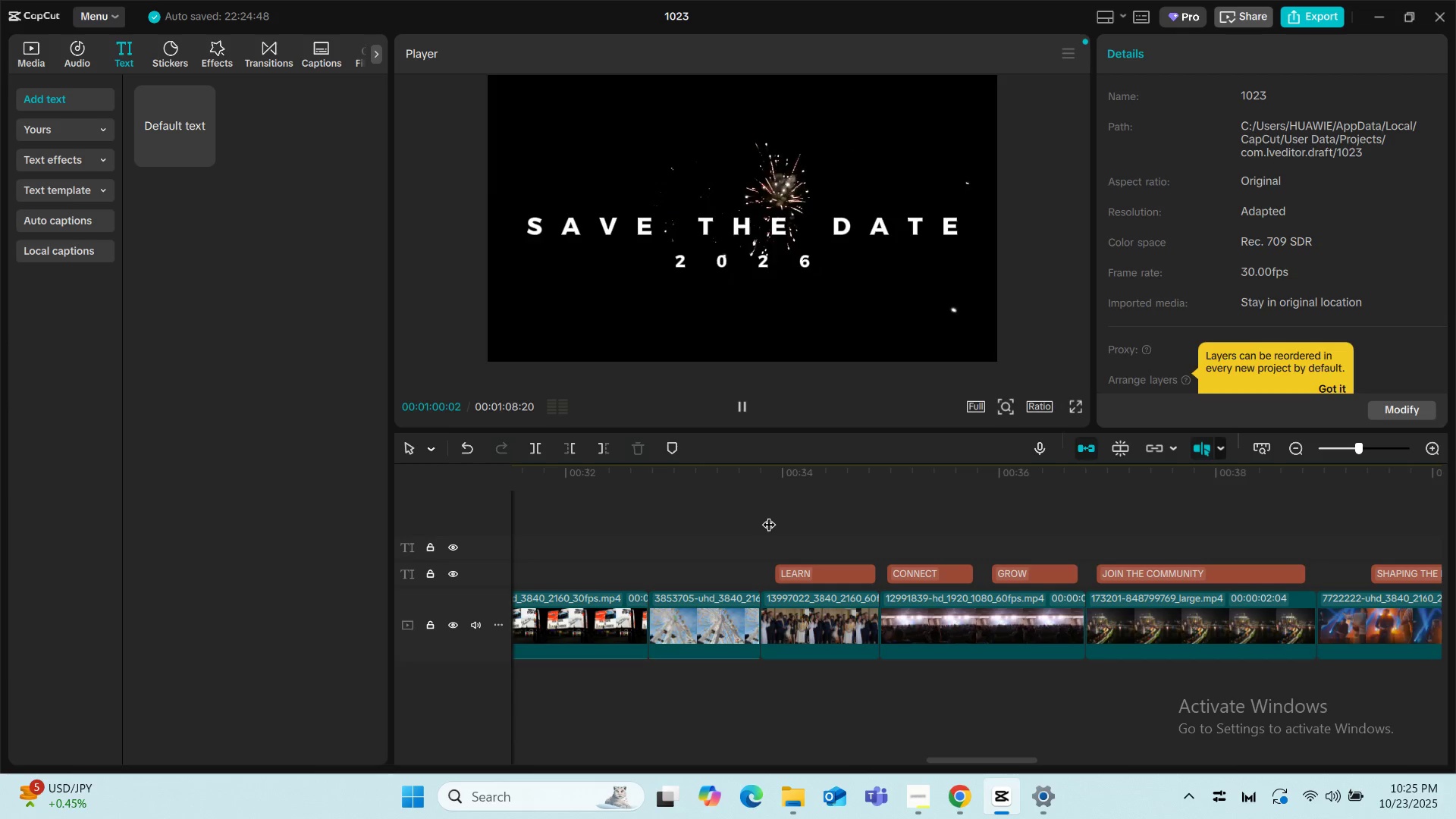 
left_click_drag(start_coordinate=[965, 761], to_coordinate=[544, 744])
 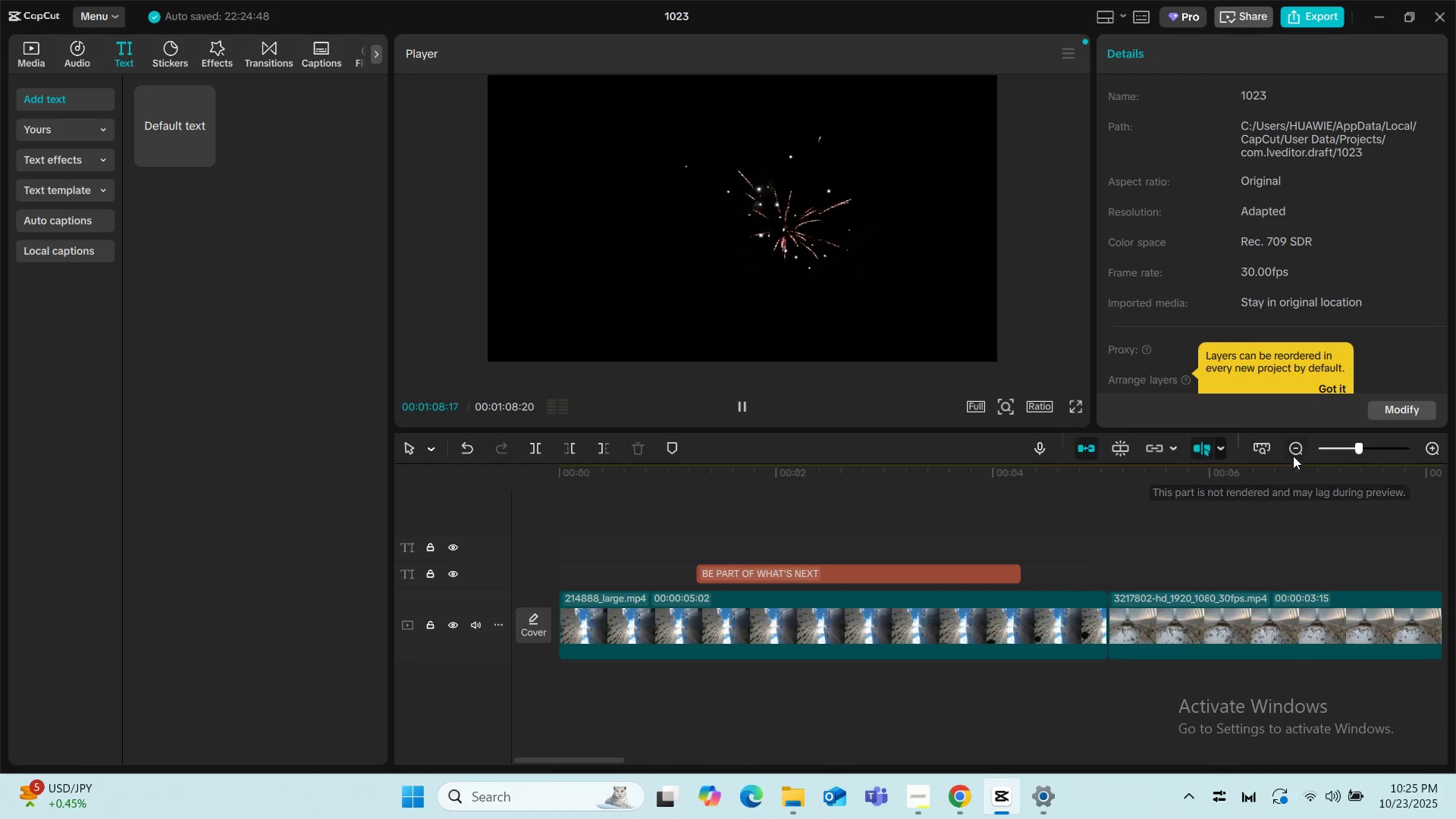 
left_click([1294, 453])
 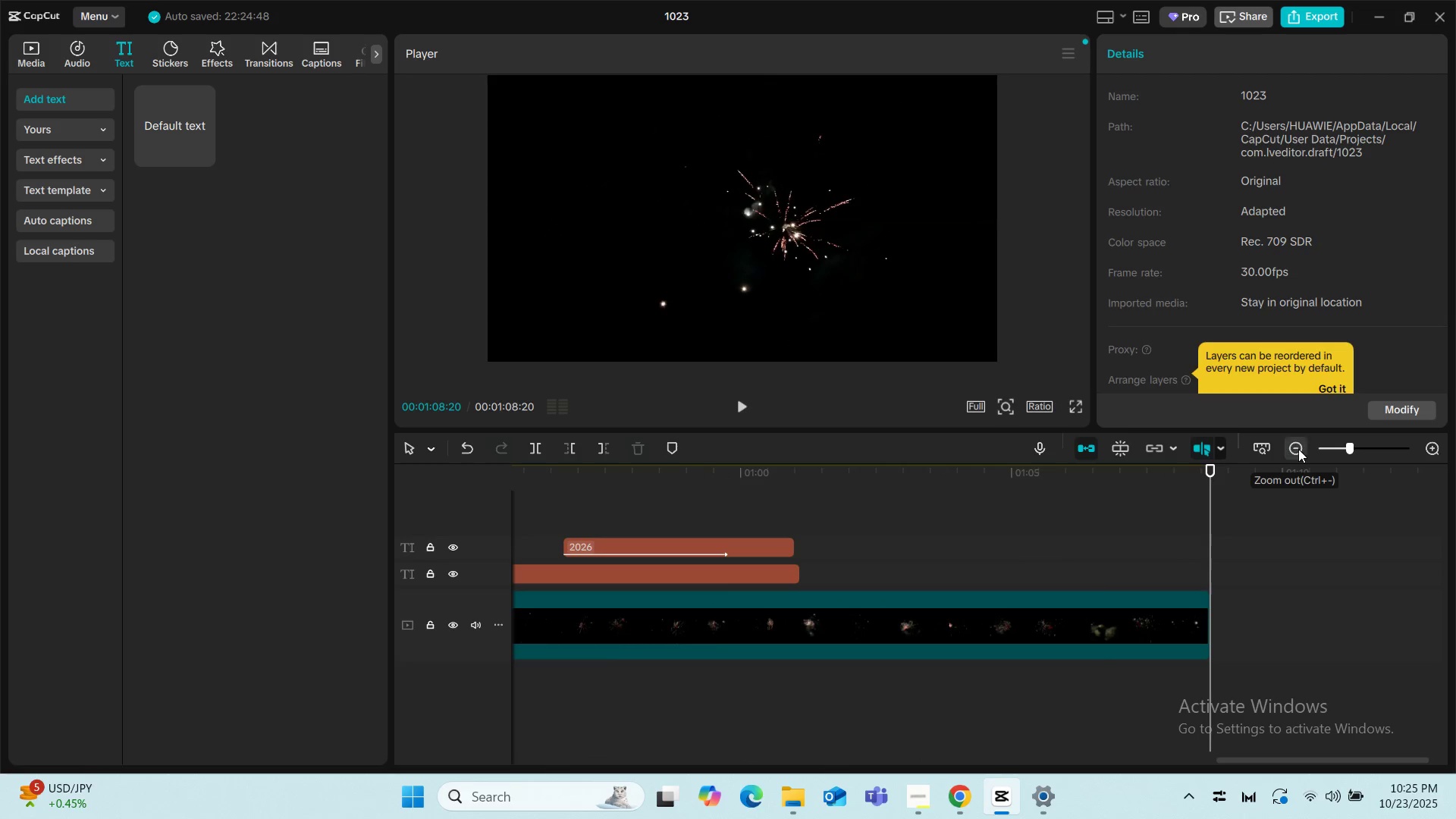 
left_click([1298, 449])
 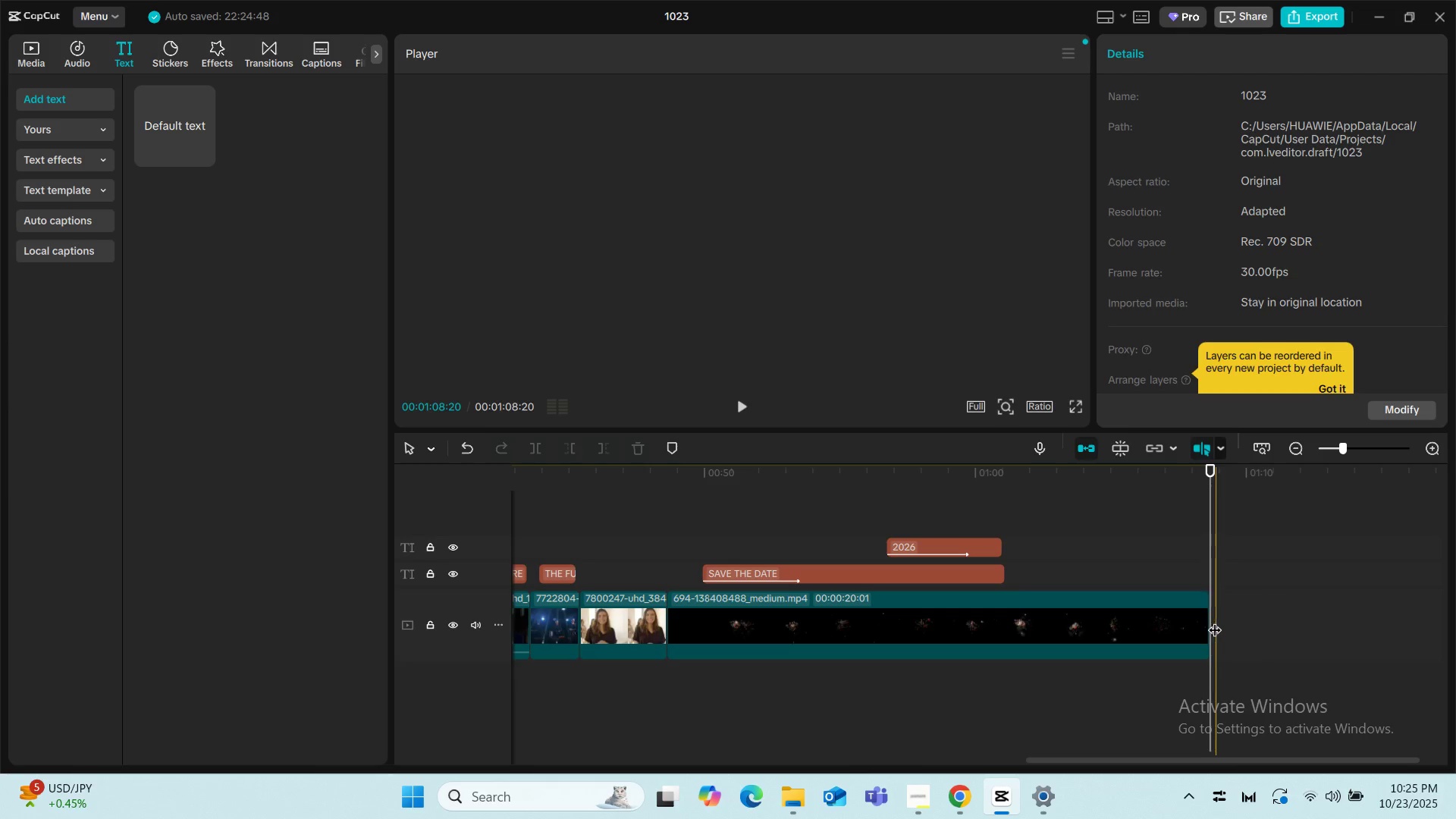 
left_click_drag(start_coordinate=[1207, 619], to_coordinate=[1025, 614])
 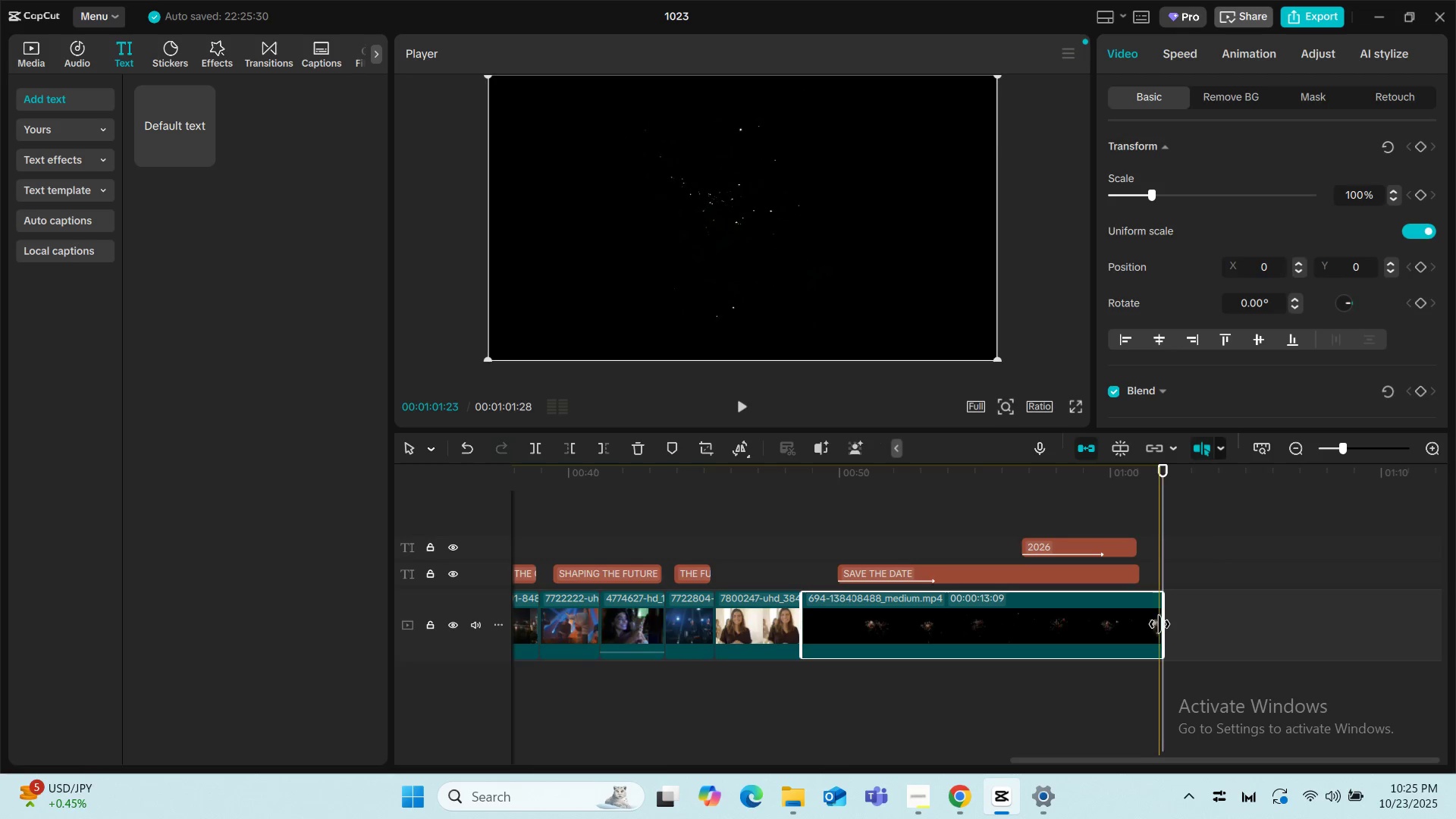 
left_click_drag(start_coordinate=[1165, 623], to_coordinate=[1145, 622])
 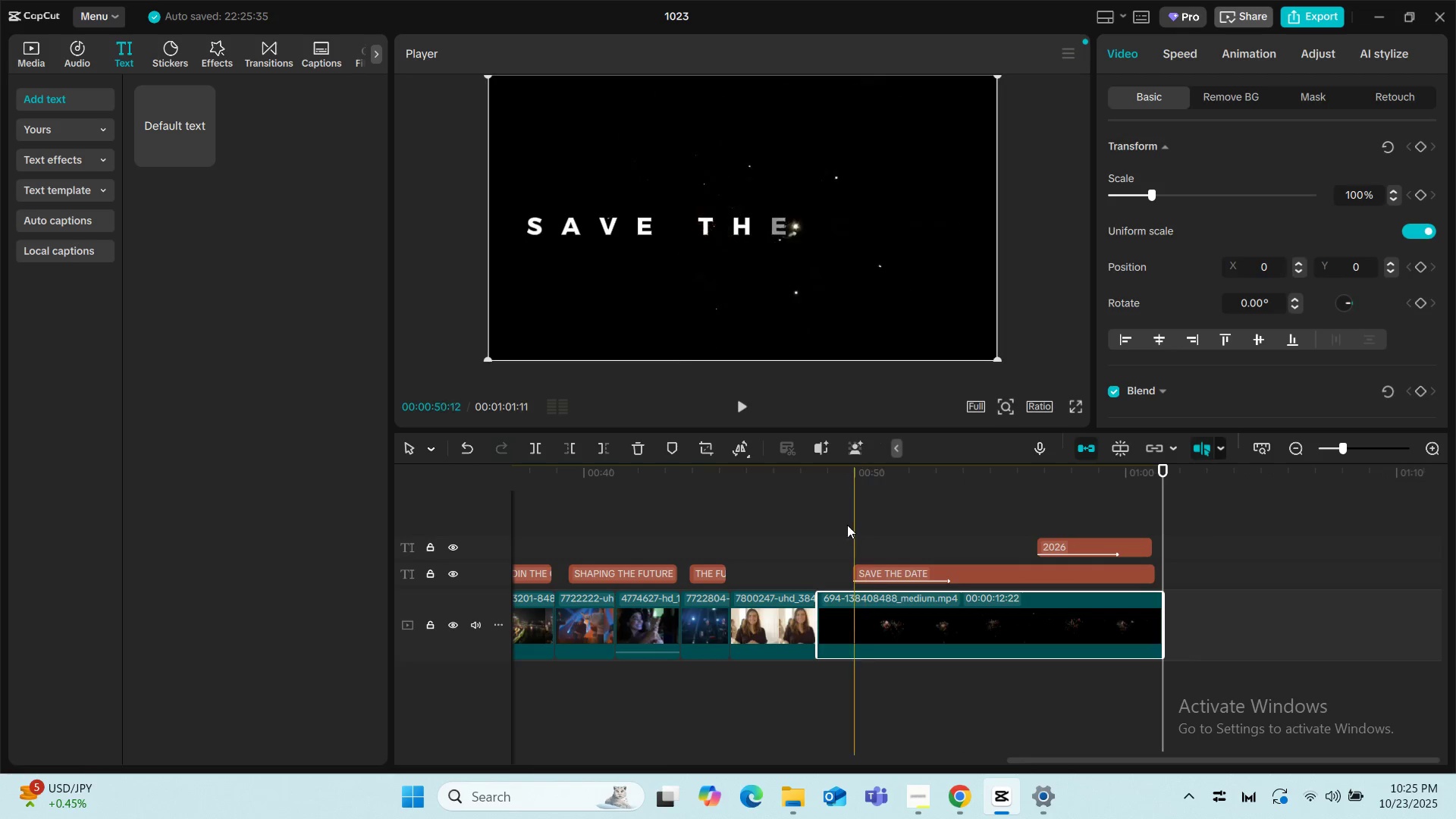 
left_click([800, 514])
 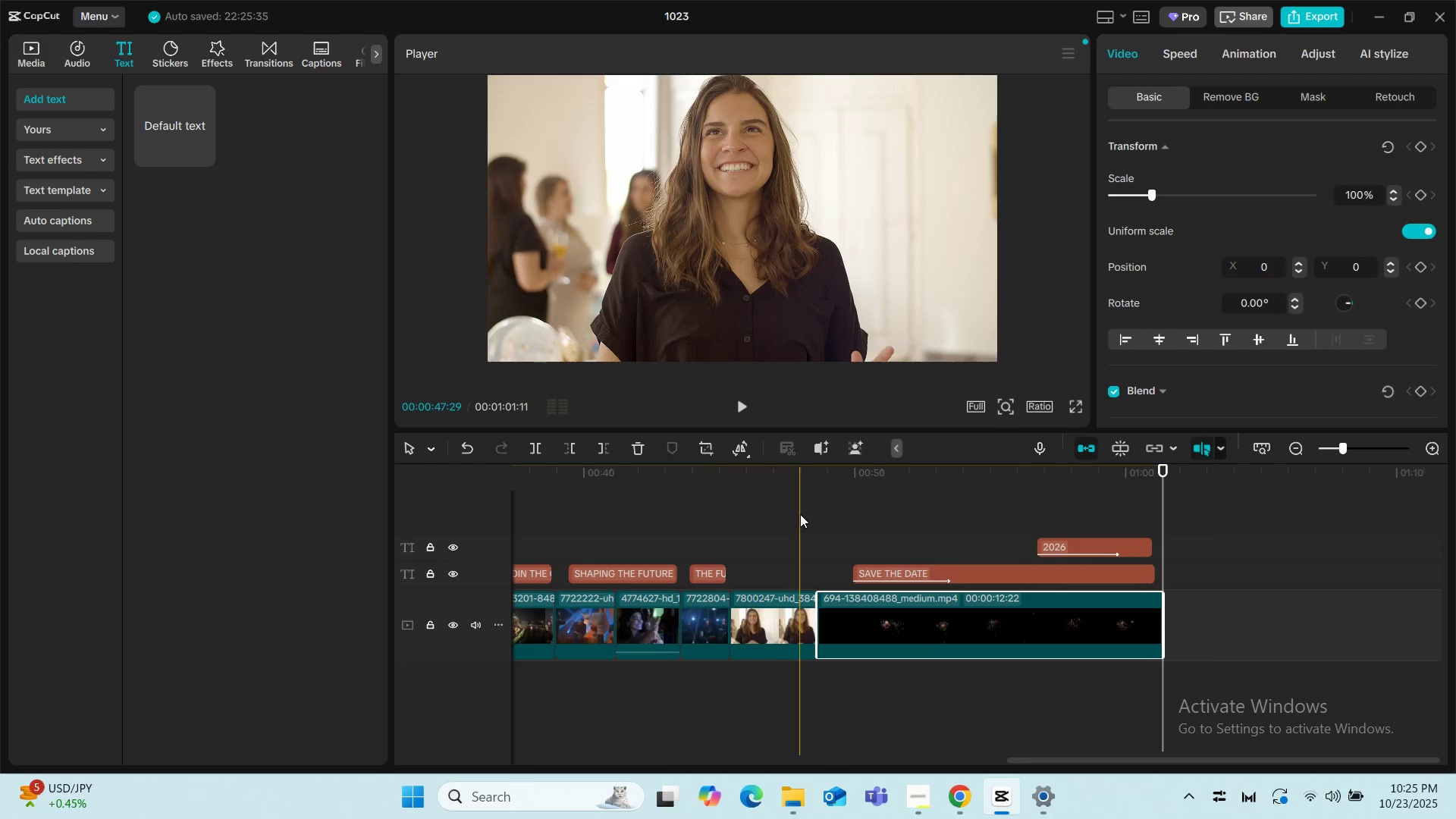 
key(Space)
 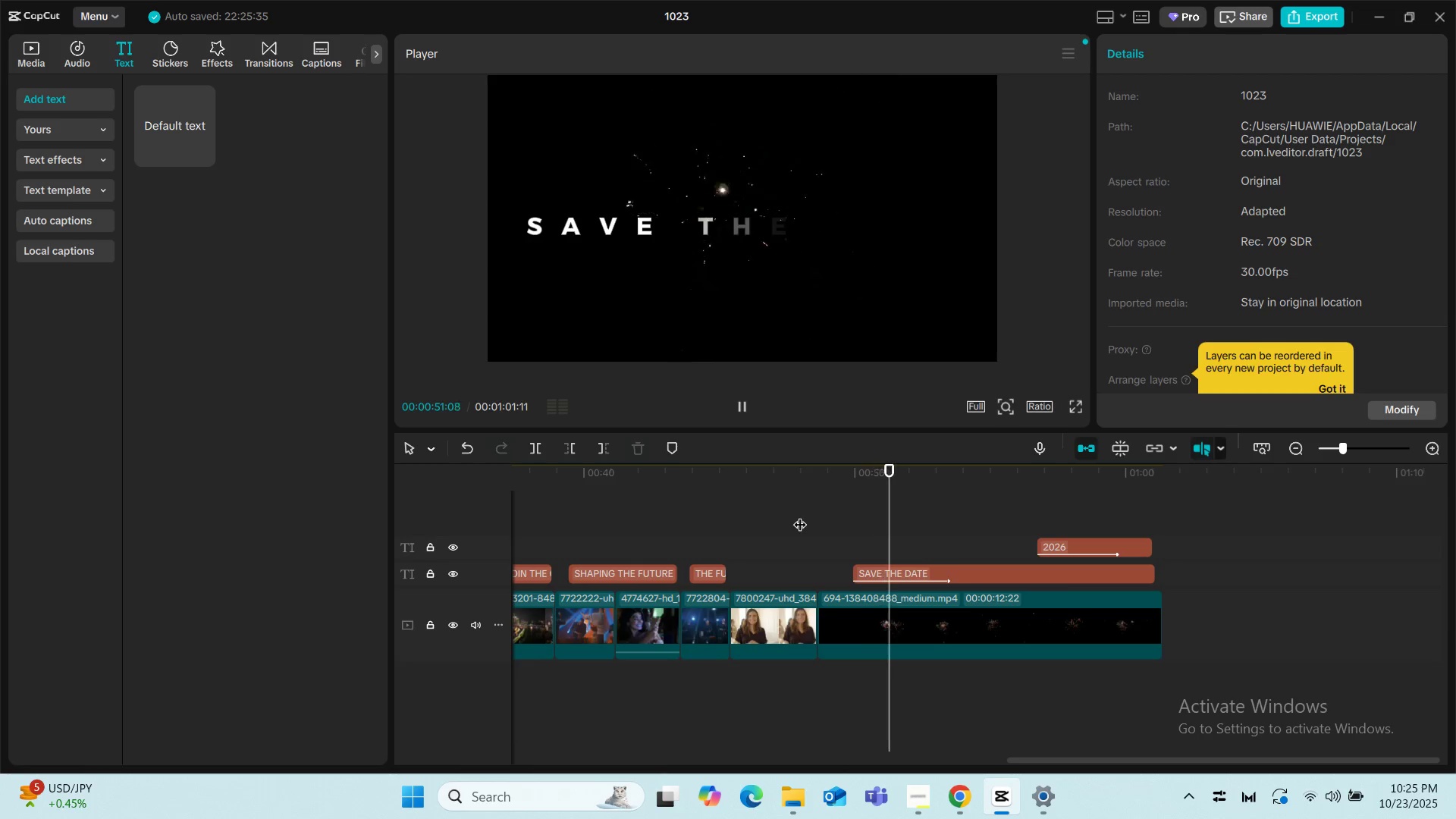 
wait(8.59)
 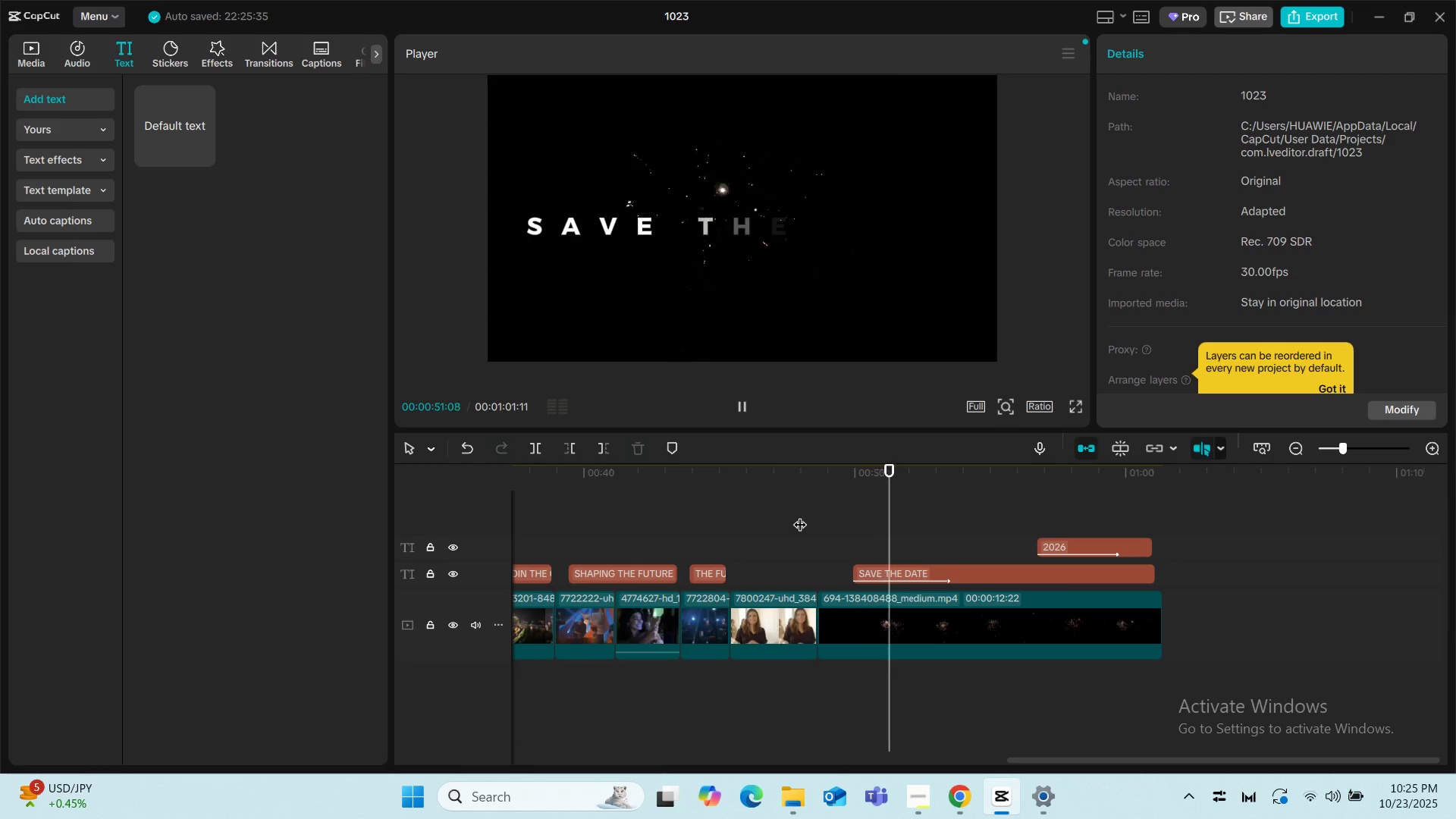 
left_click([914, 804])